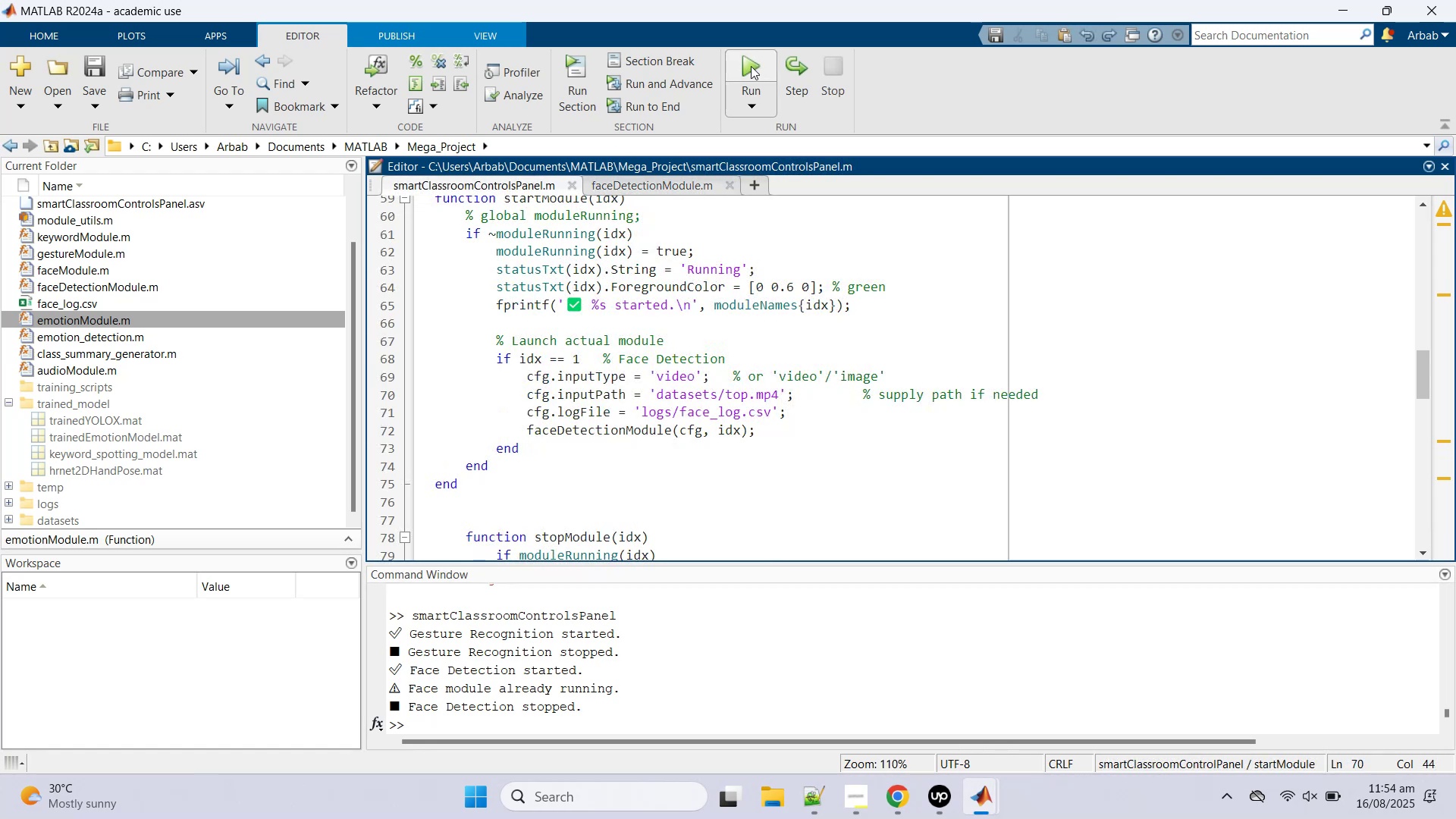 
left_click([751, 66])
 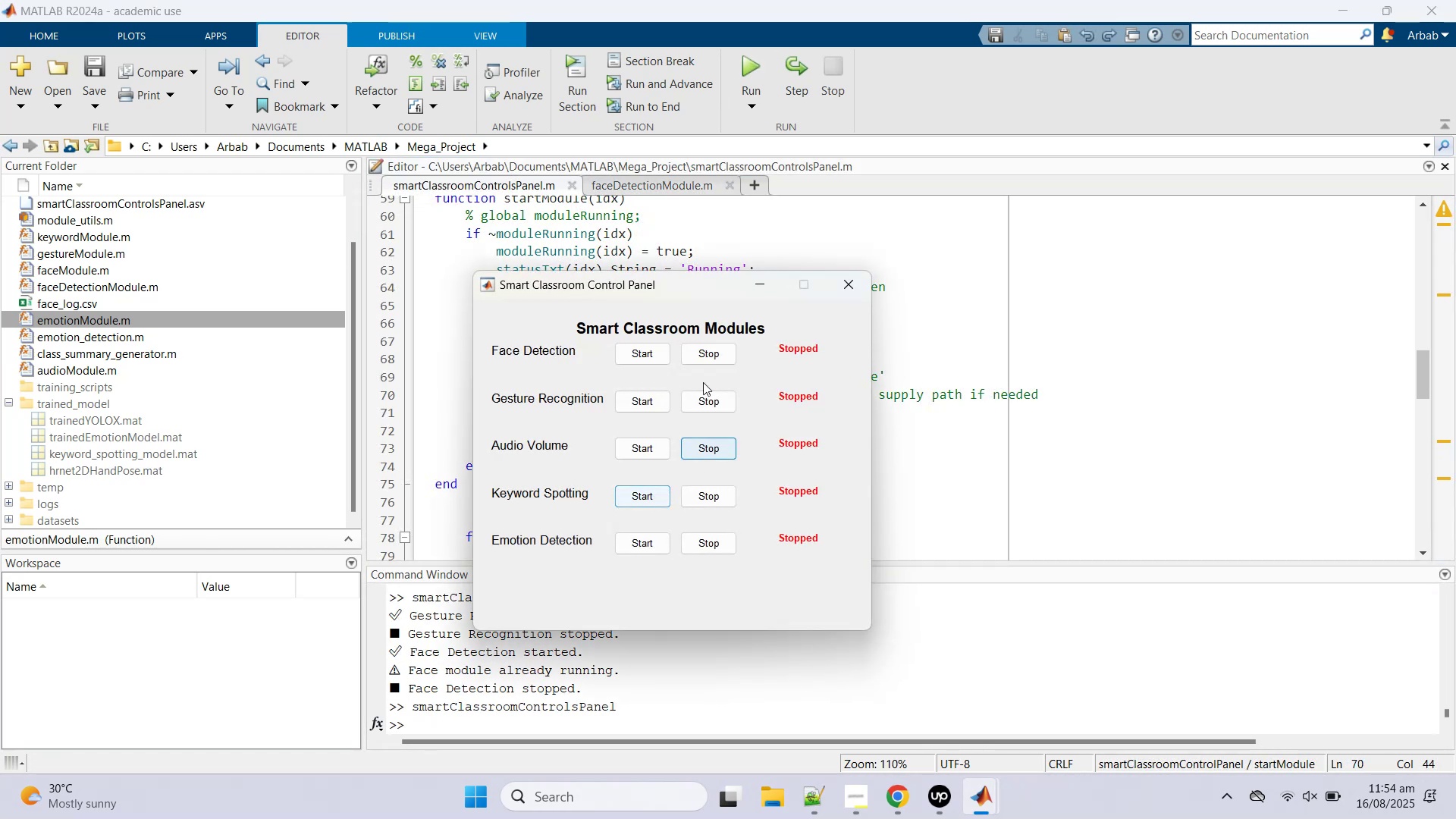 
left_click([643, 344])
 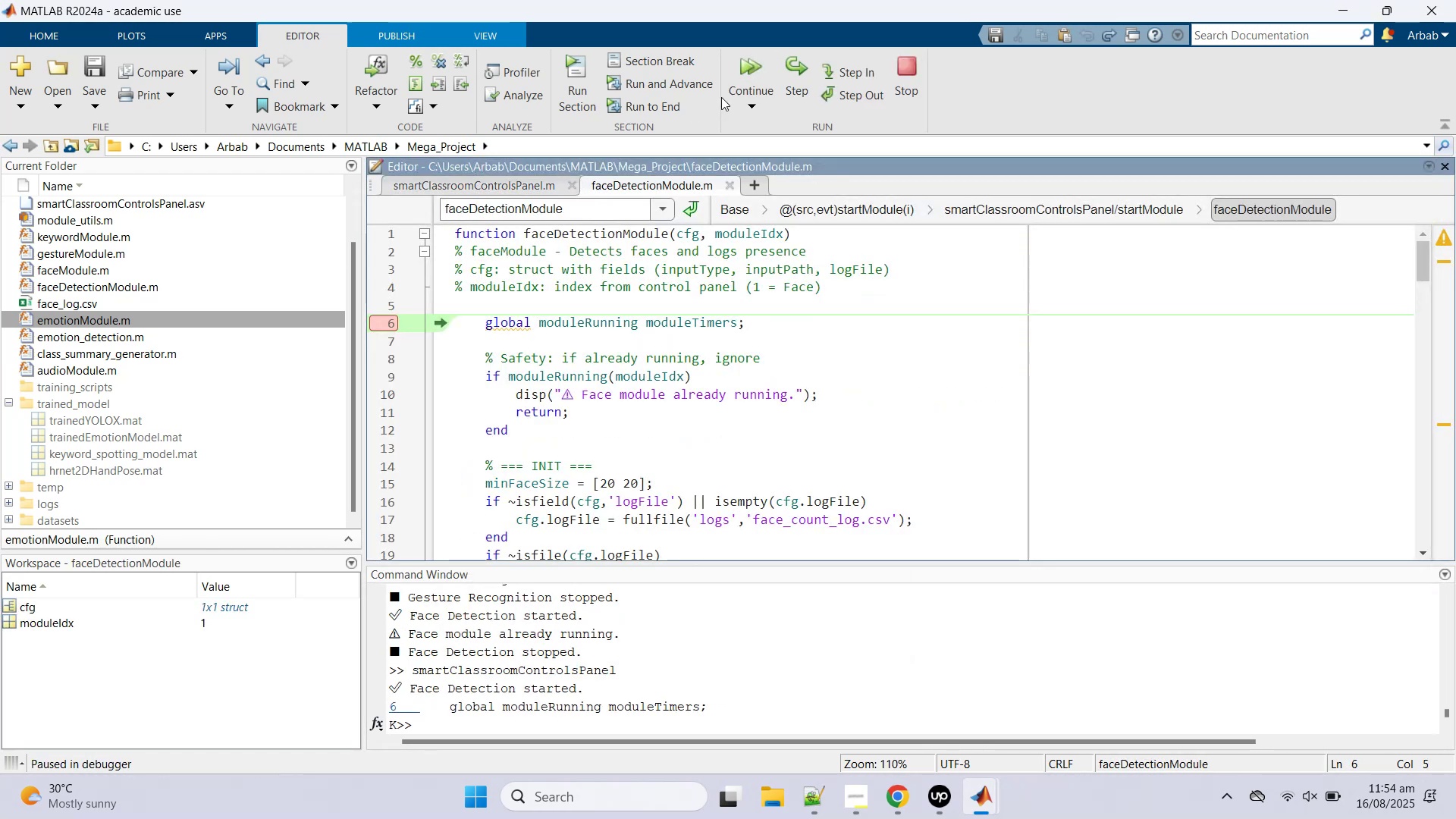 
left_click([747, 71])
 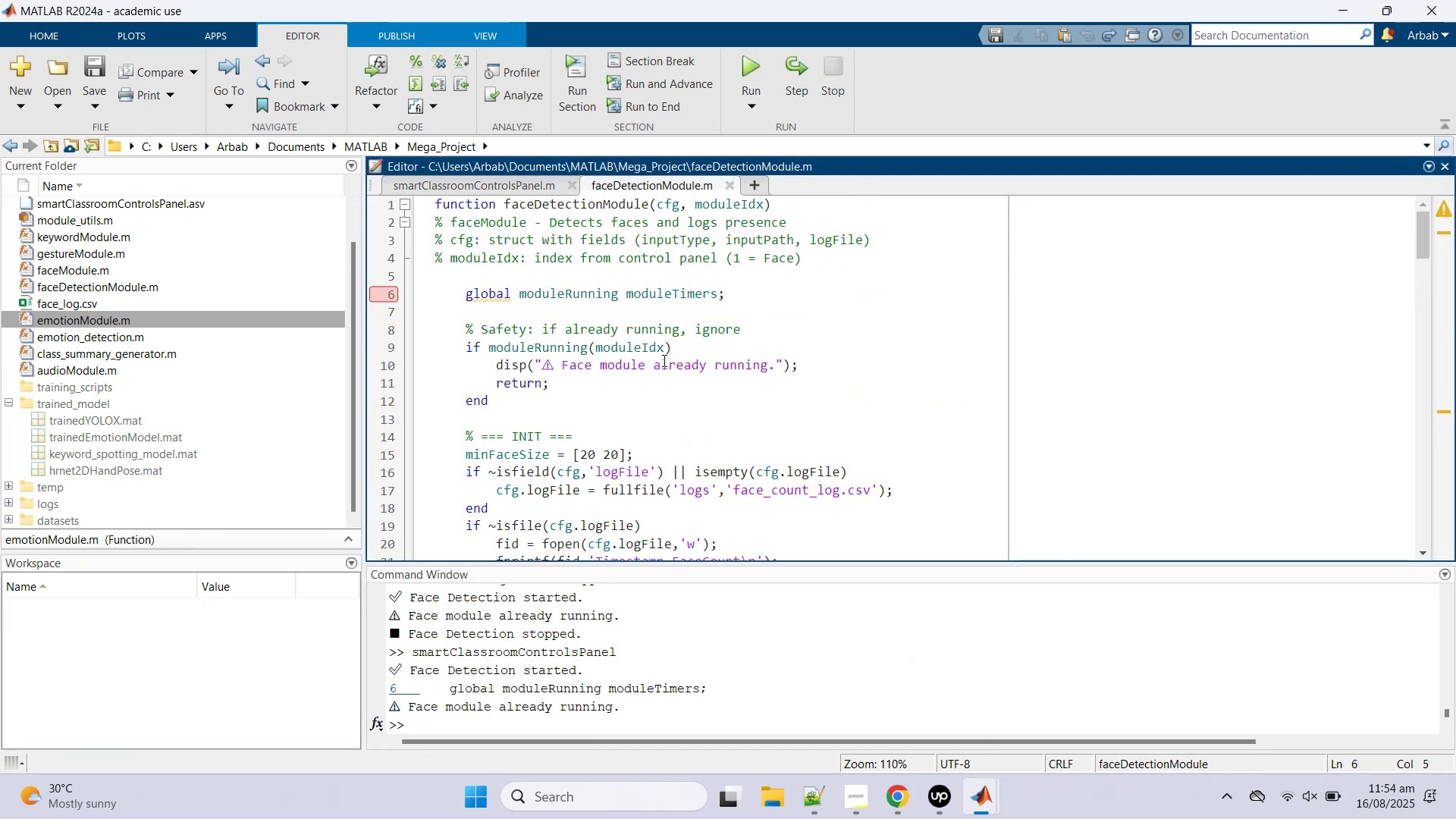 
scroll: coordinate [691, 420], scroll_direction: down, amount: 5.0
 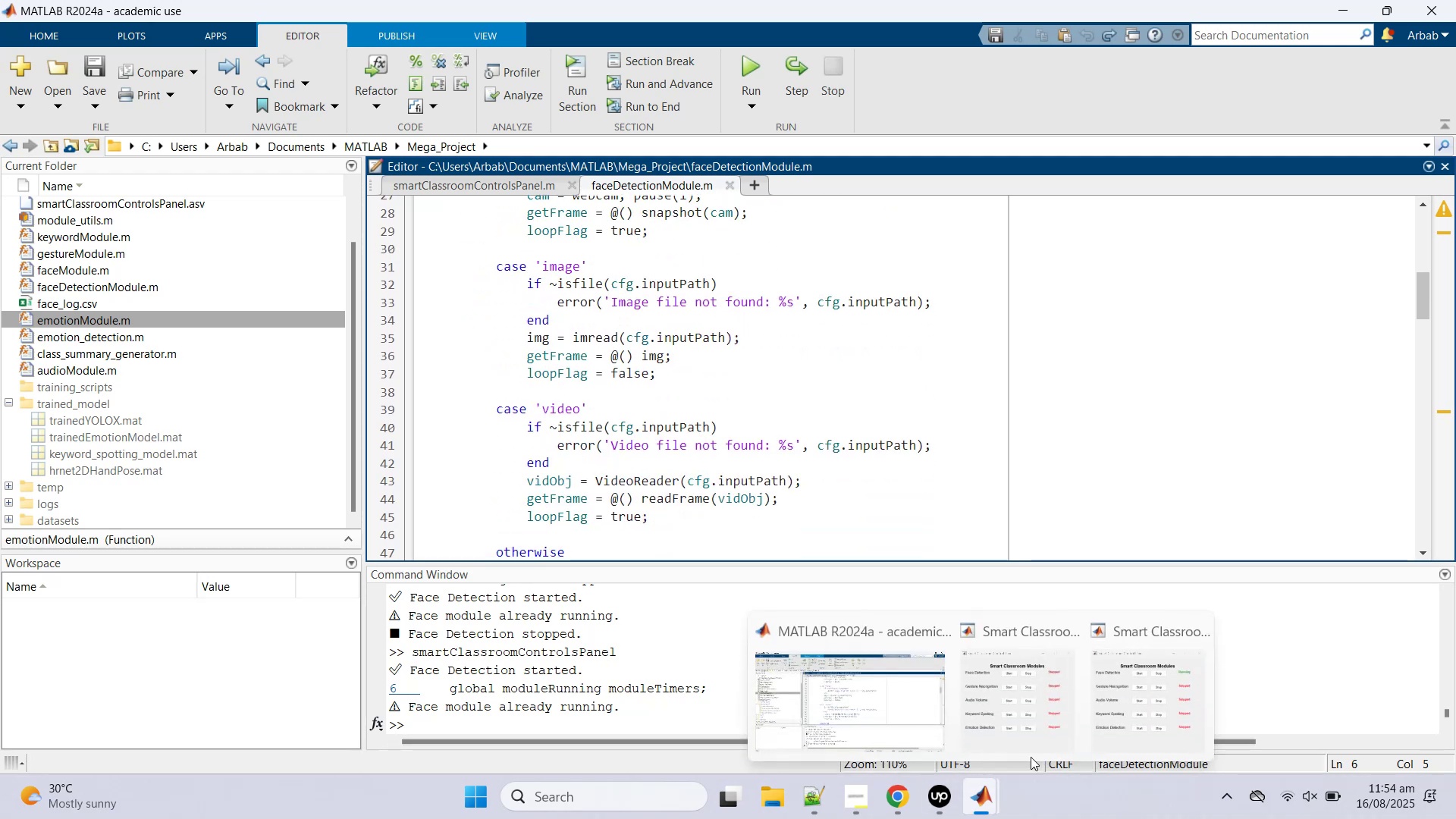 
left_click([1119, 697])
 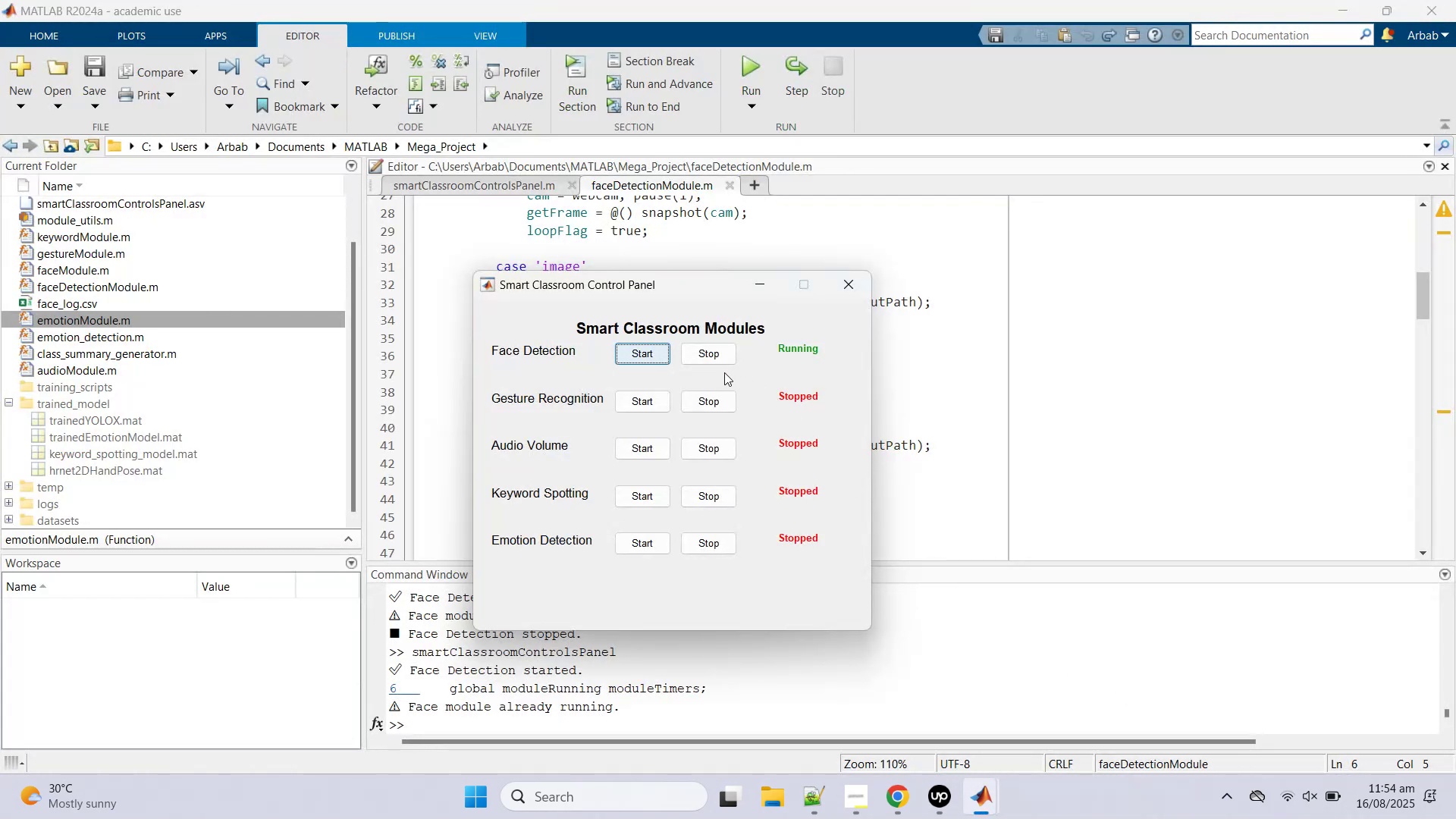 
left_click([720, 355])
 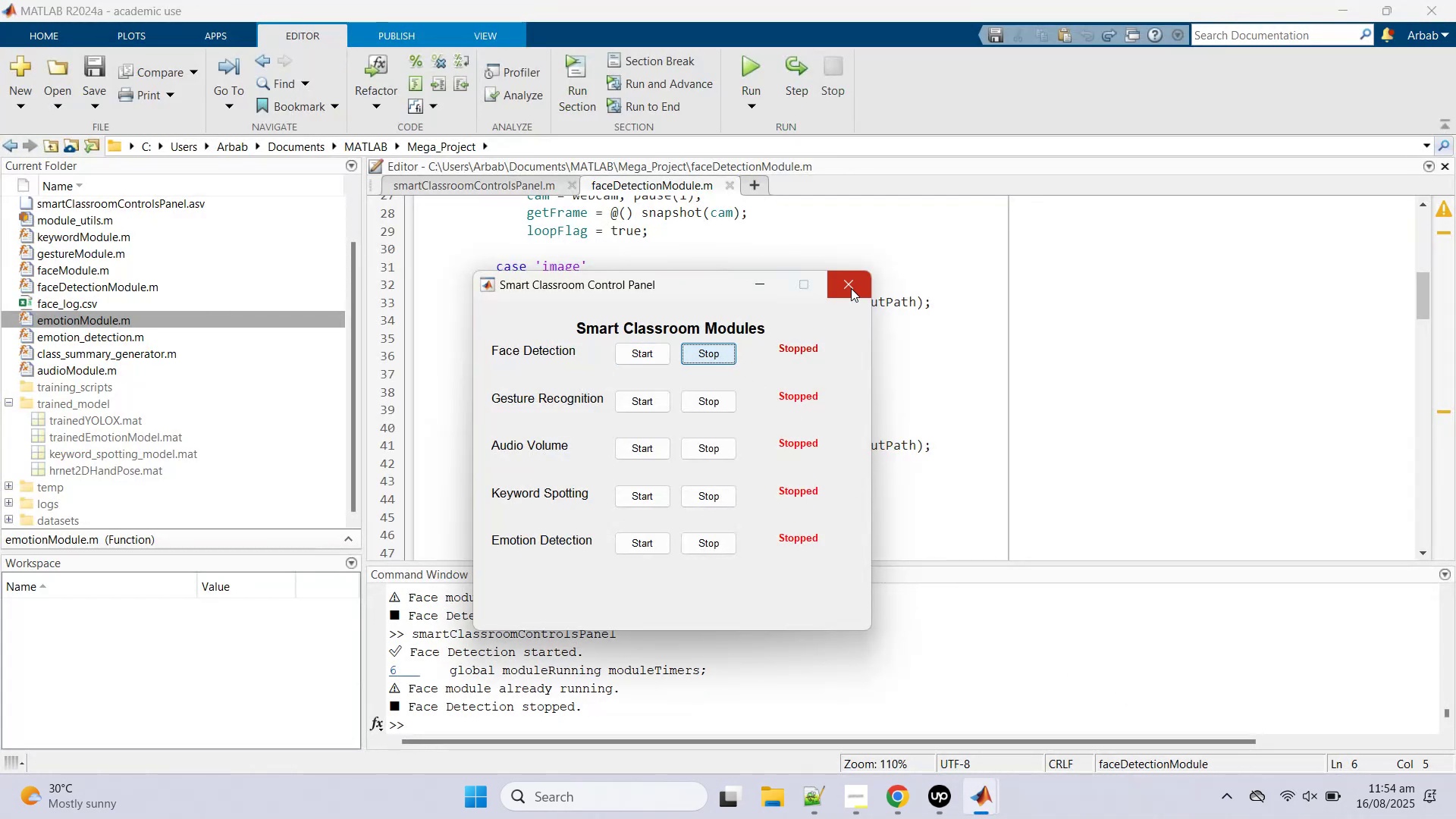 
left_click([857, 284])
 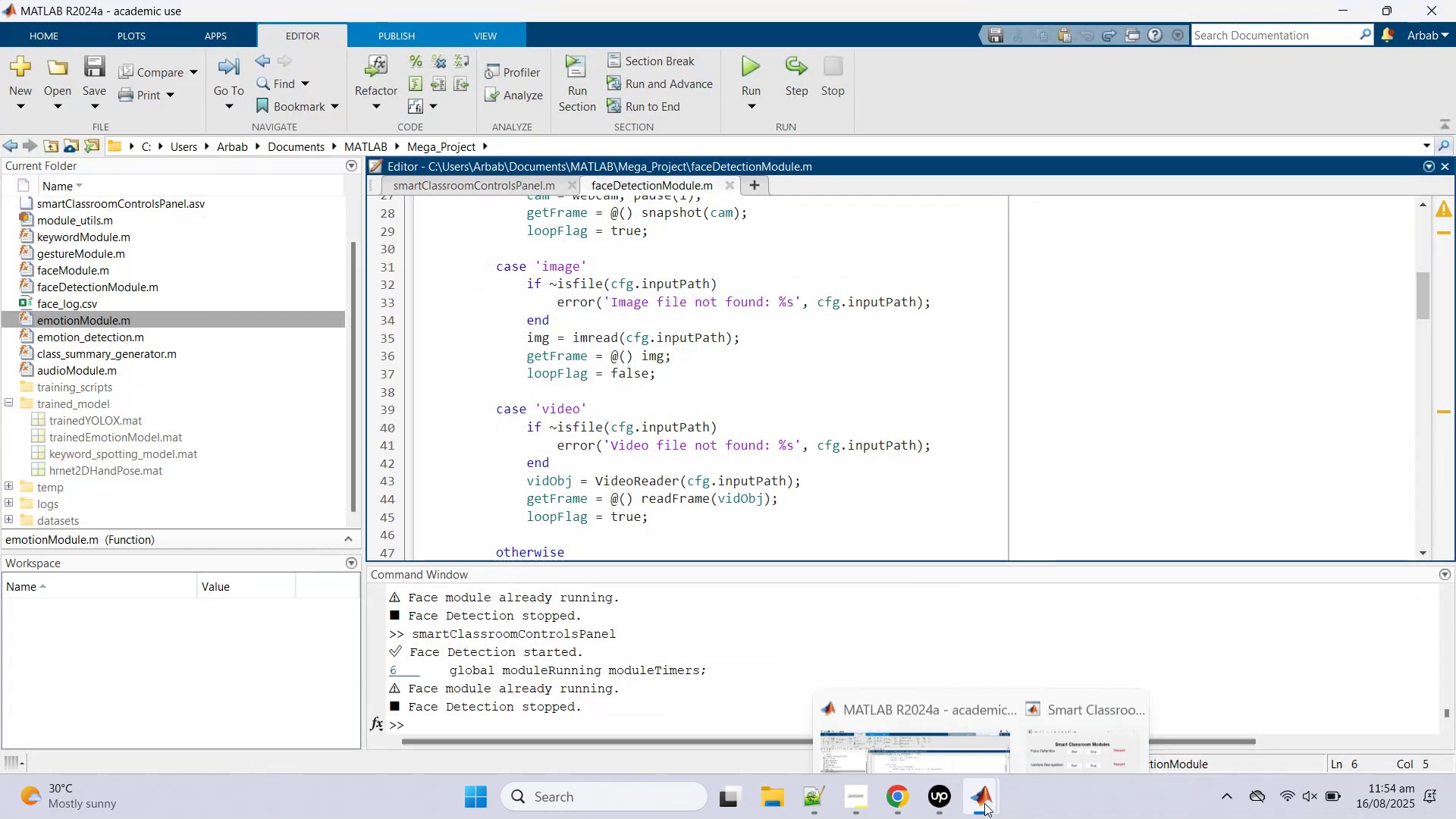 
left_click([1058, 703])
 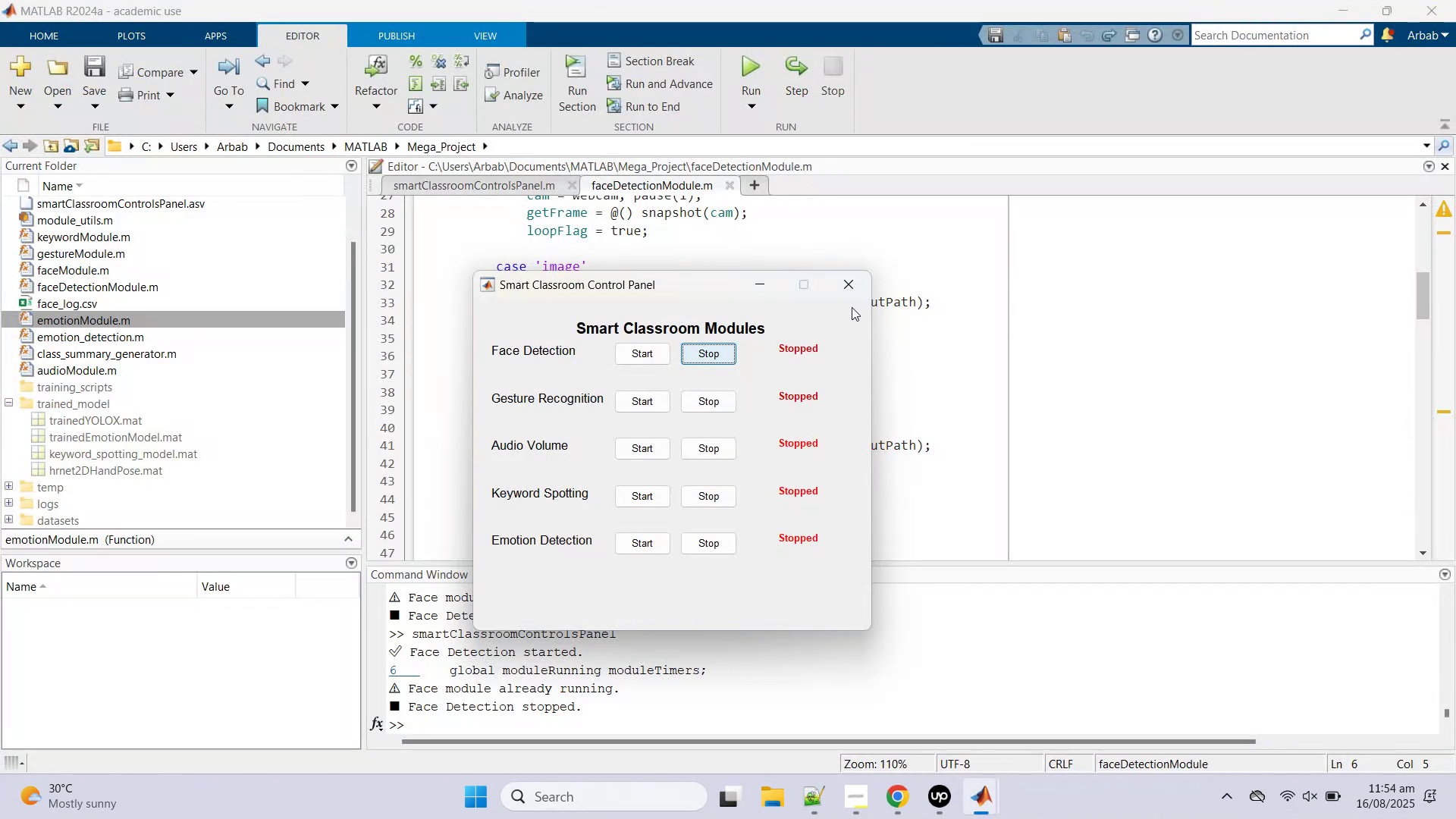 
left_click([852, 287])
 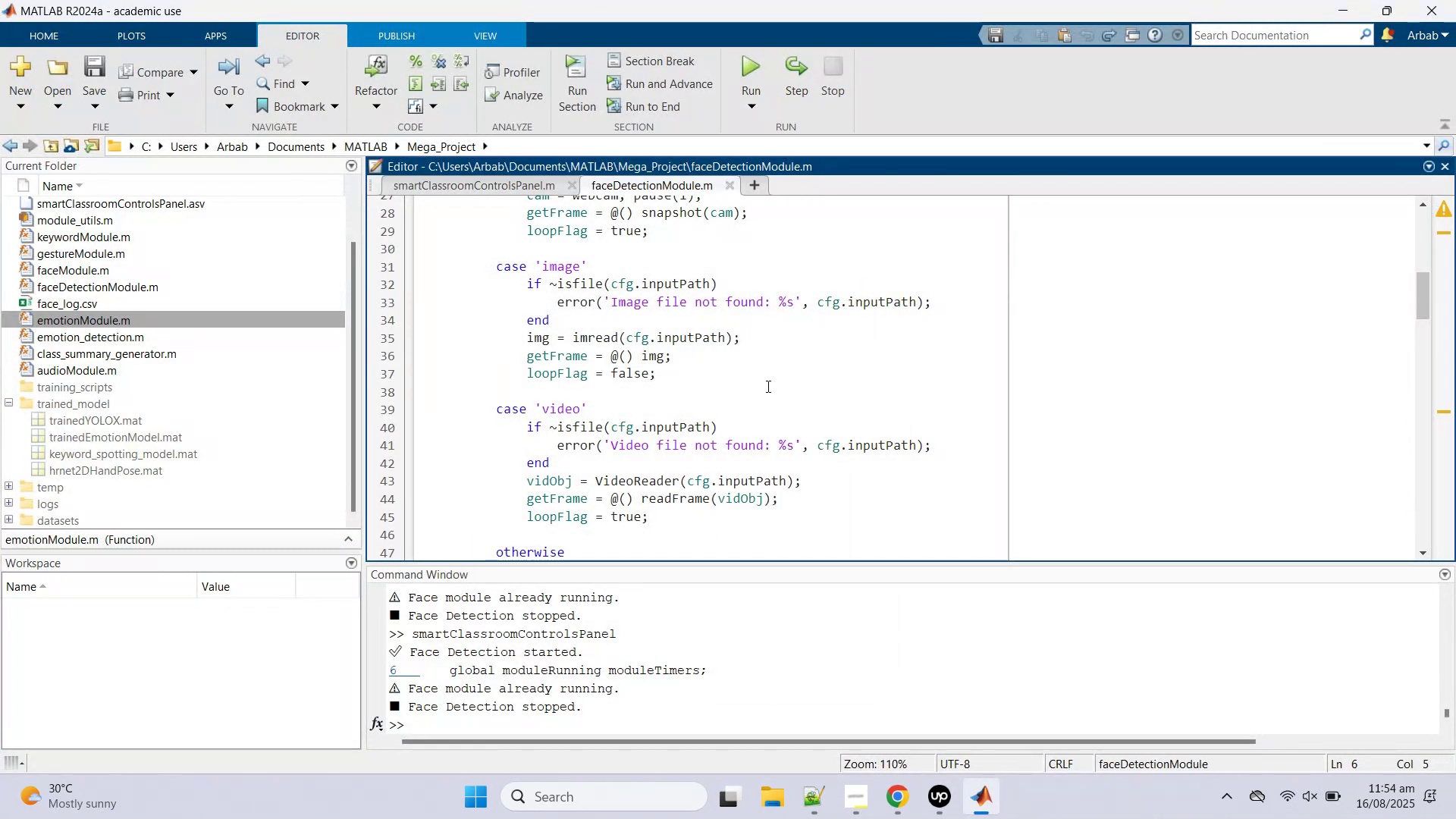 
scroll: coordinate [698, 429], scroll_direction: up, amount: 5.0
 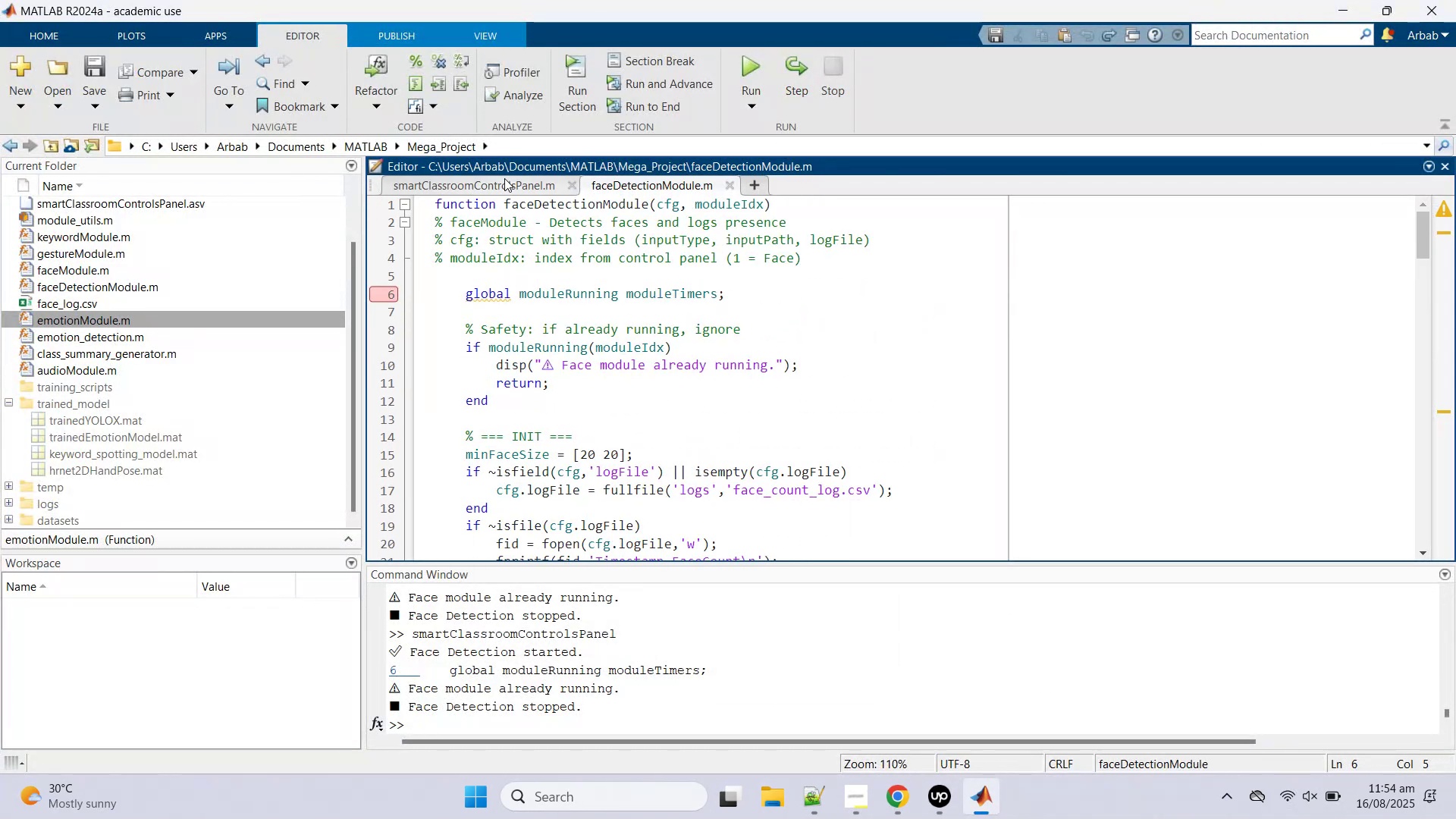 
left_click([504, 178])
 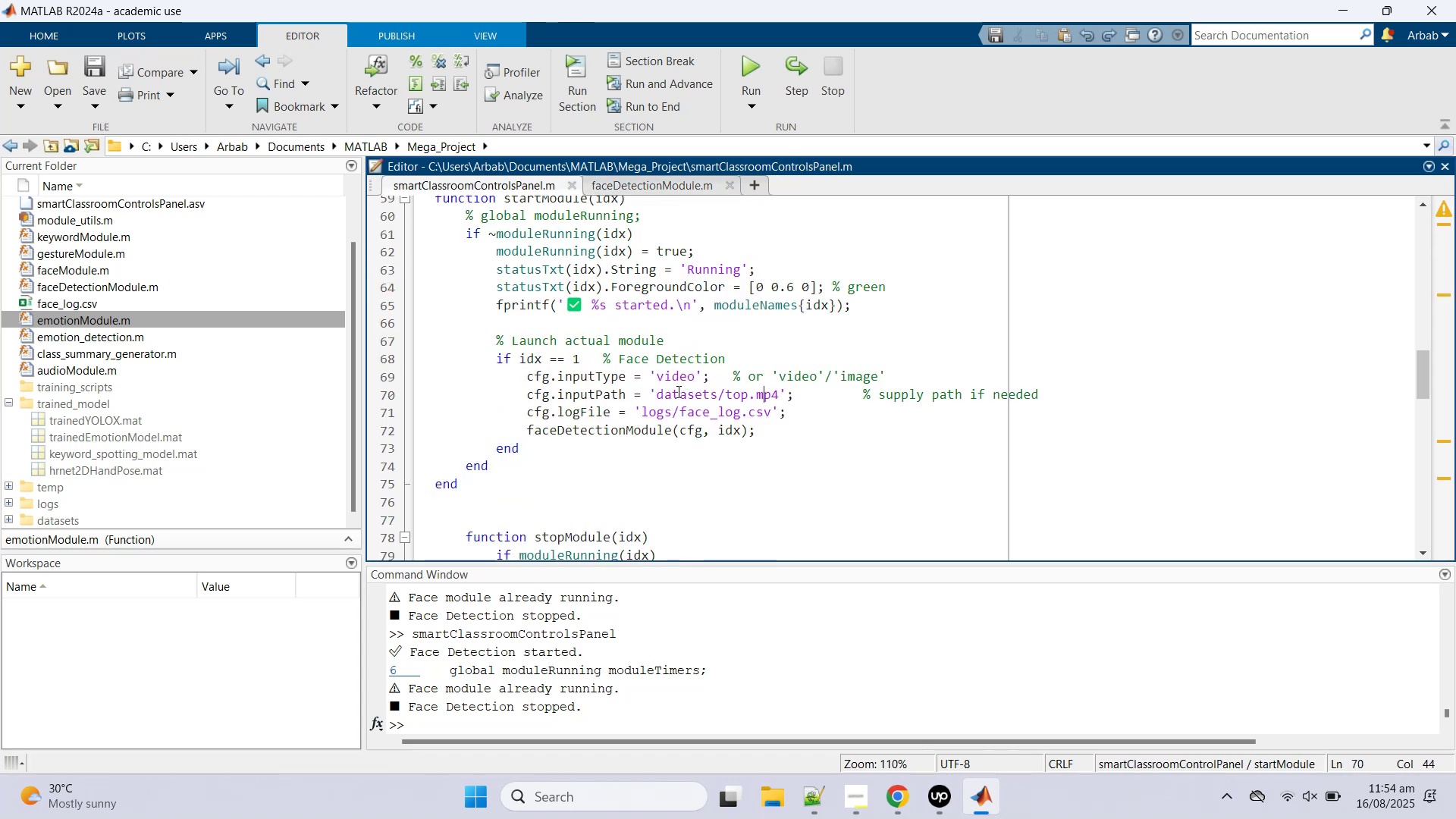 
scroll: coordinate [674, 406], scroll_direction: down, amount: 5.0
 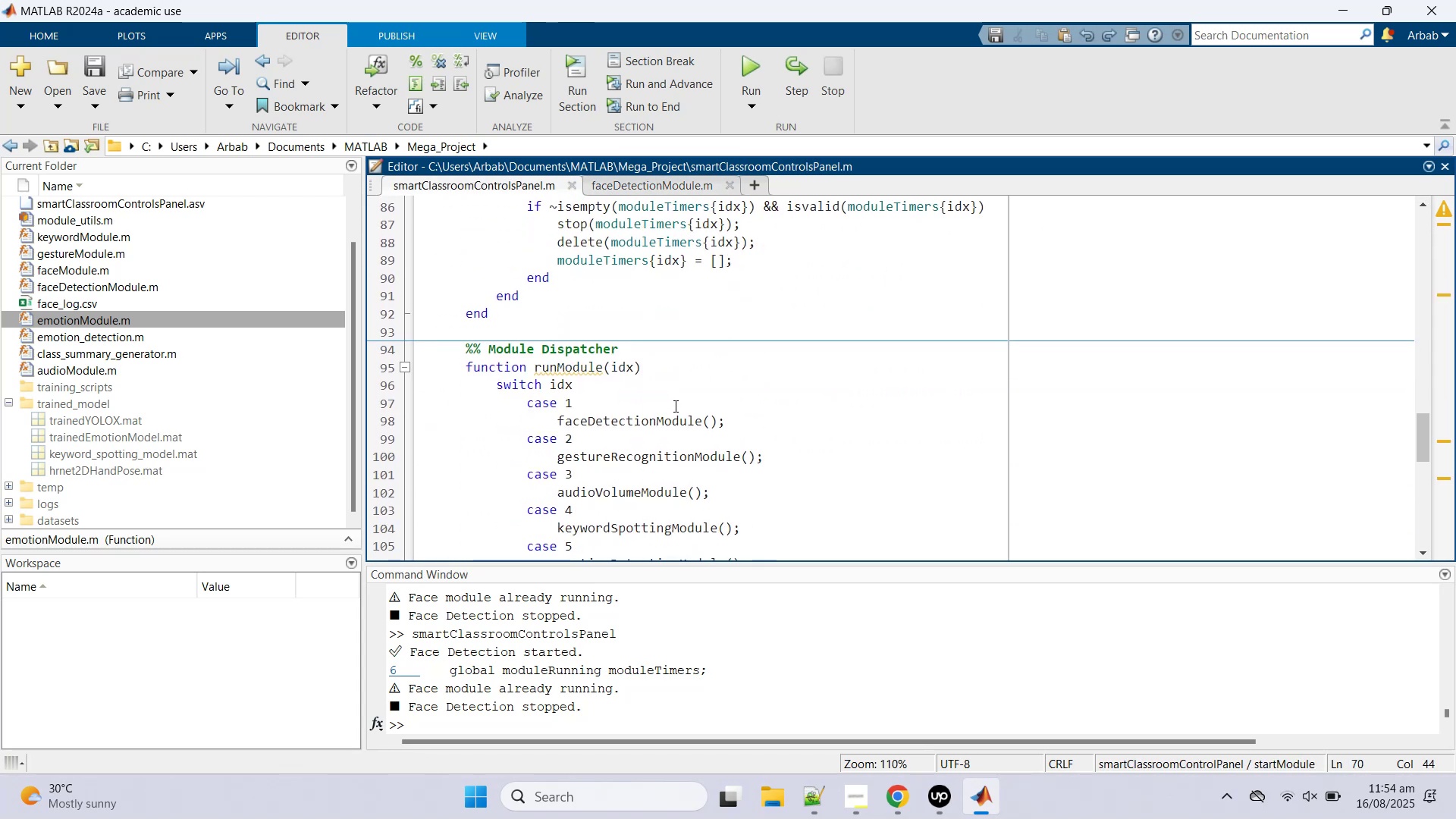 
scroll: coordinate [674, 406], scroll_direction: up, amount: 3.0
 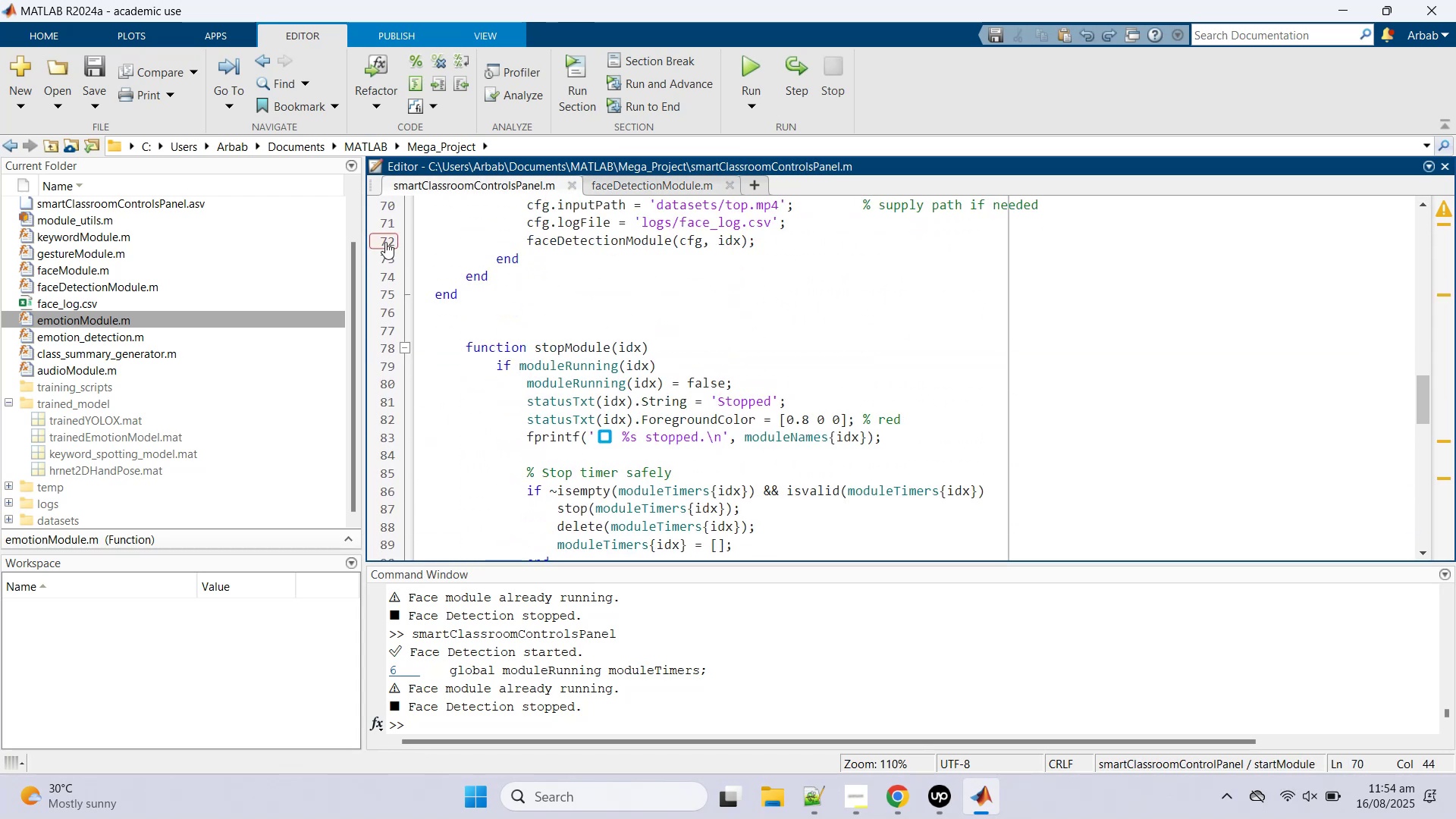 
left_click([650, 184])
 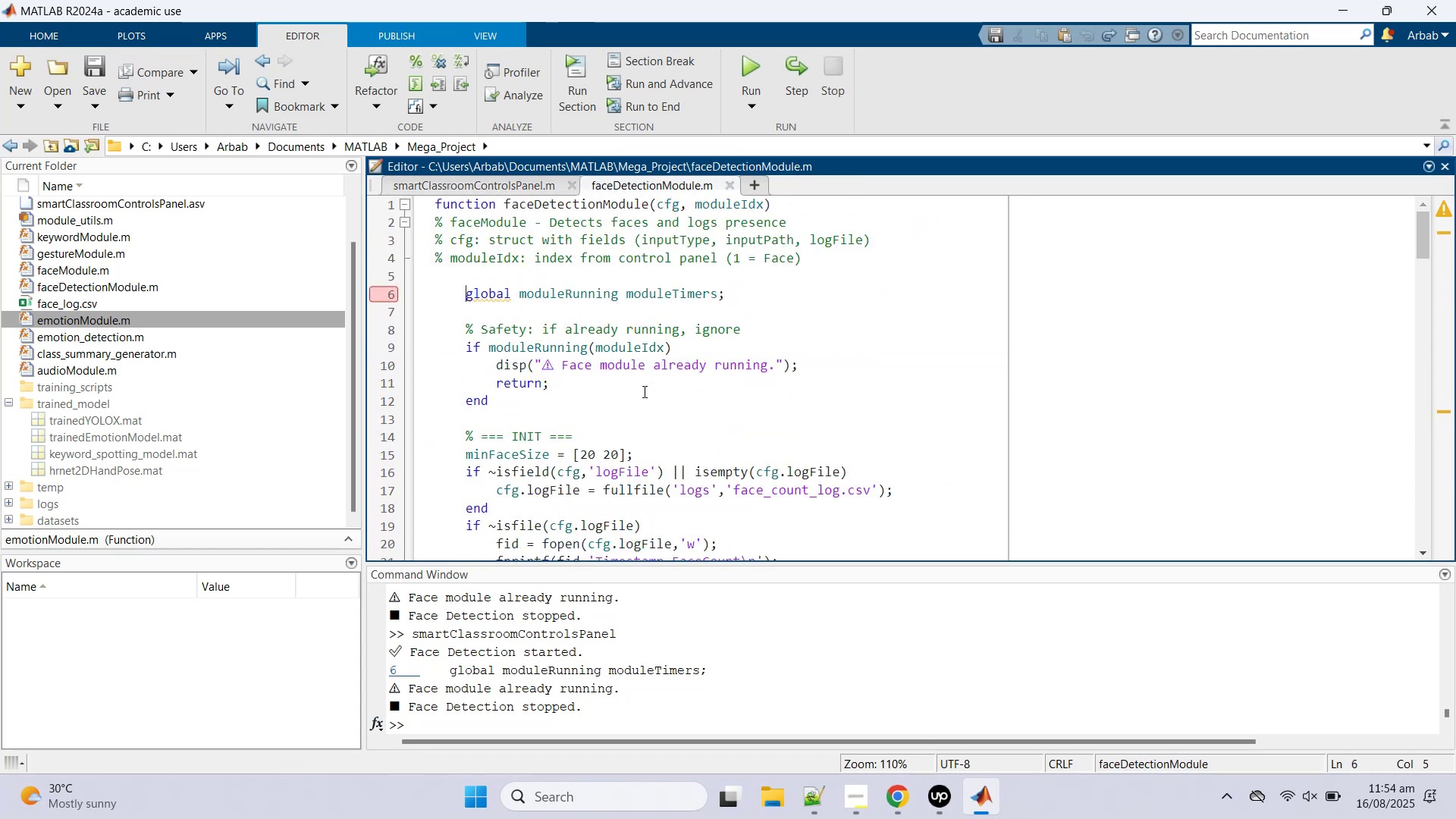 
scroll: coordinate [651, 441], scroll_direction: down, amount: 16.0
 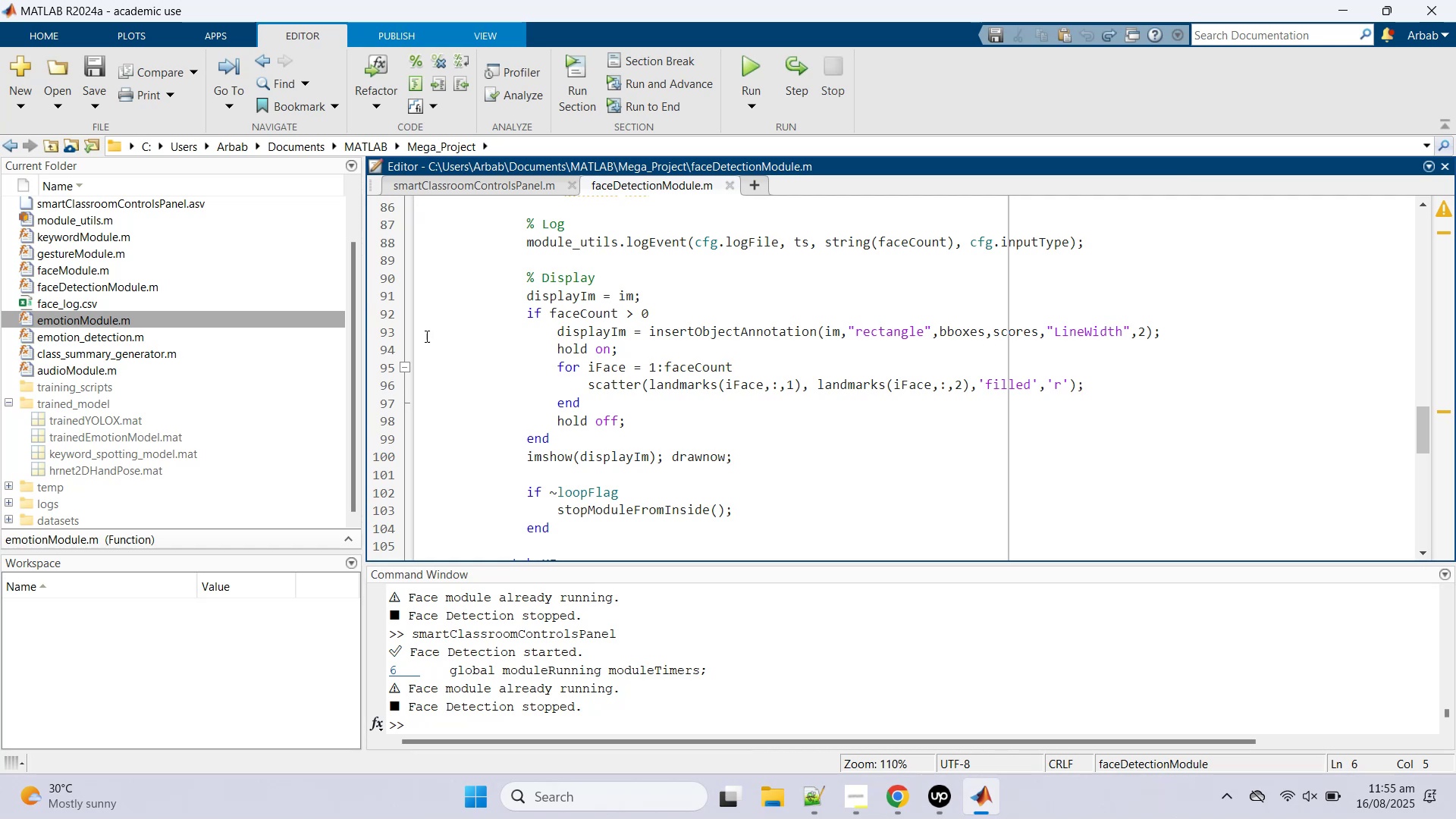 
mouse_move([386, 288])
 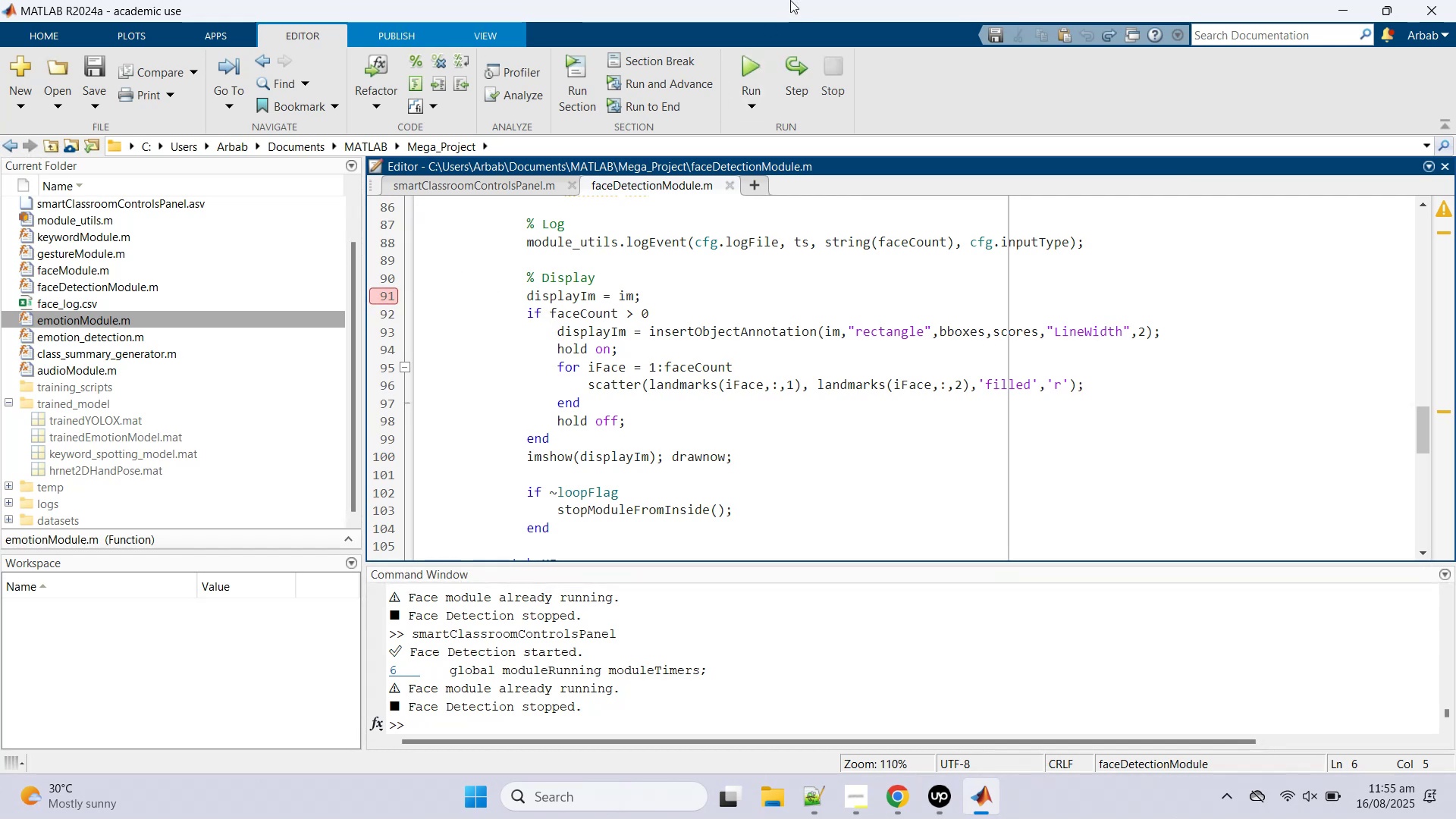 
wait(5.16)
 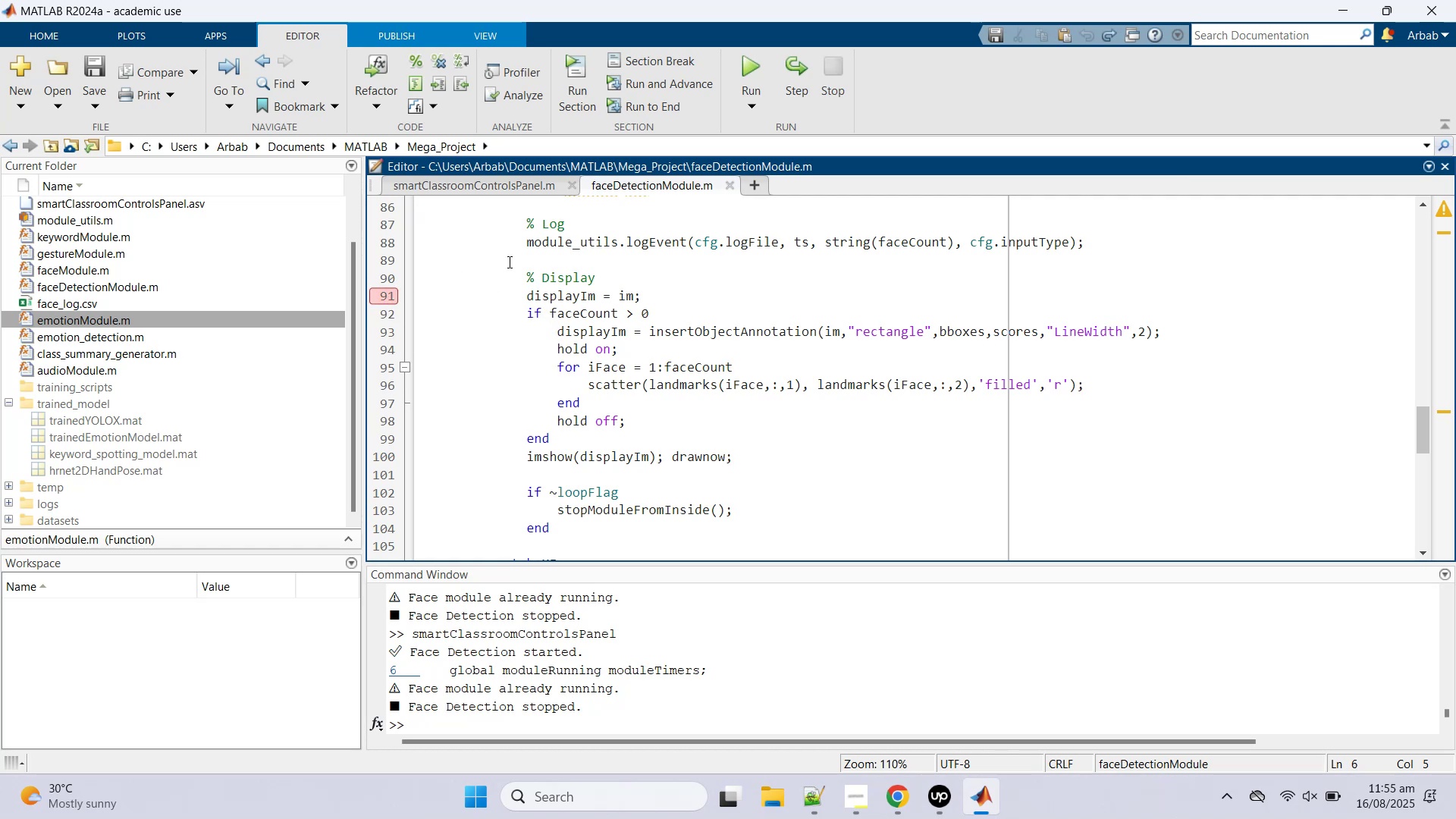 
left_click([494, 189])
 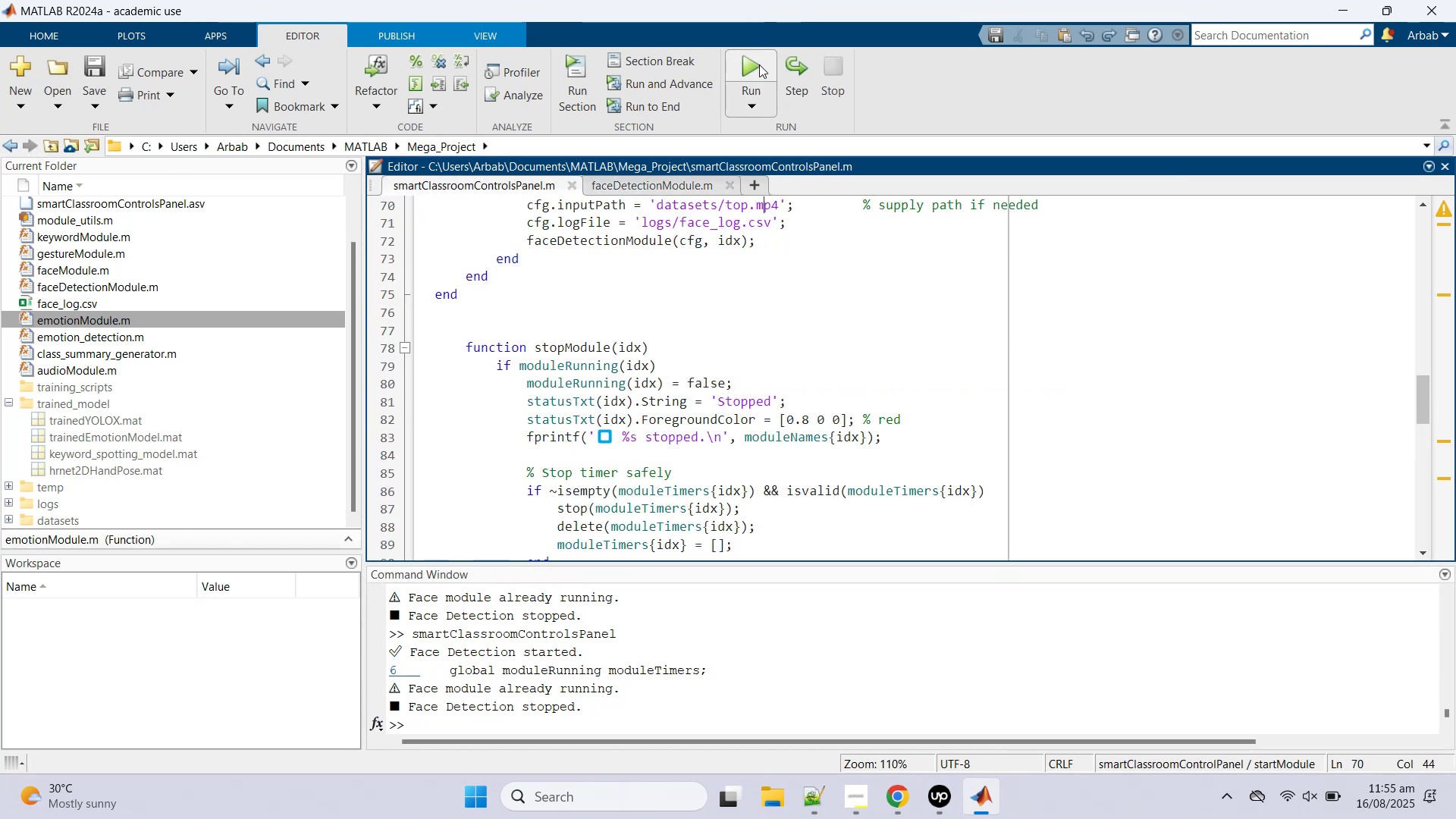 
left_click([758, 64])
 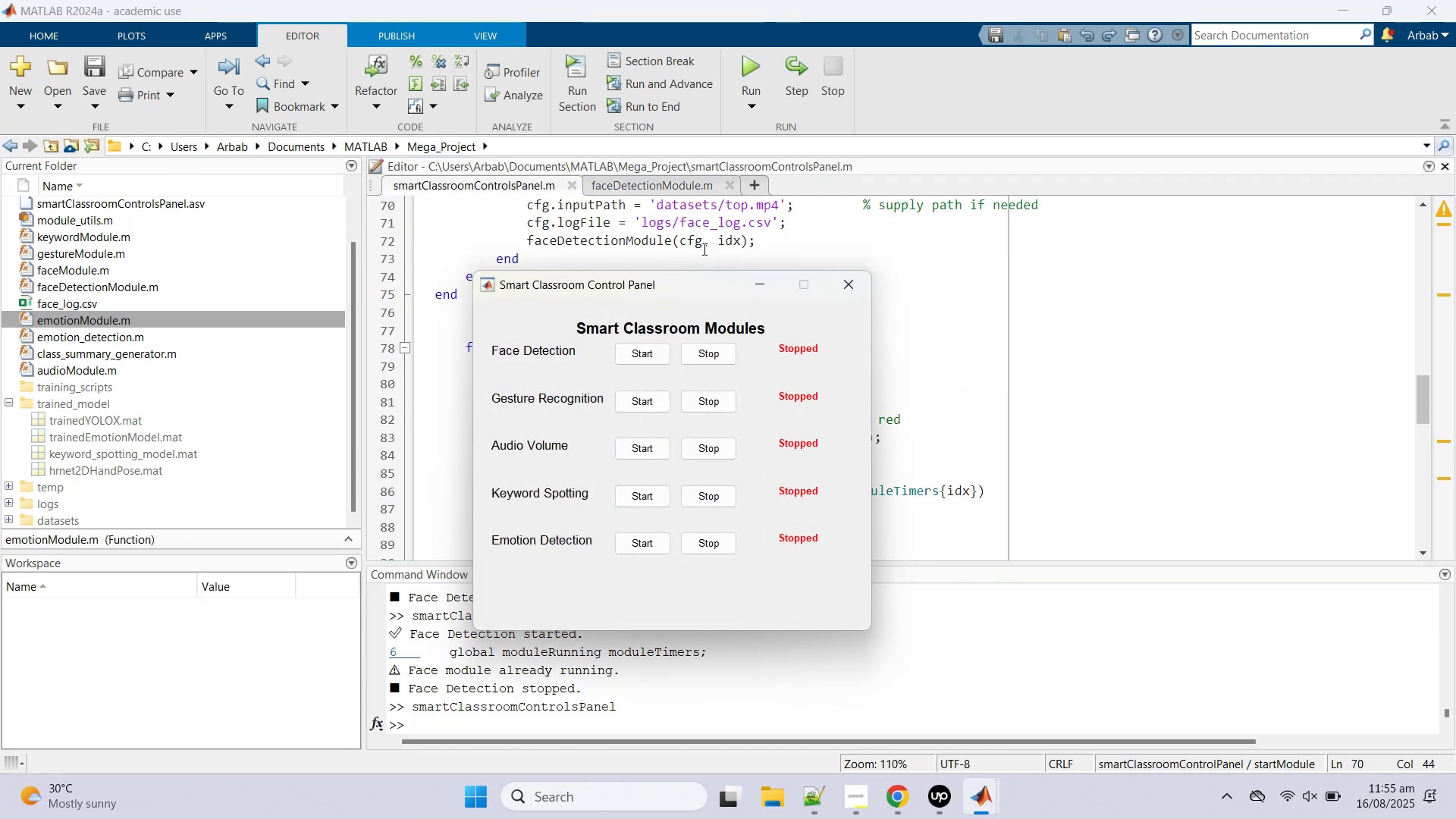 
left_click([644, 354])
 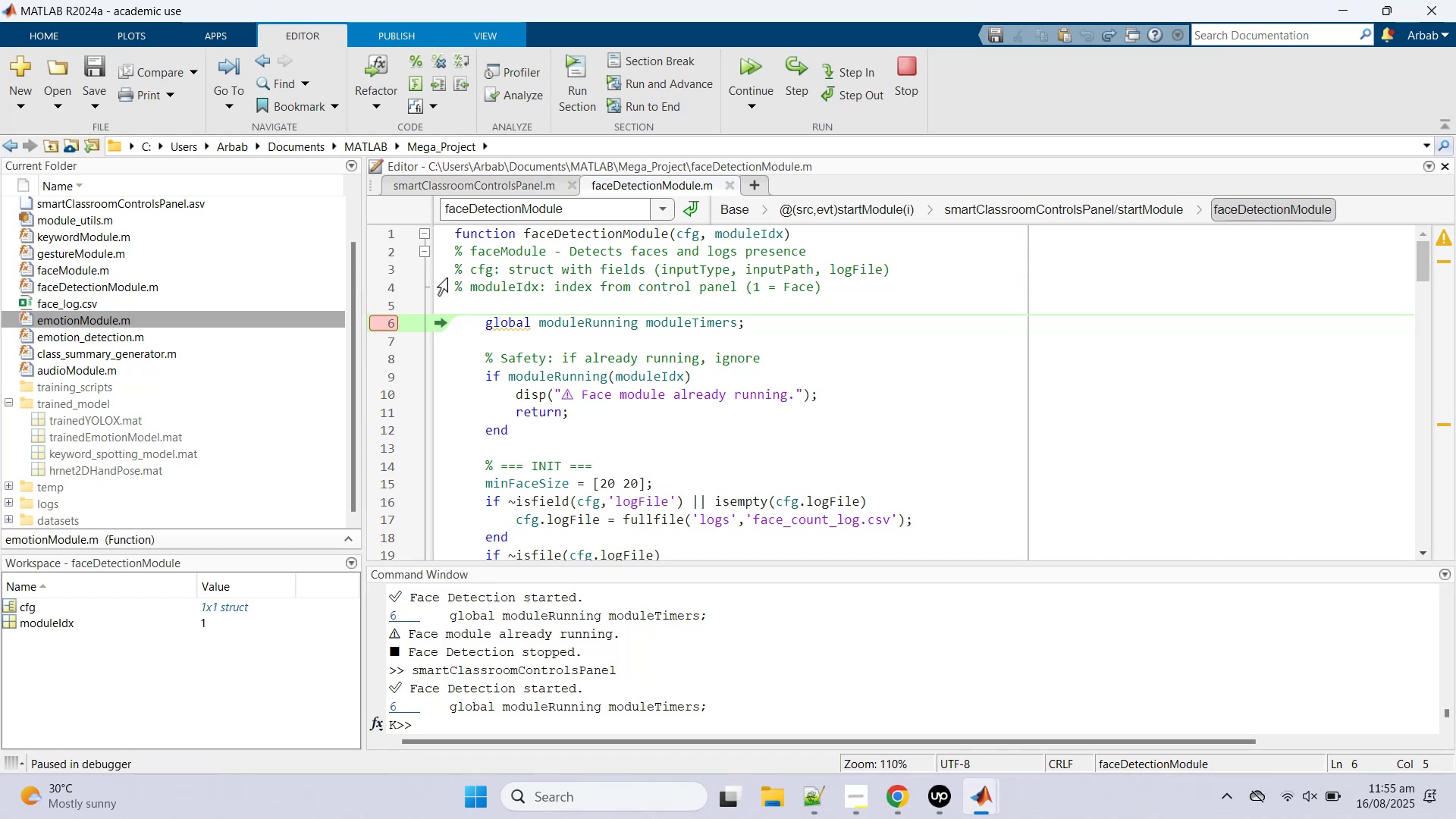 
wait(20.97)
 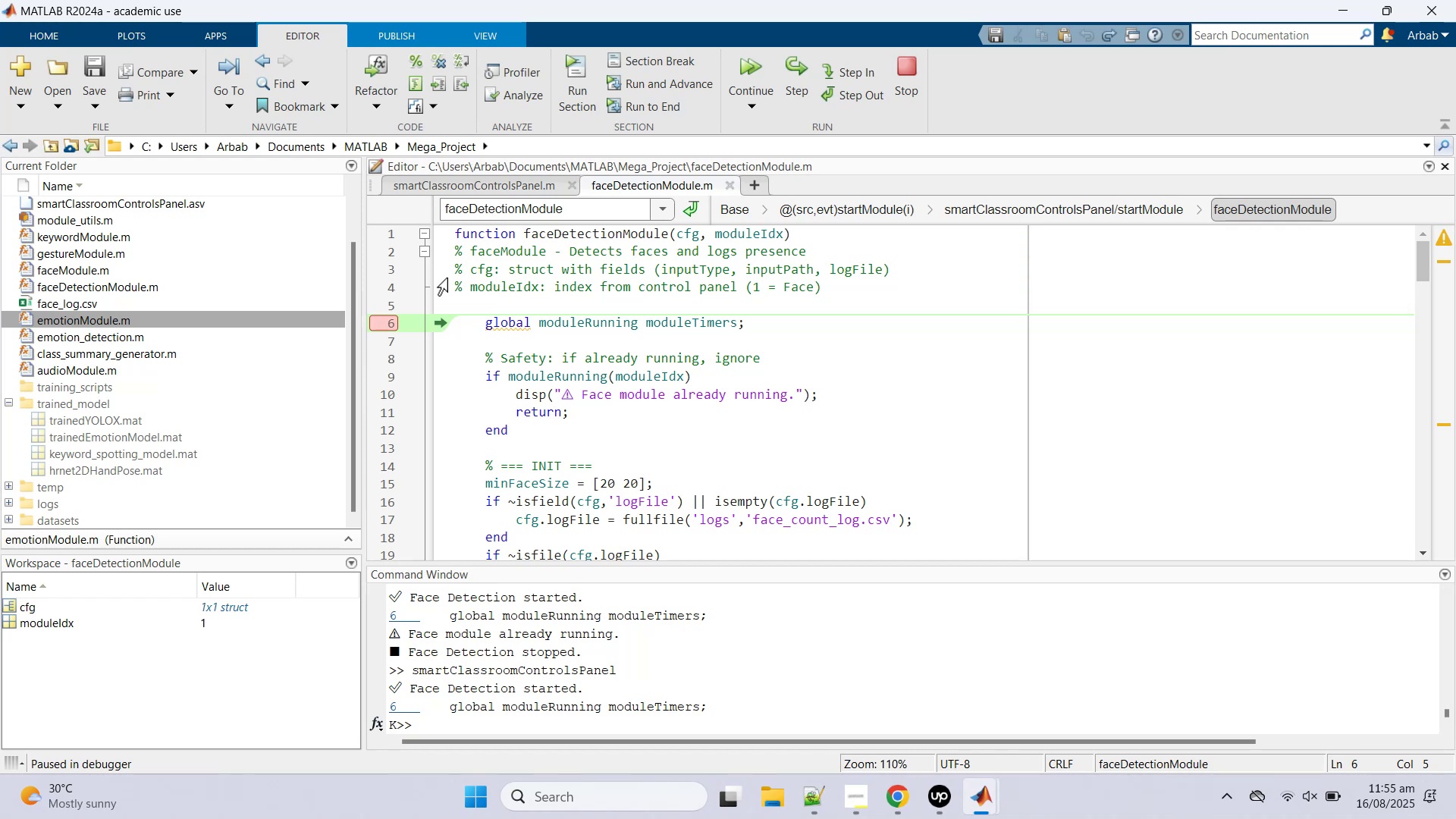 
left_click([793, 61])
 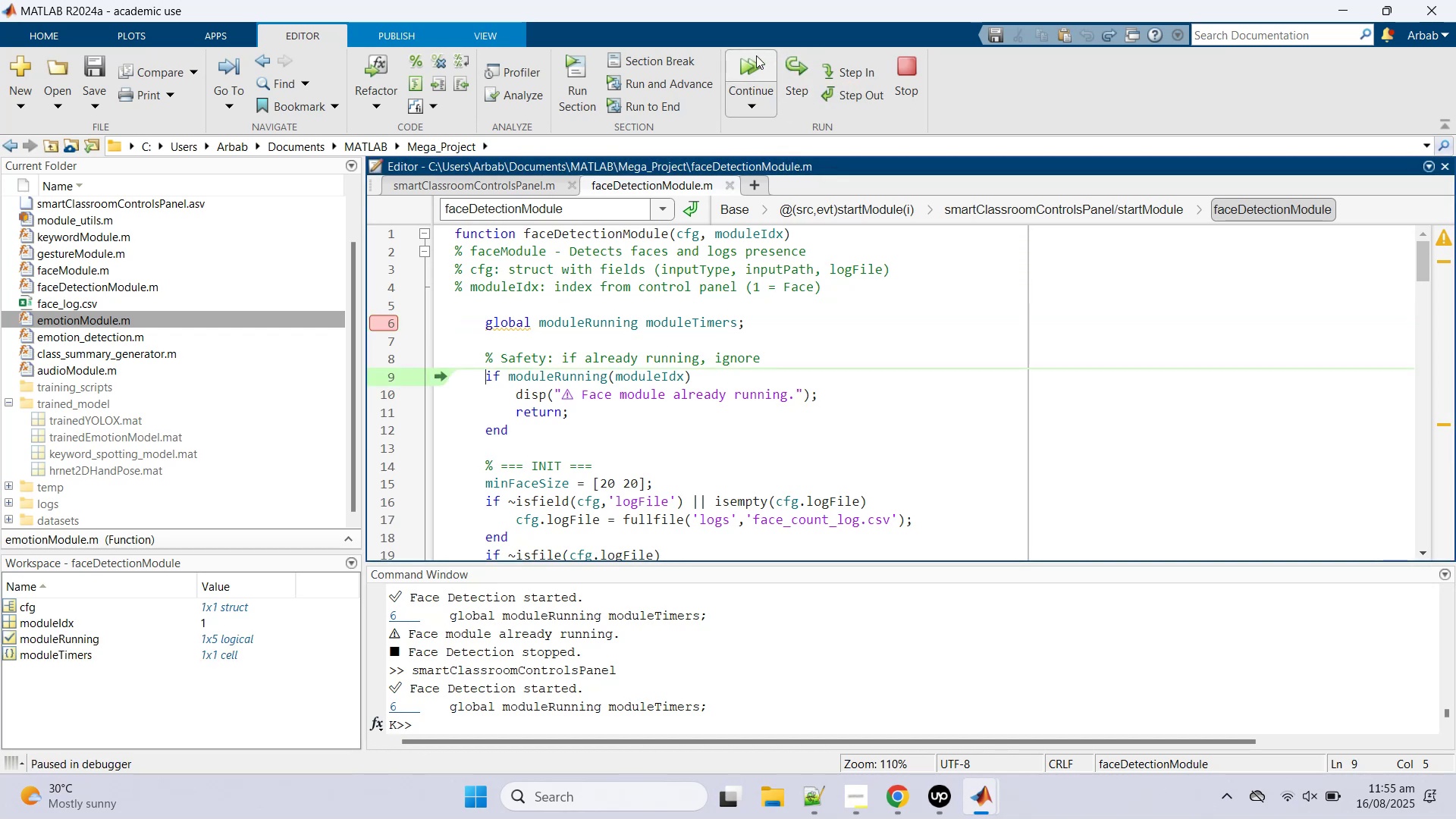 
left_click([756, 55])
 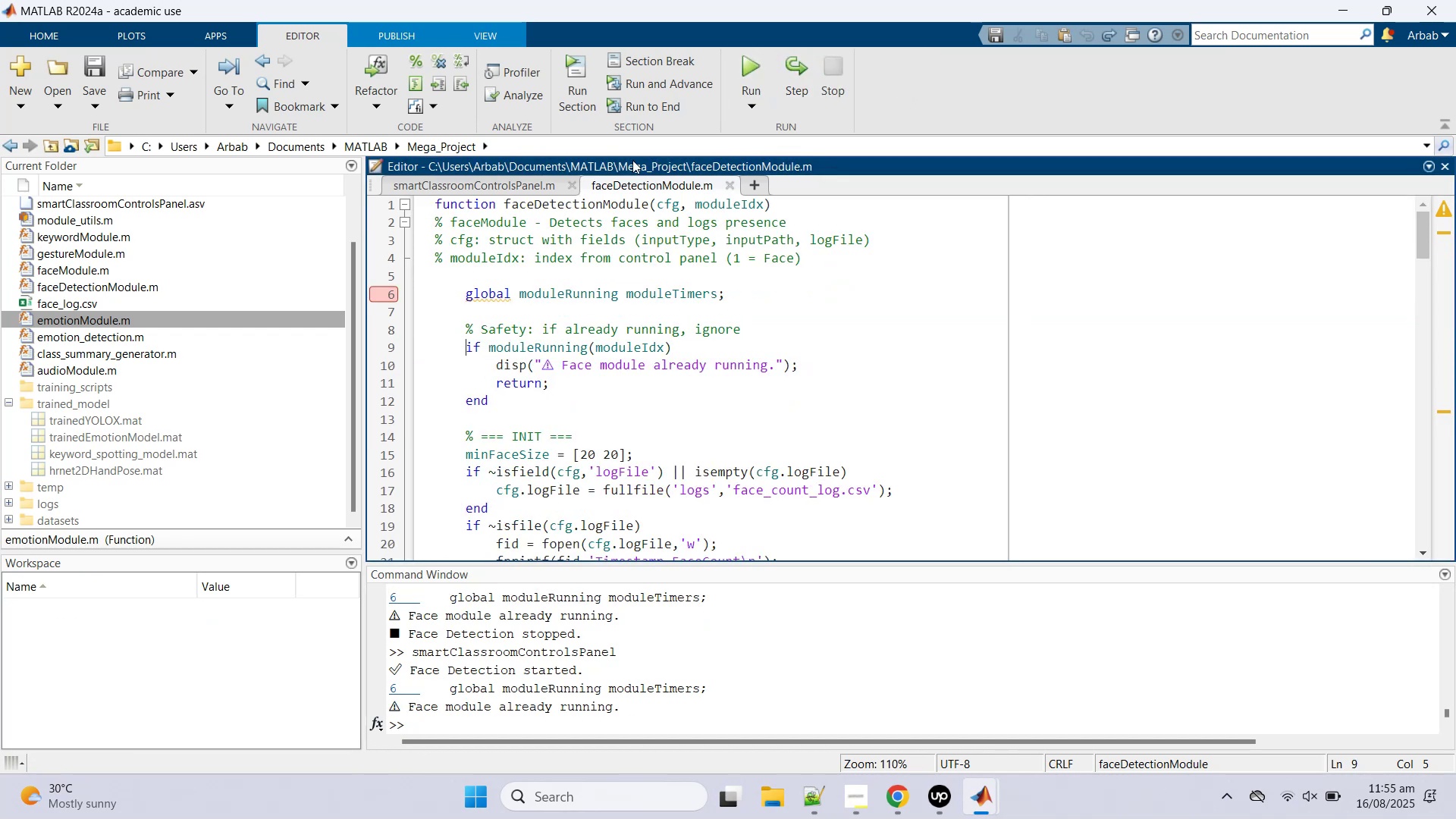 
scroll: coordinate [586, 534], scroll_direction: down, amount: 1.0
 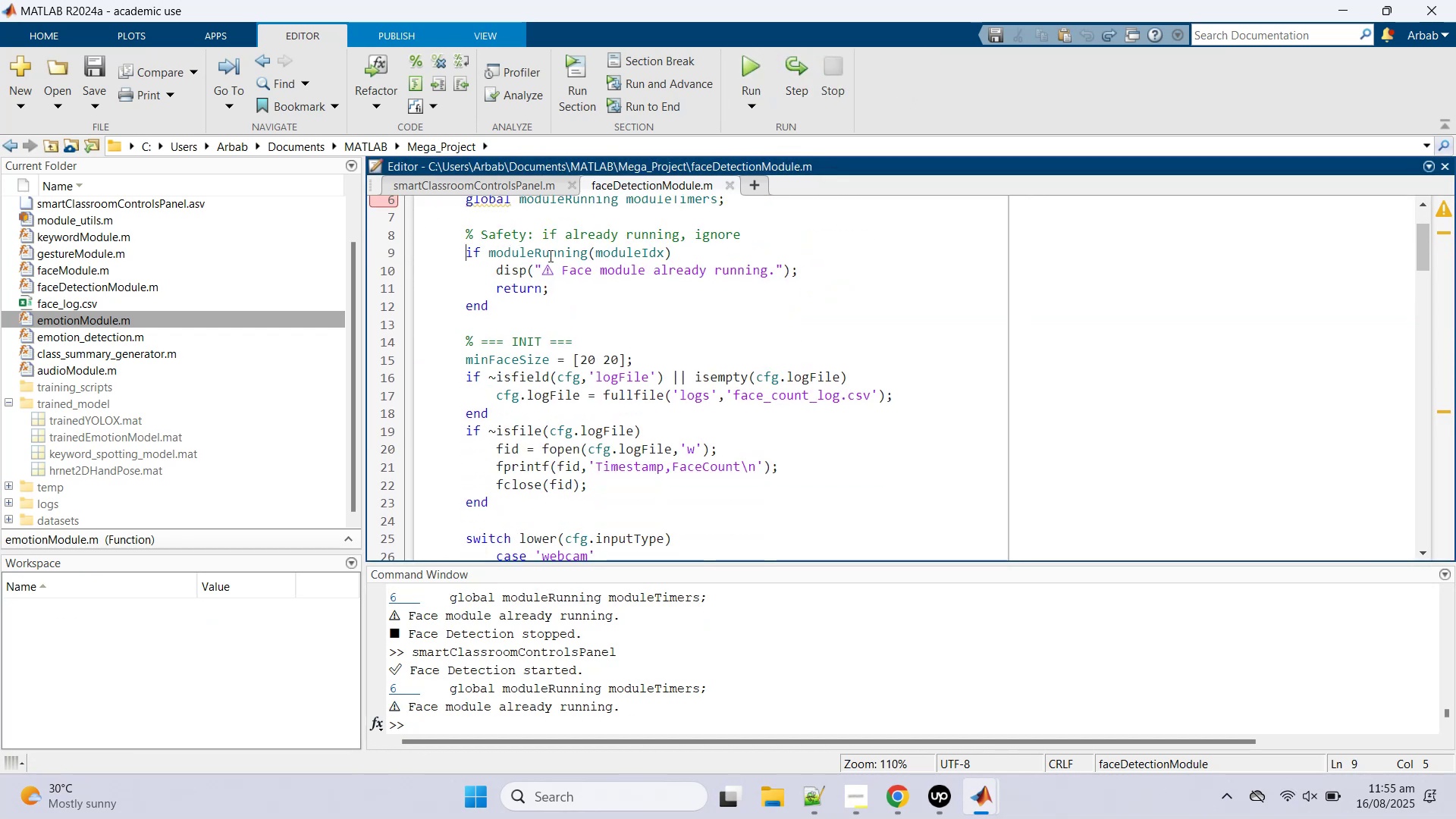 
left_click([383, 202])
 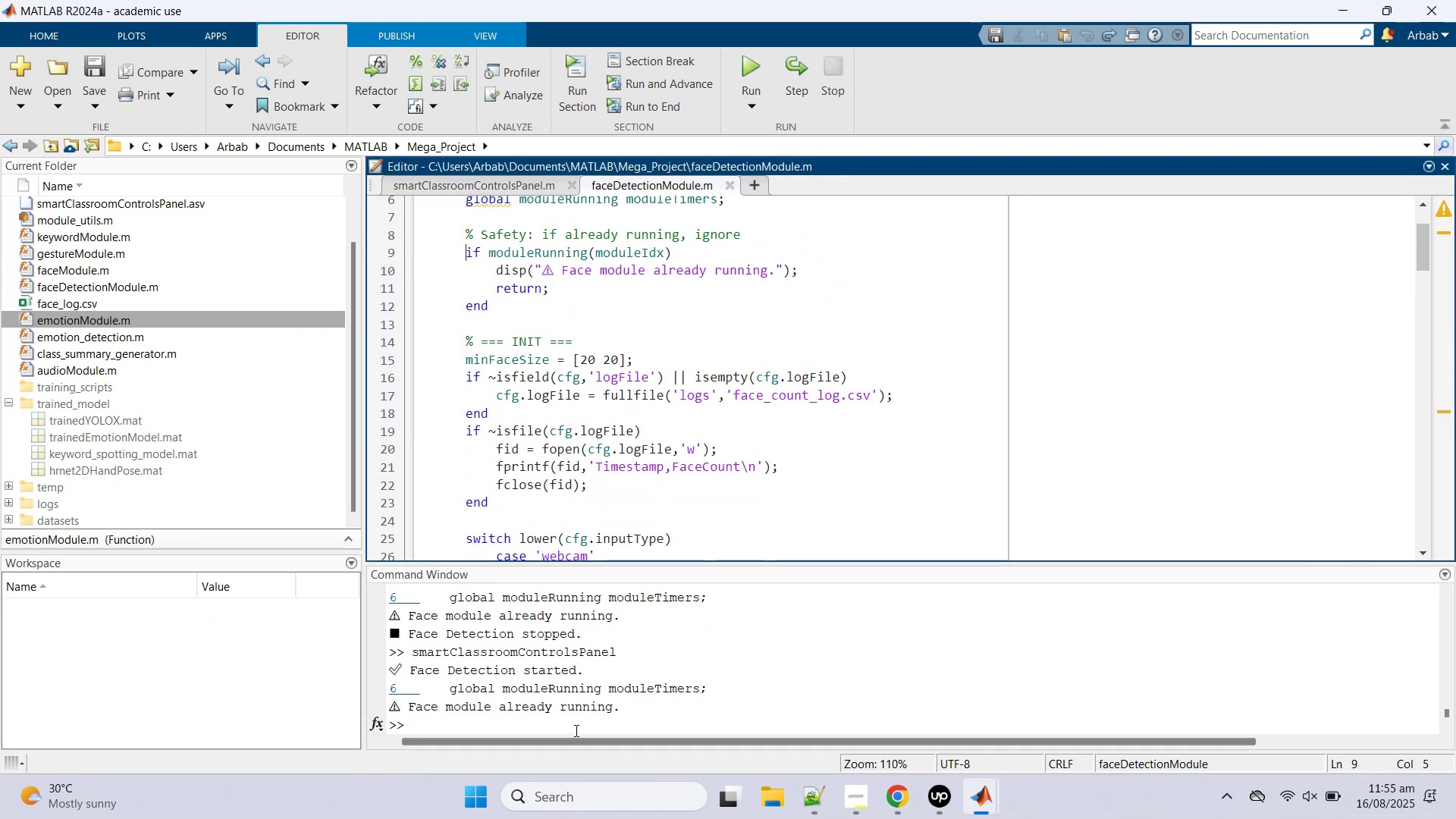 
left_click([573, 726])
 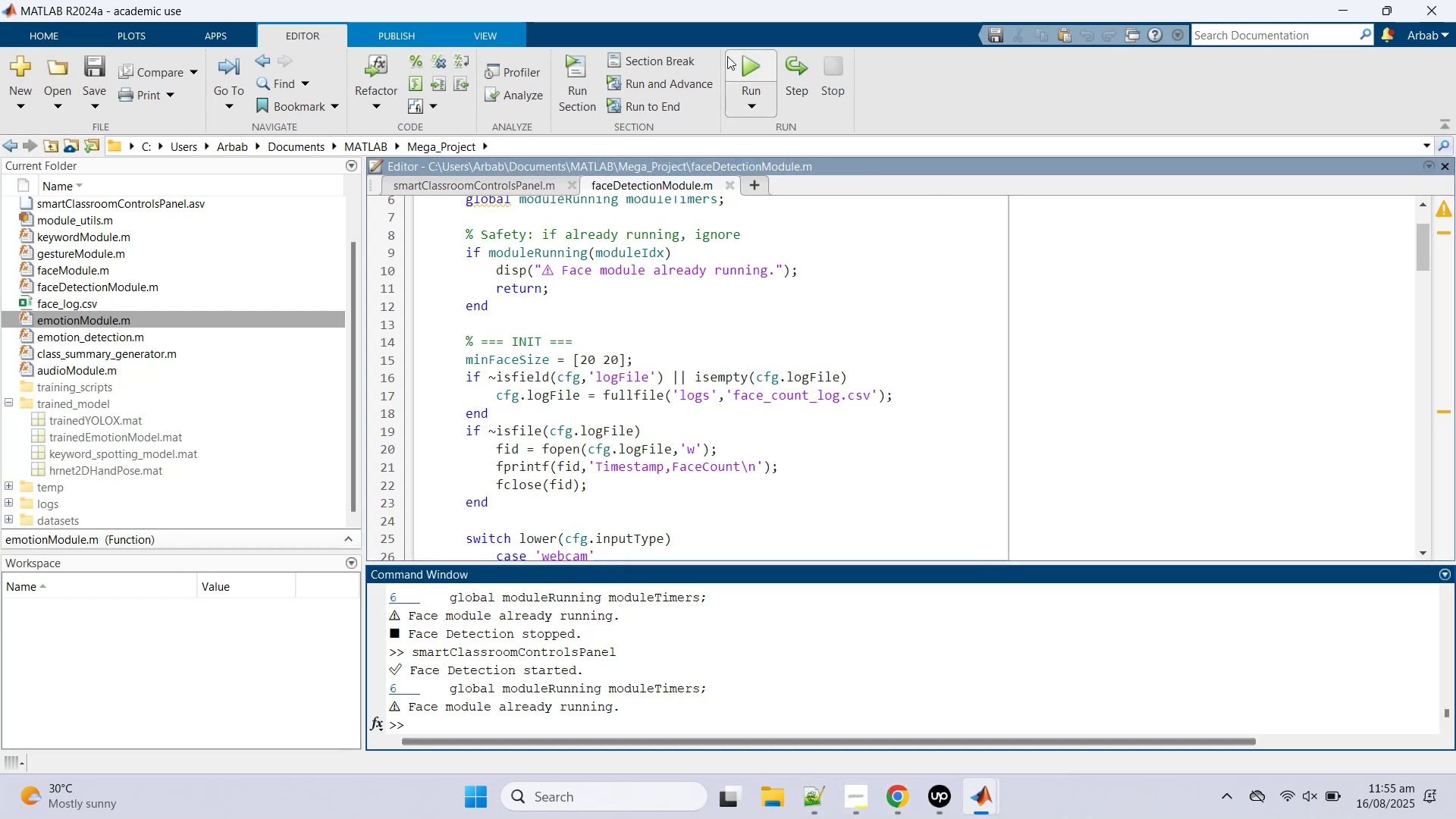 
left_click([468, 186])
 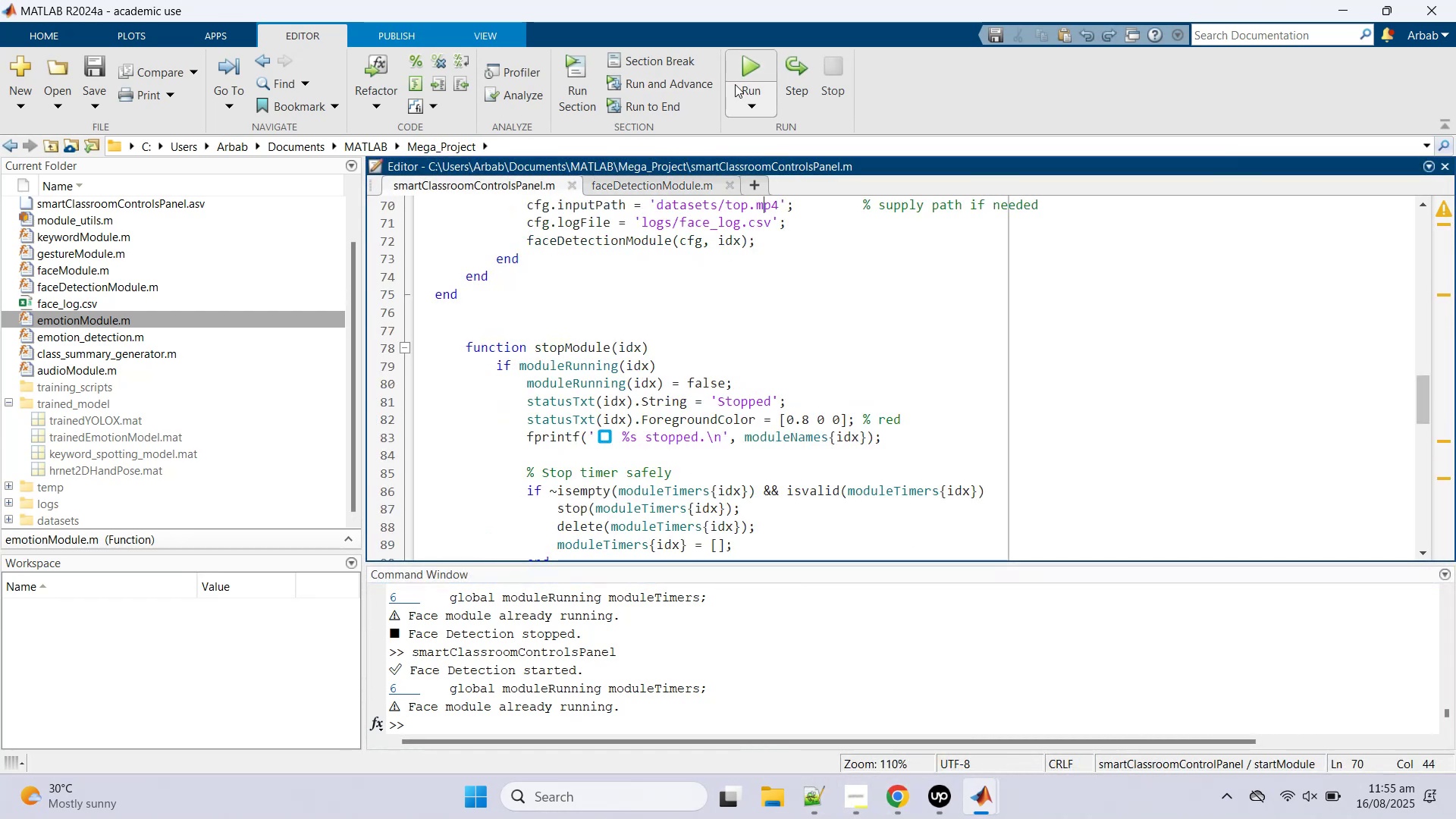 
left_click([738, 74])
 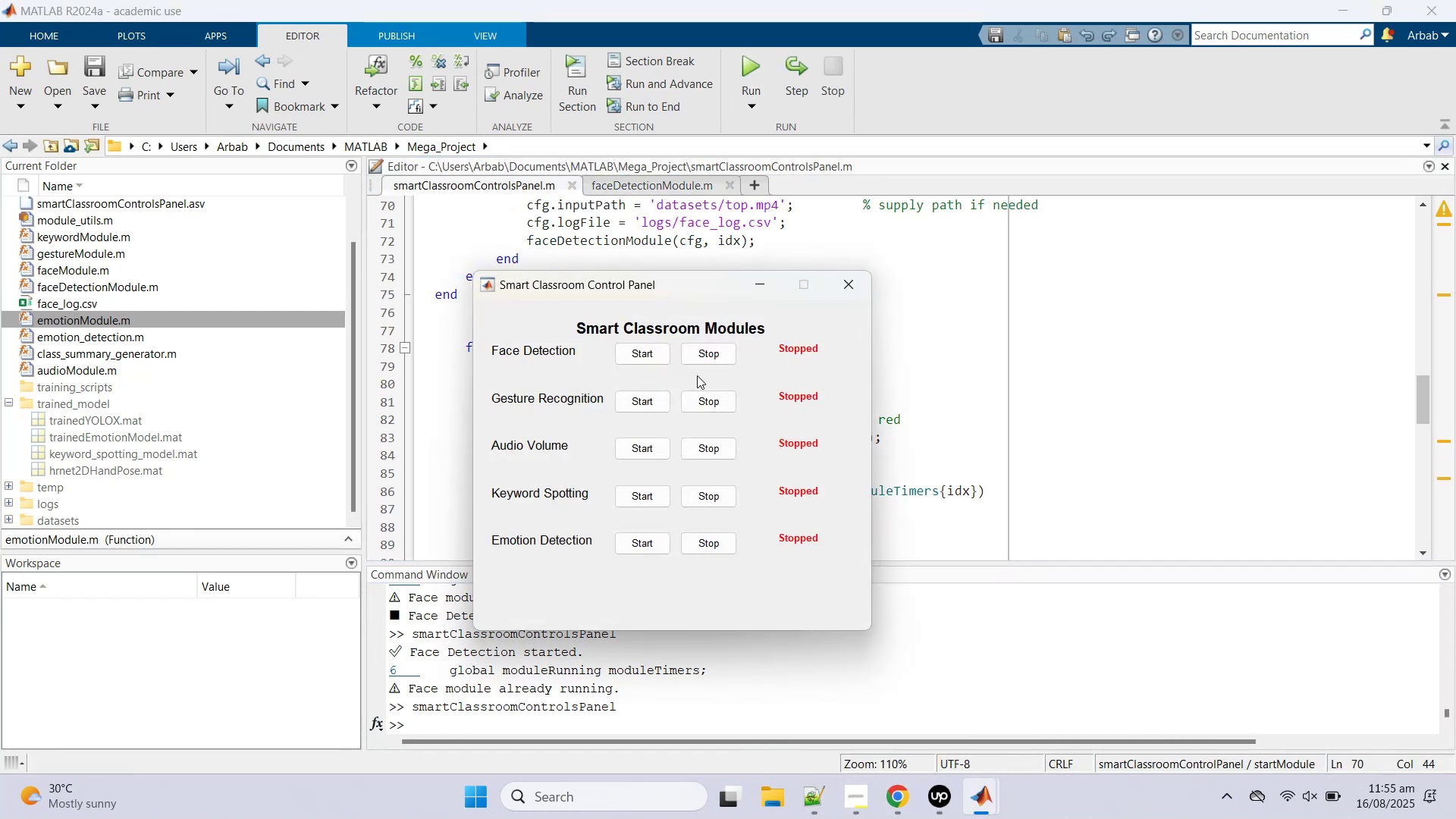 
left_click([693, 359])
 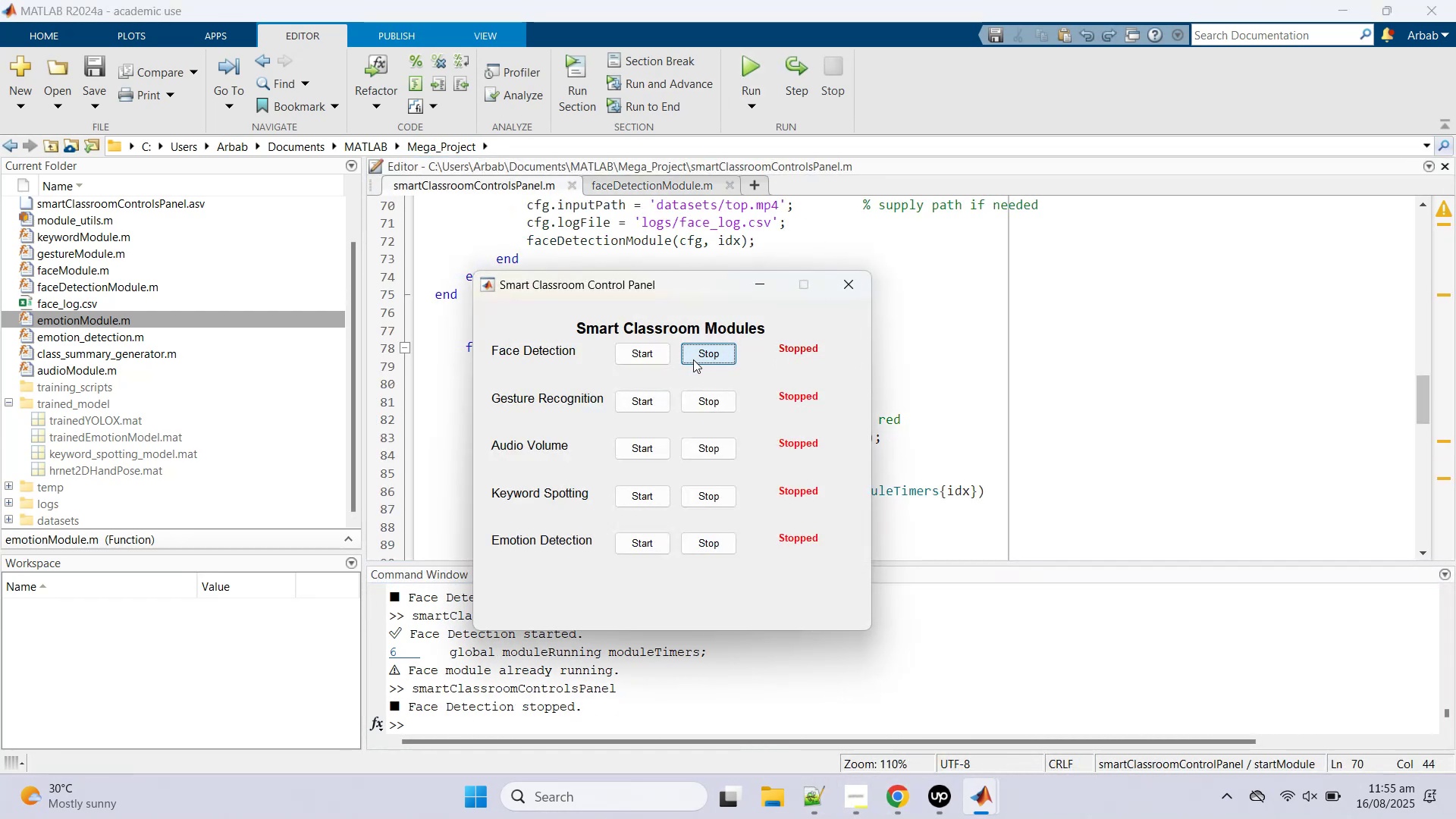 
left_click([693, 359])
 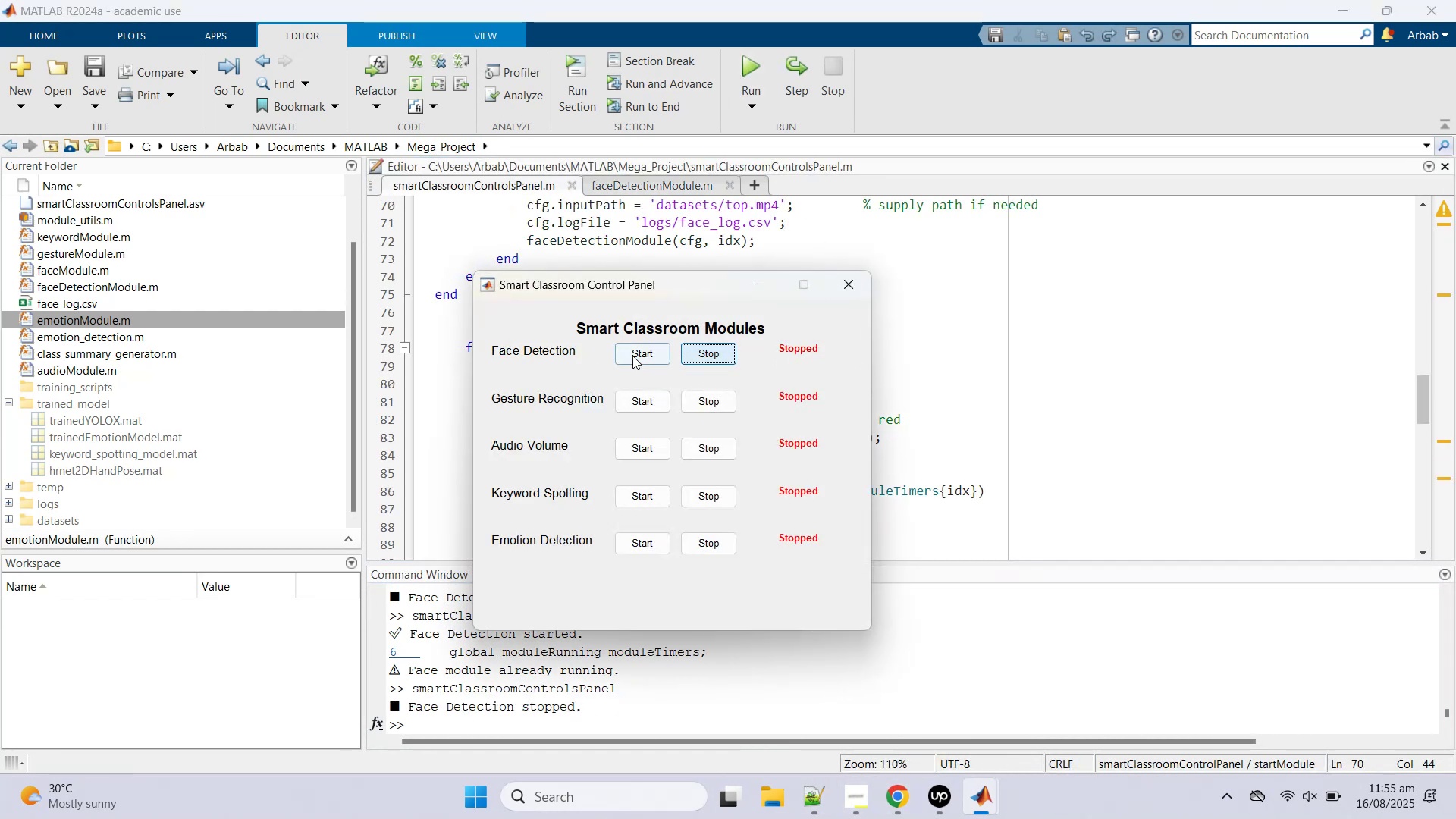 
left_click([633, 354])
 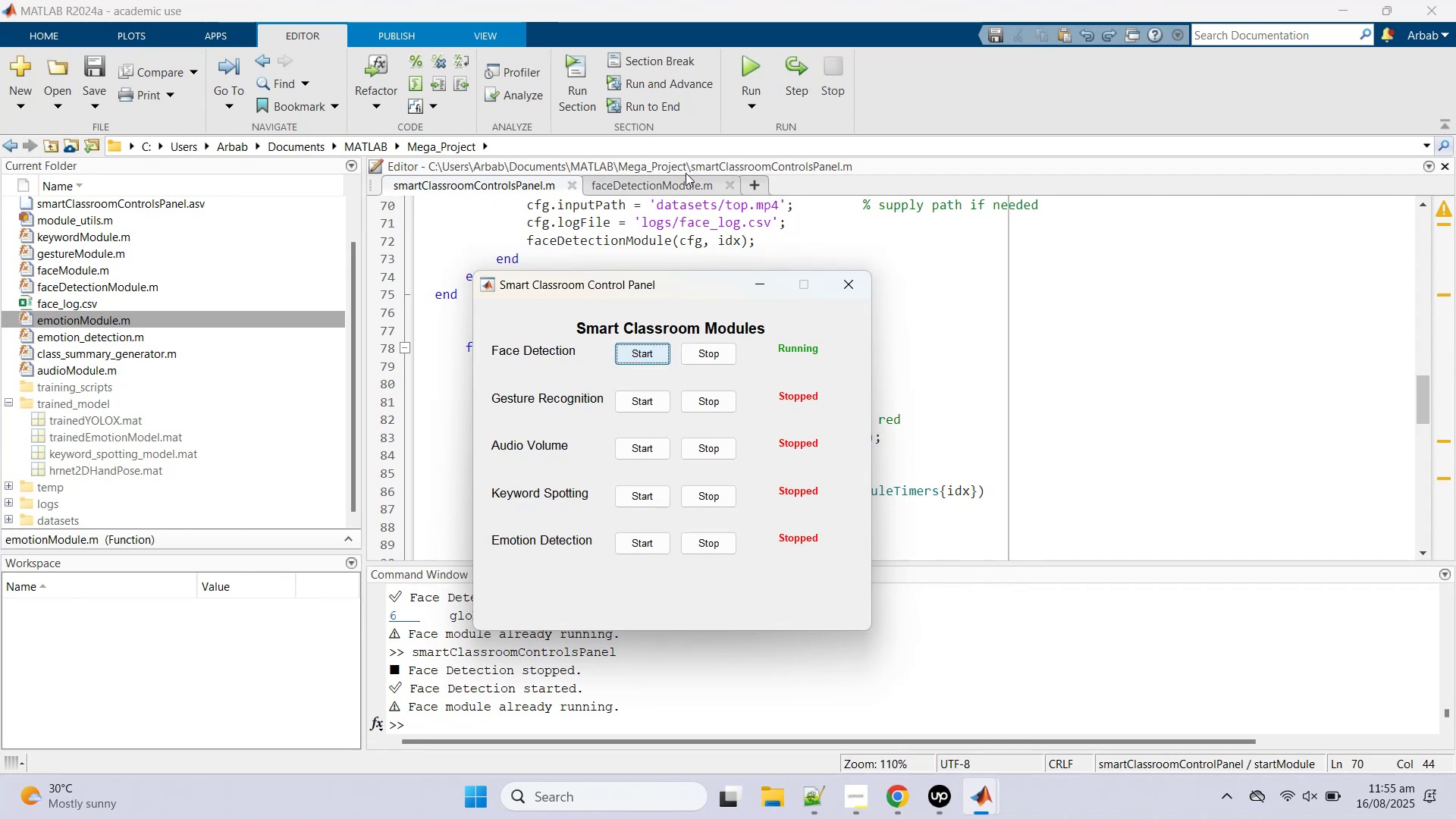 
left_click([670, 187])
 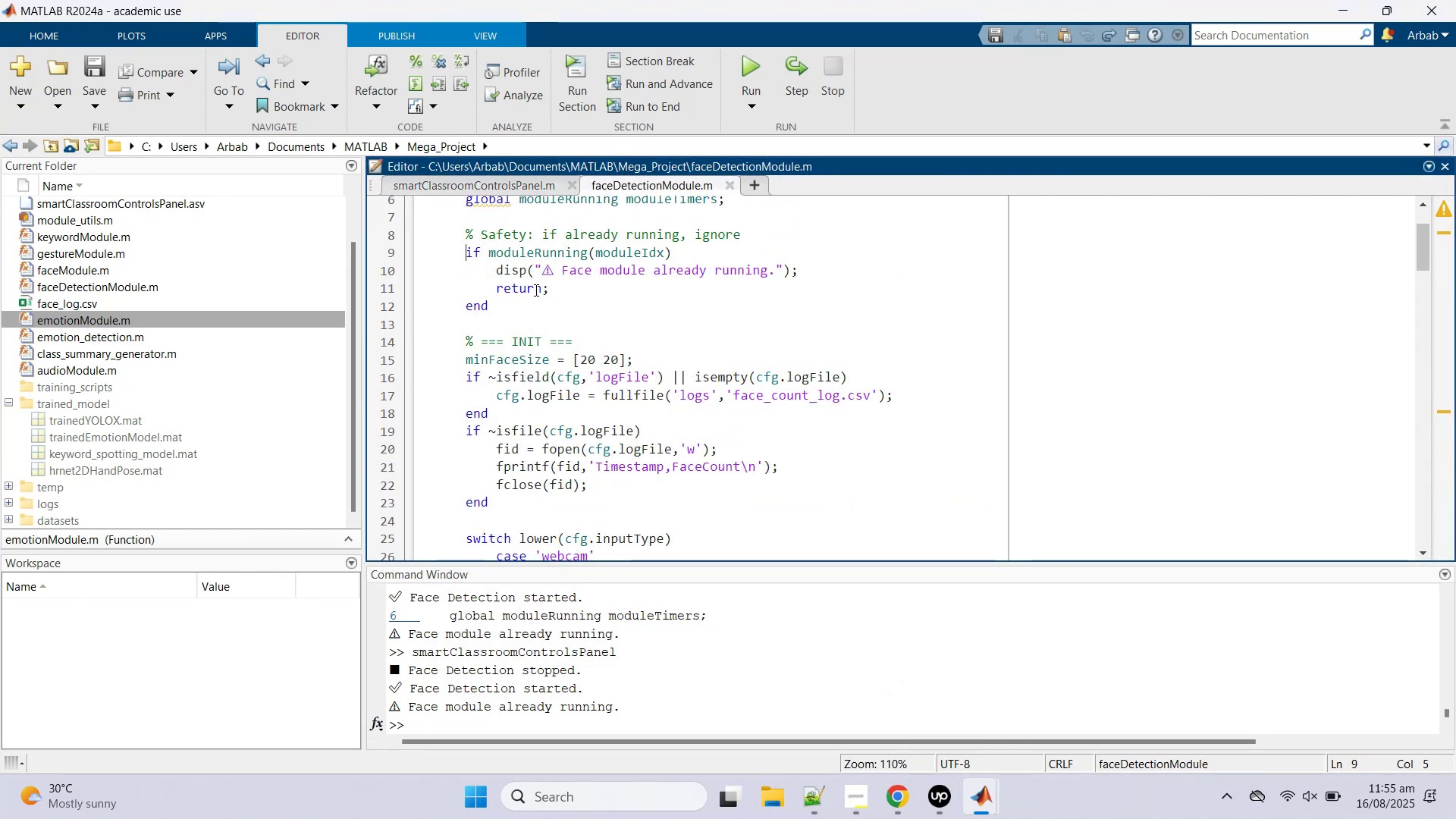 
scroll: coordinate [514, 372], scroll_direction: up, amount: 5.0
 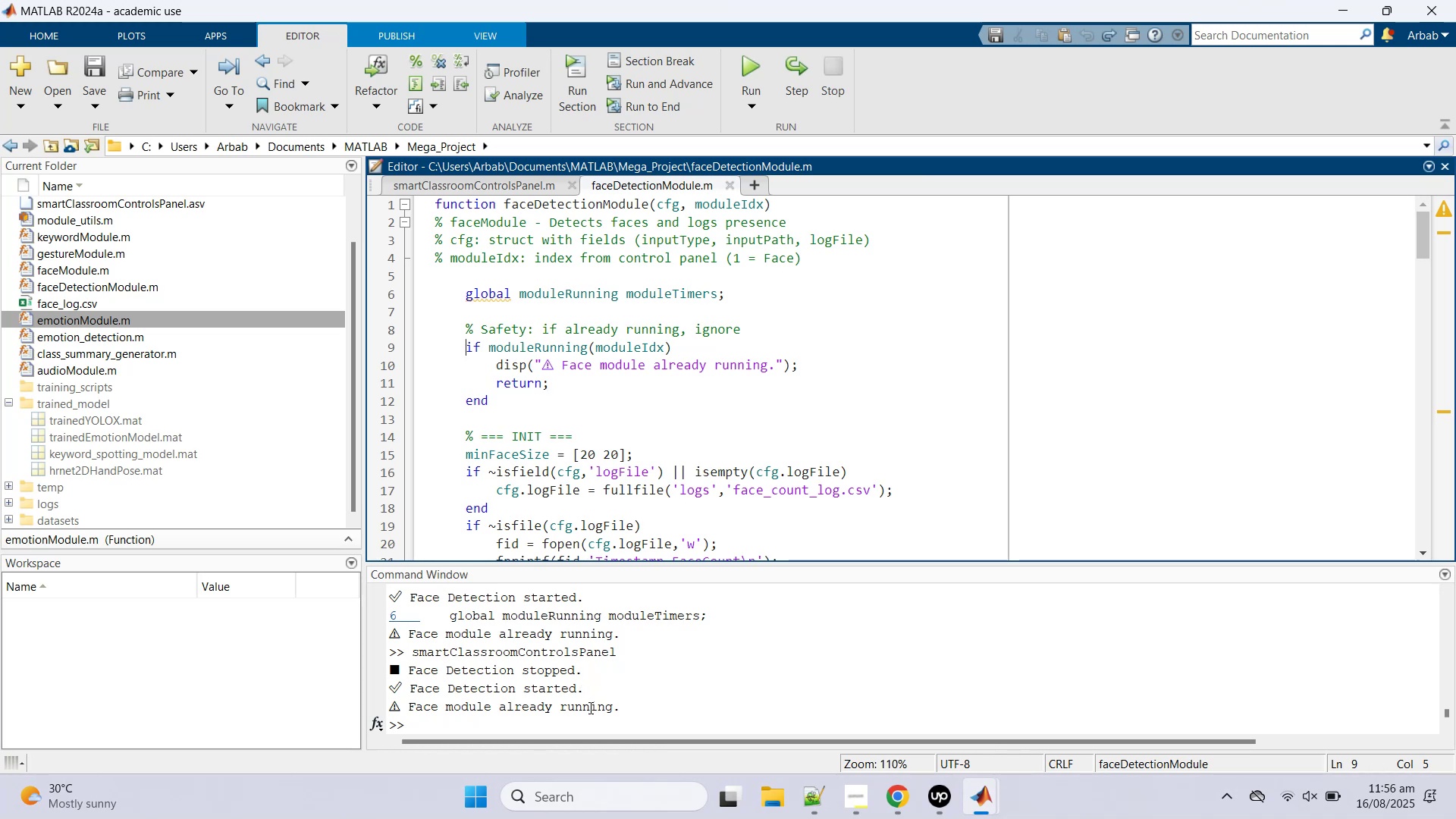 
wait(12.89)
 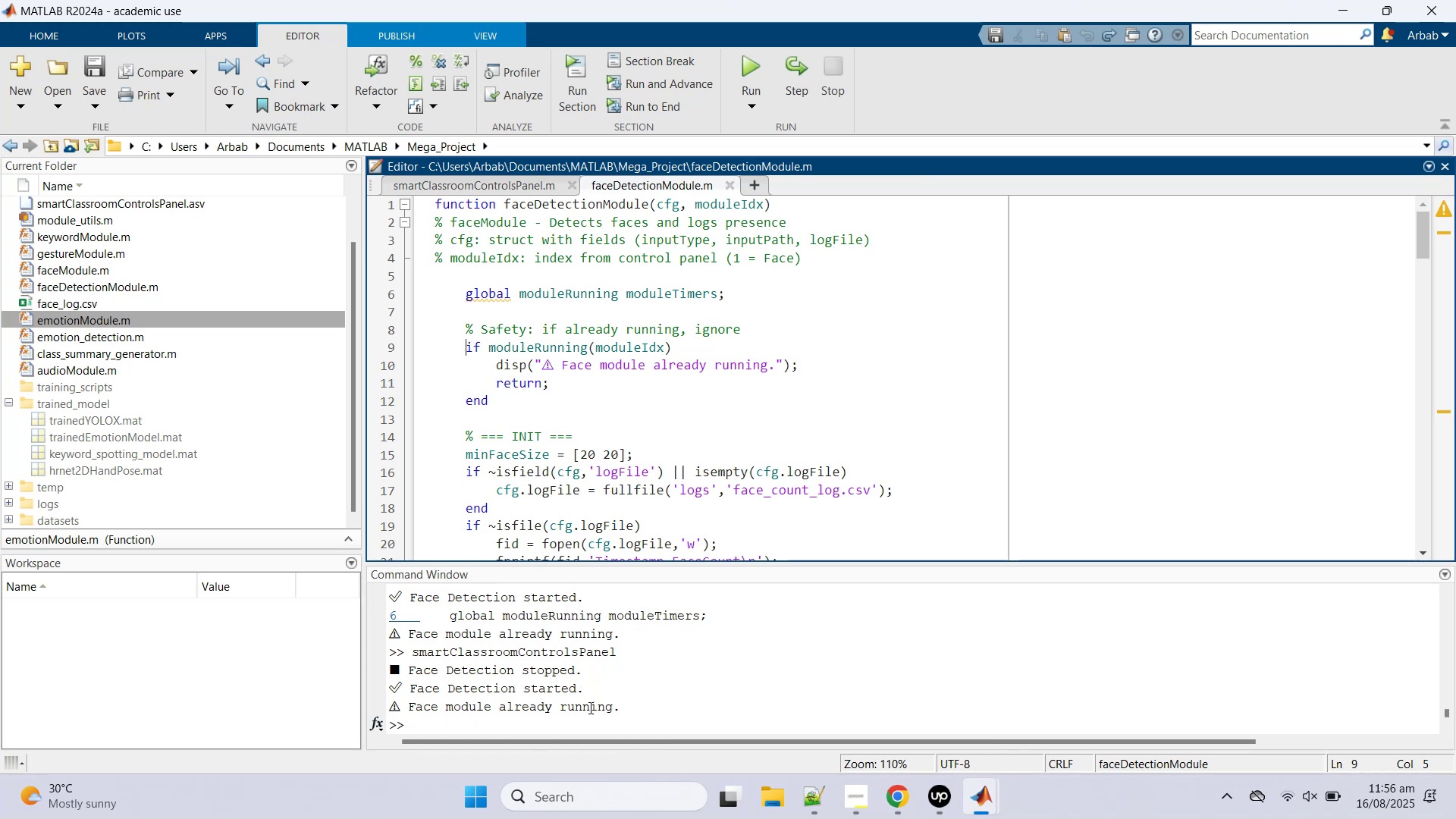 
left_click([1125, 660])
 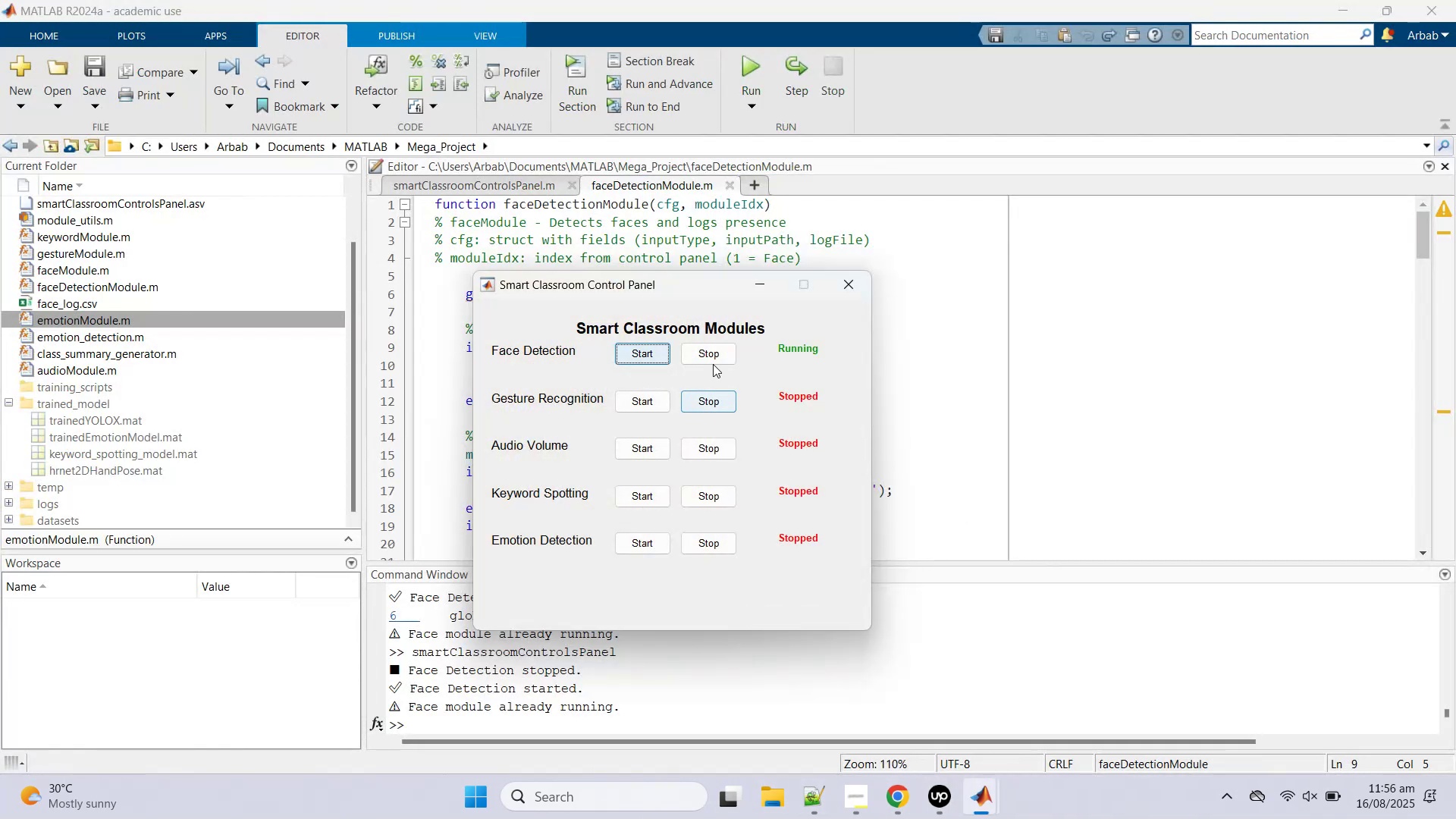 
left_click([712, 358])
 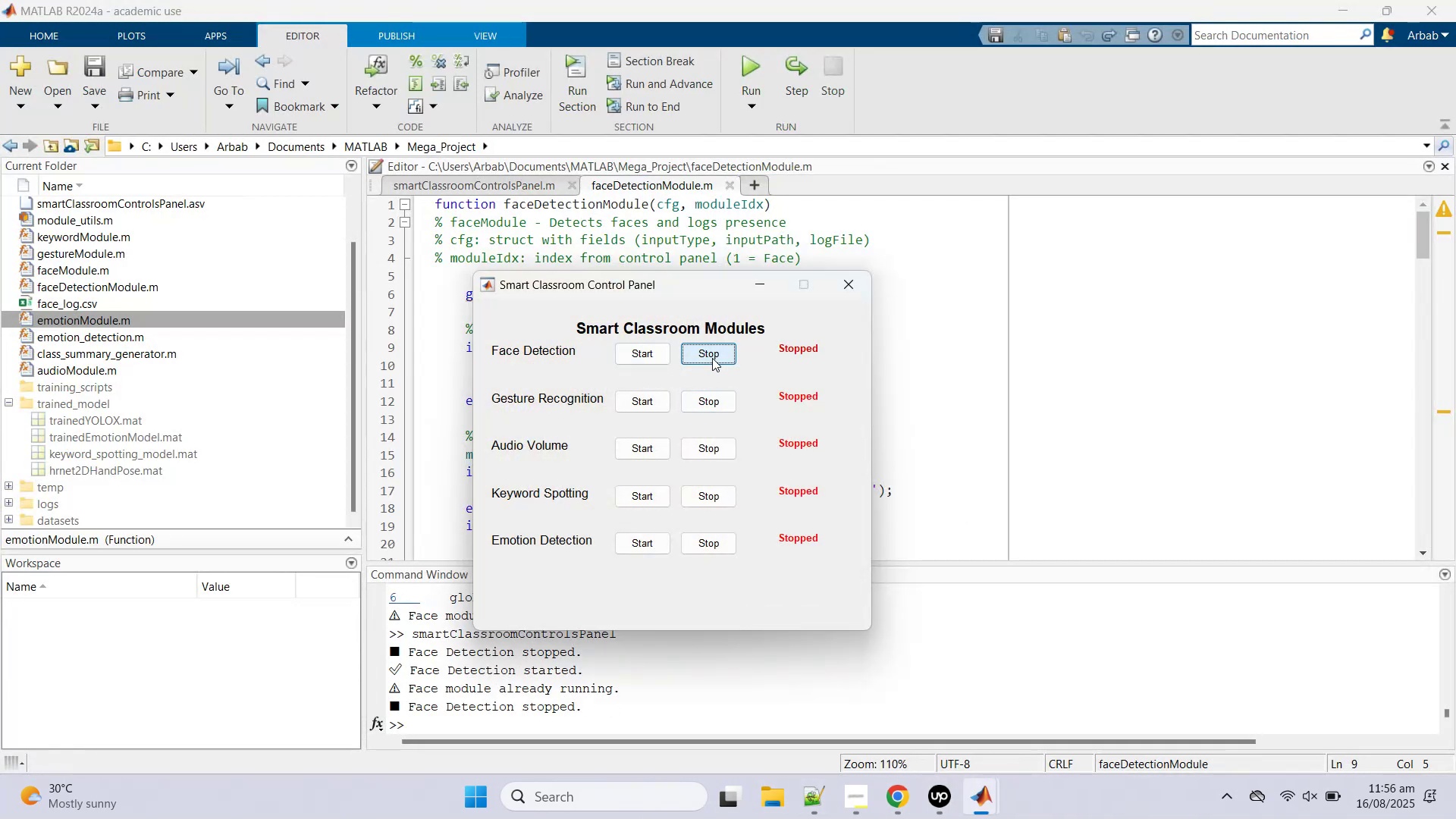 
left_click([712, 358])
 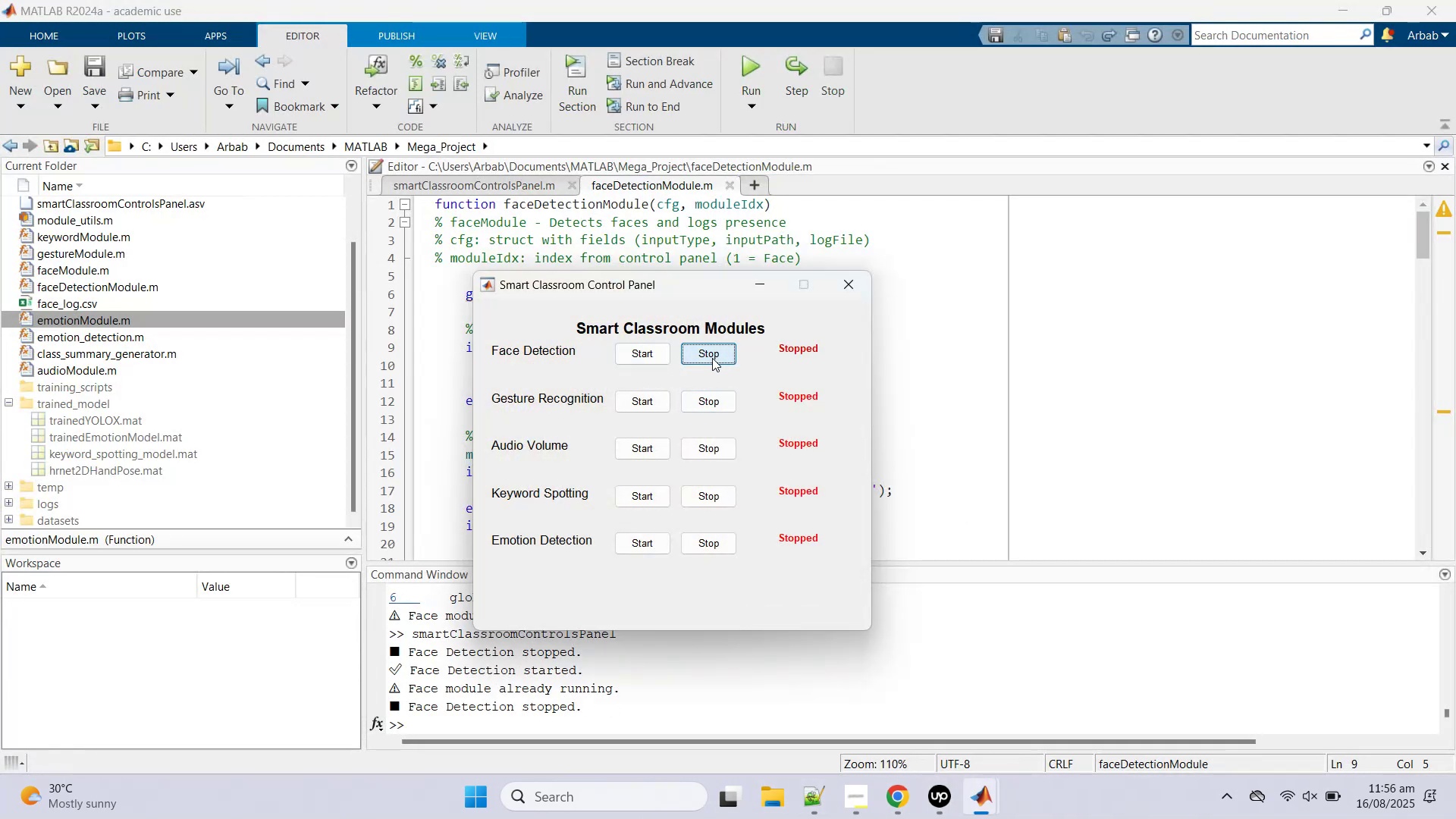 
left_click([712, 358])
 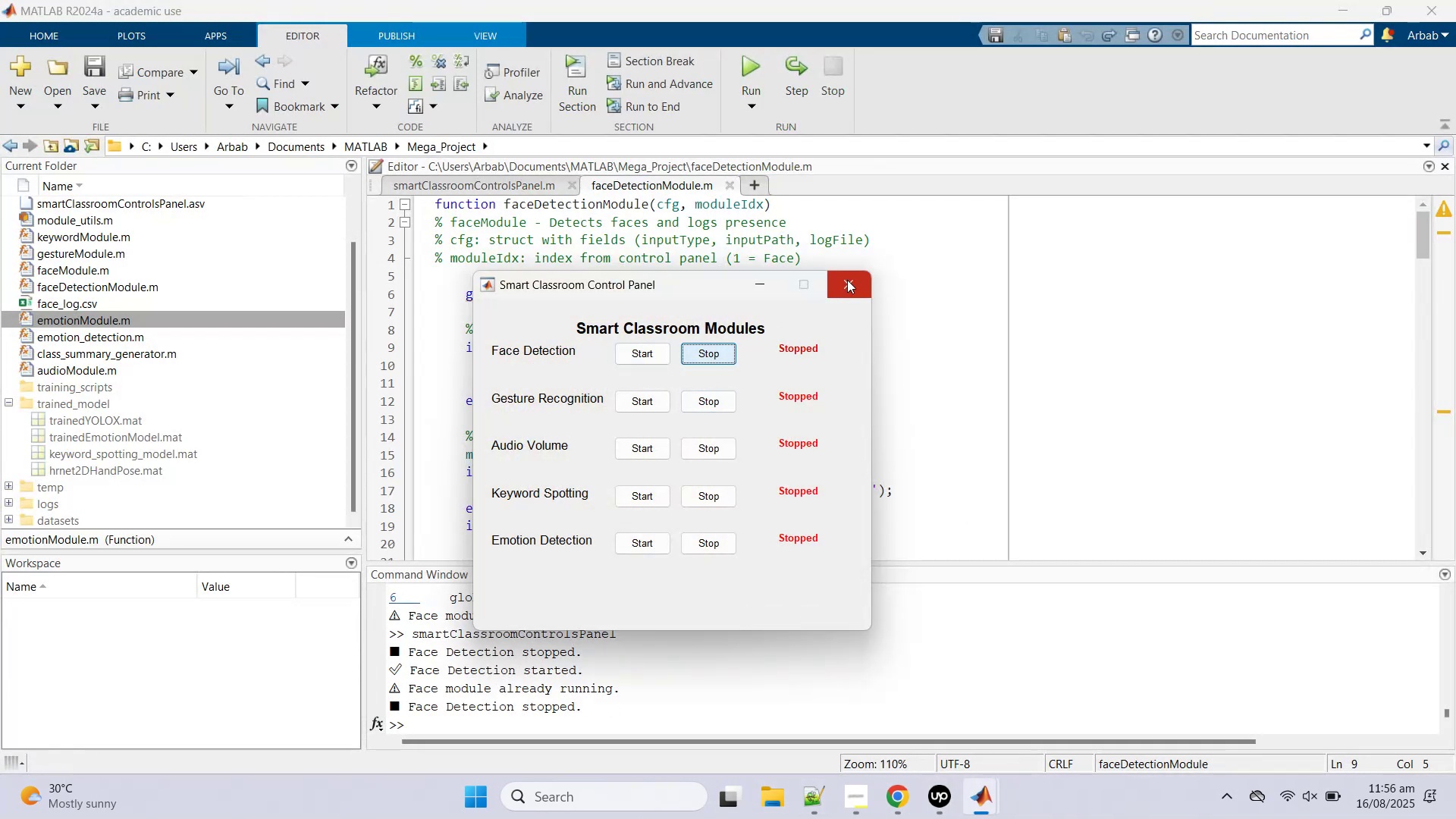 
left_click([846, 281])
 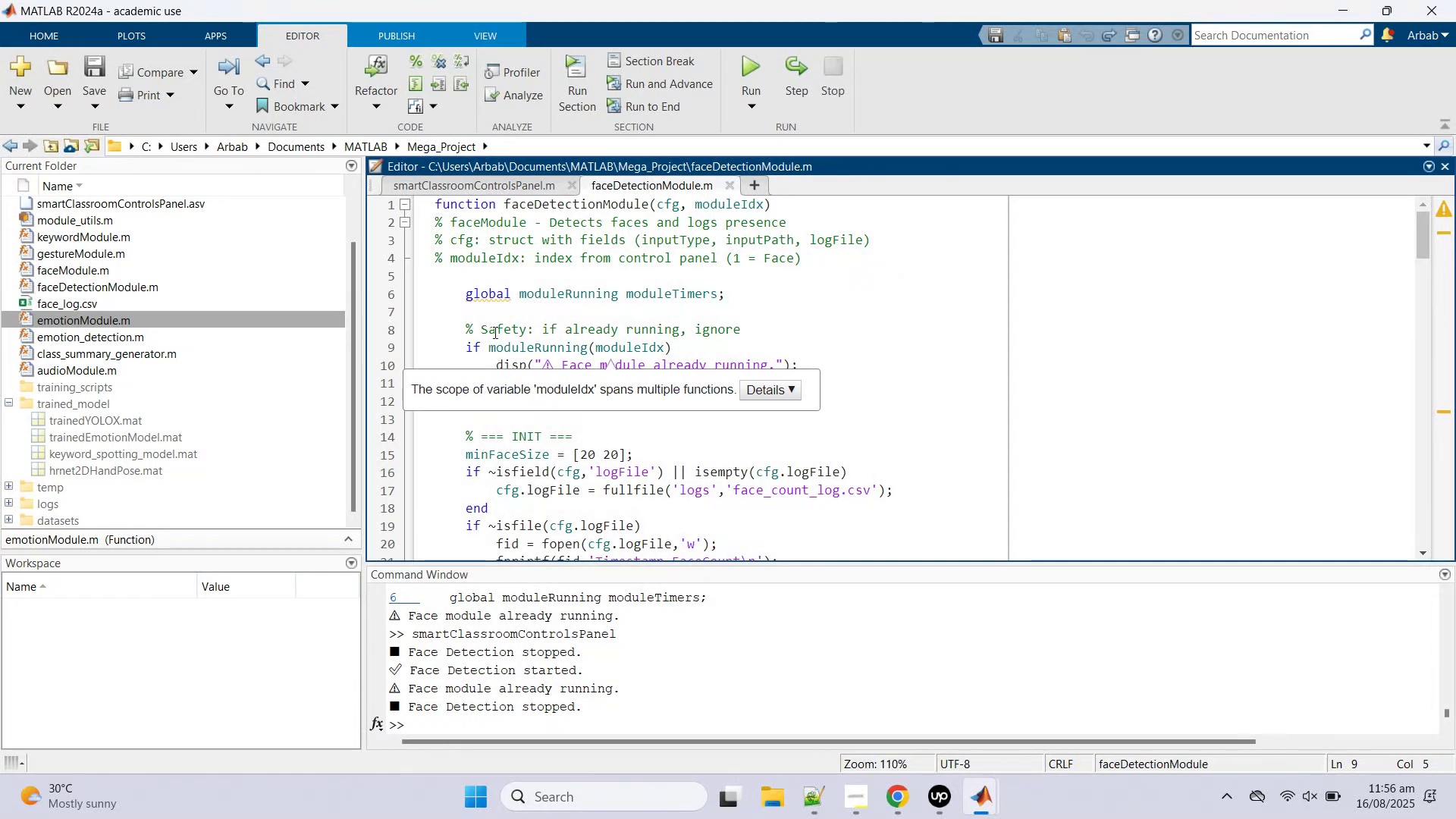 
wait(6.22)
 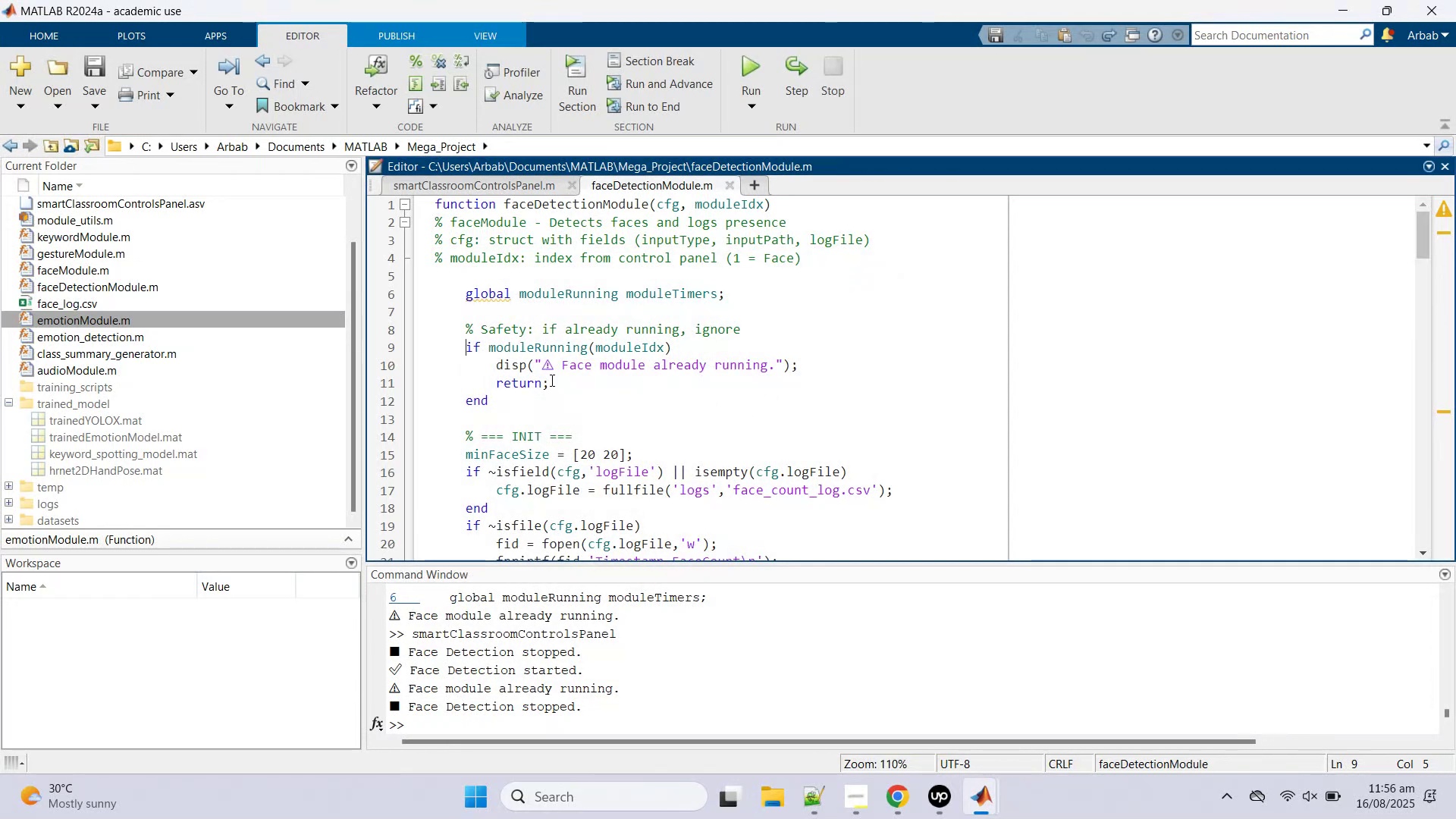 
left_click([393, 345])
 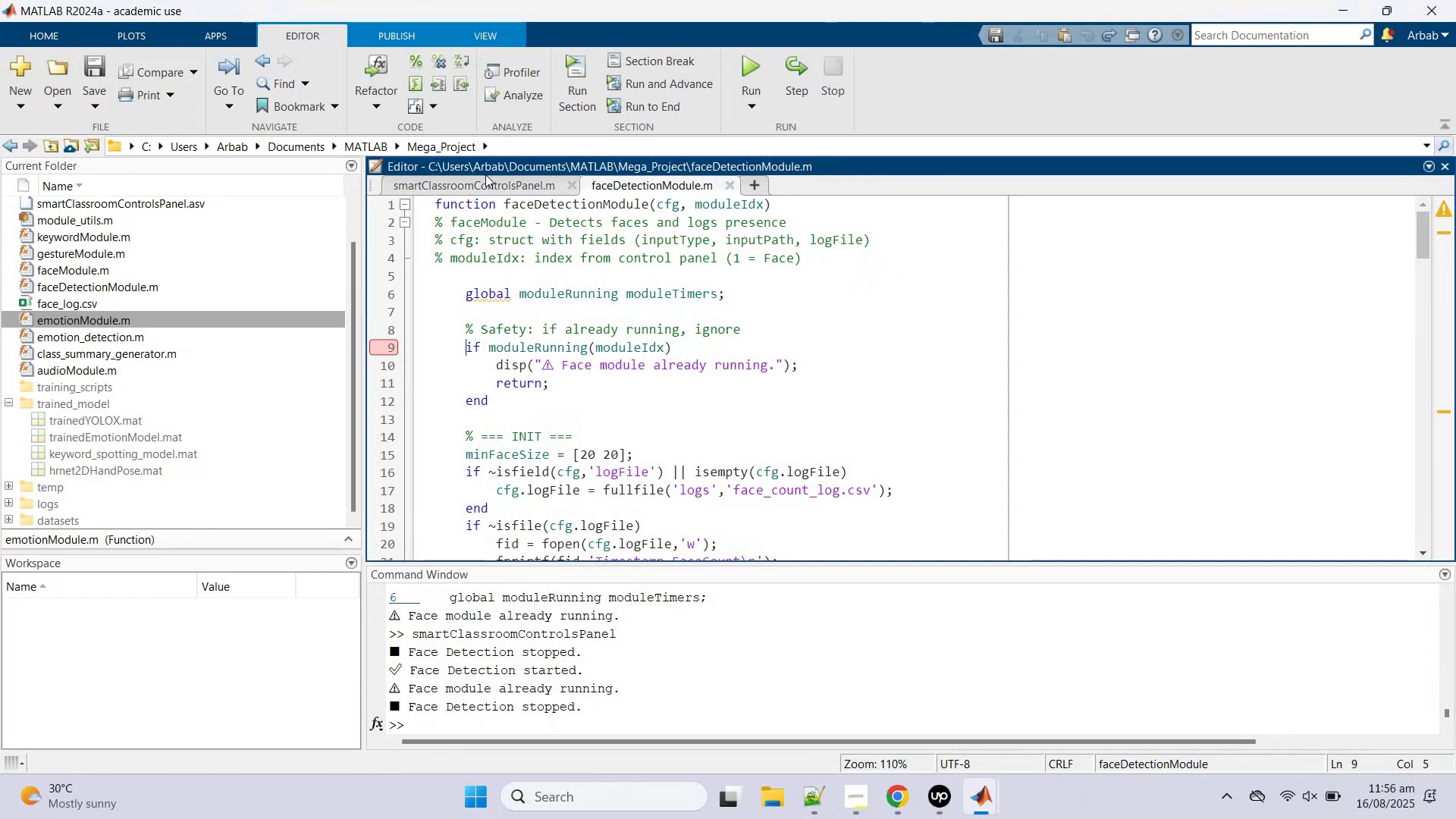 
left_click([485, 186])
 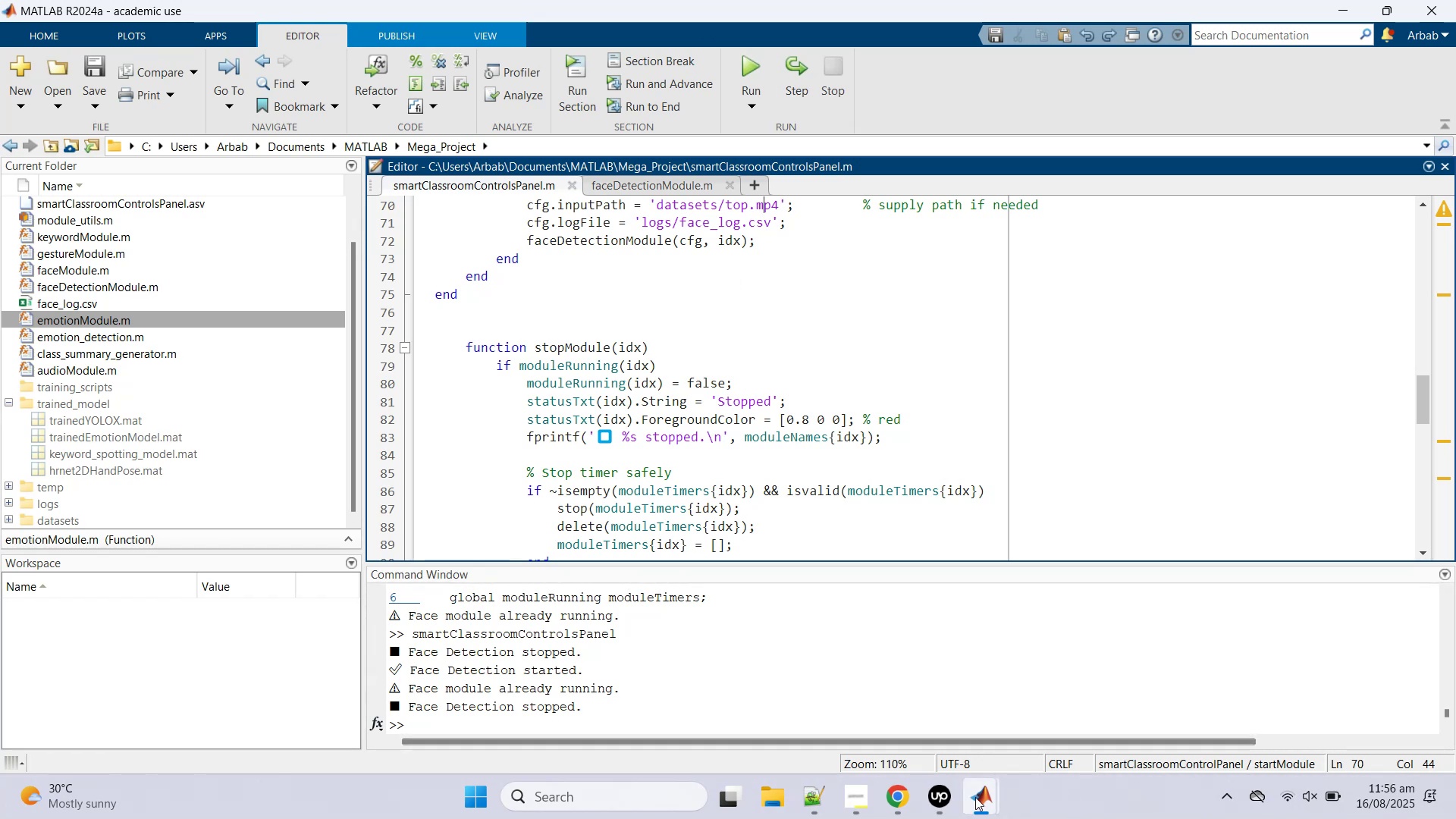 
left_click([1119, 698])
 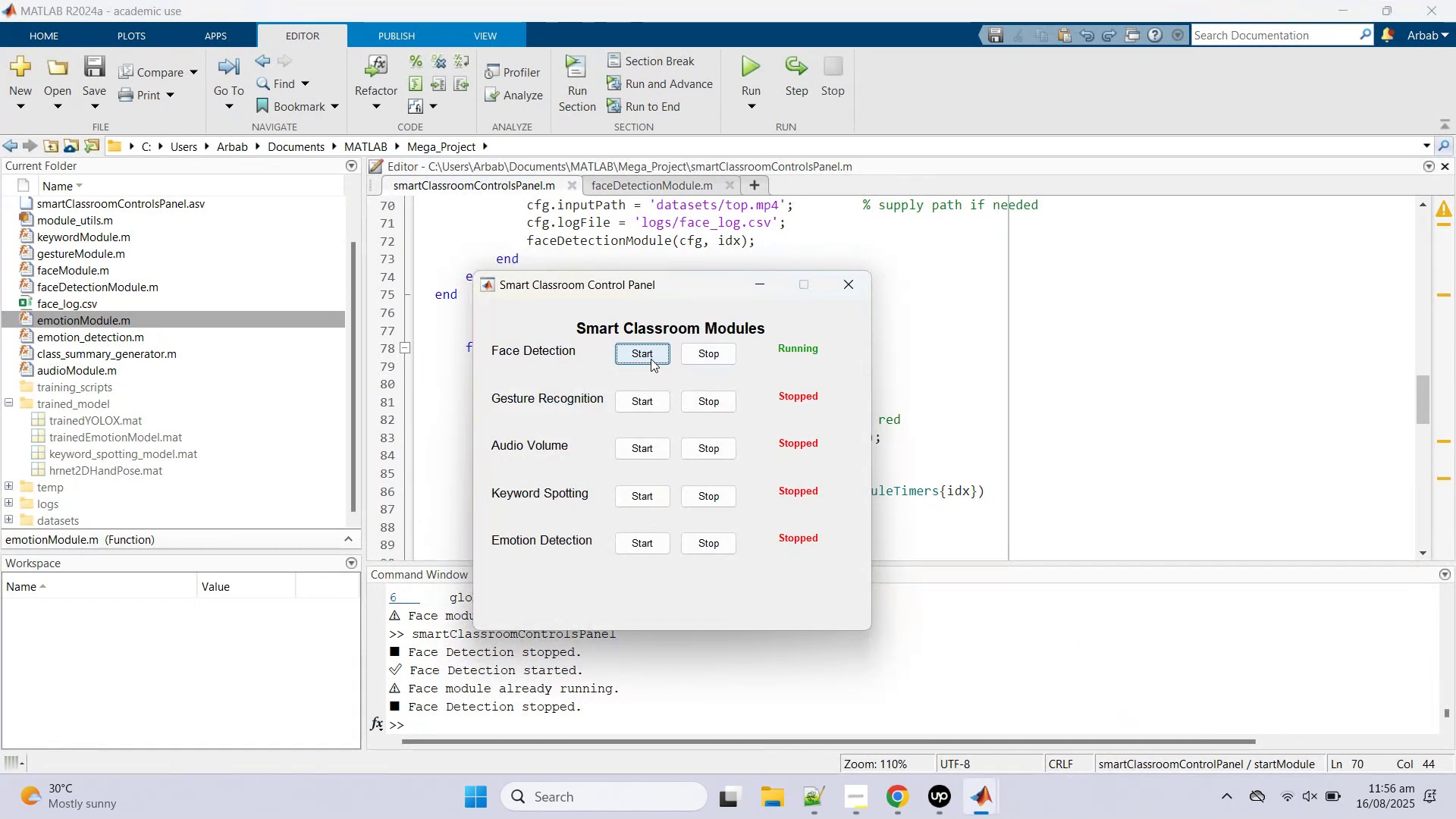 
left_click([700, 354])
 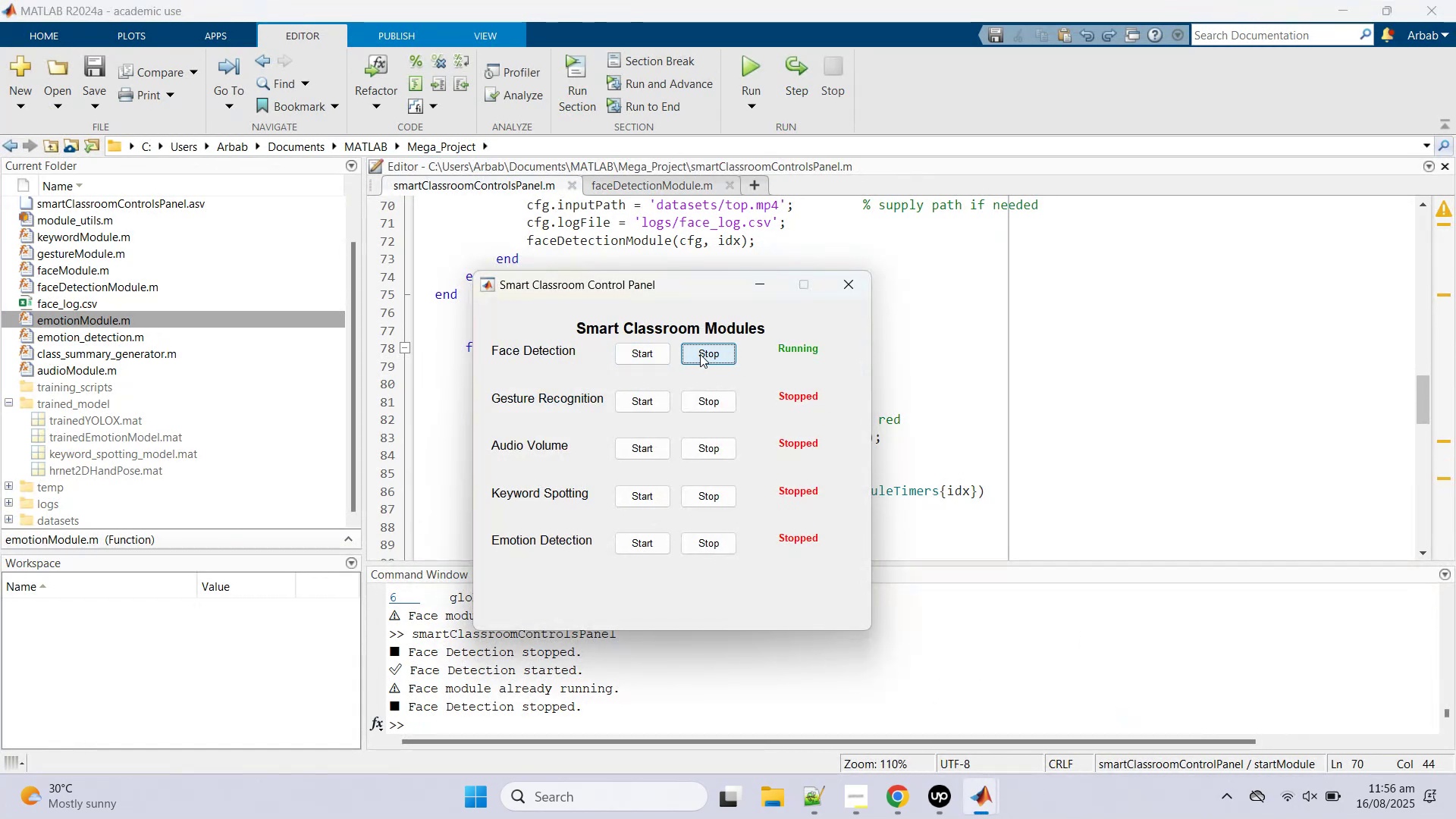 
double_click([700, 354])
 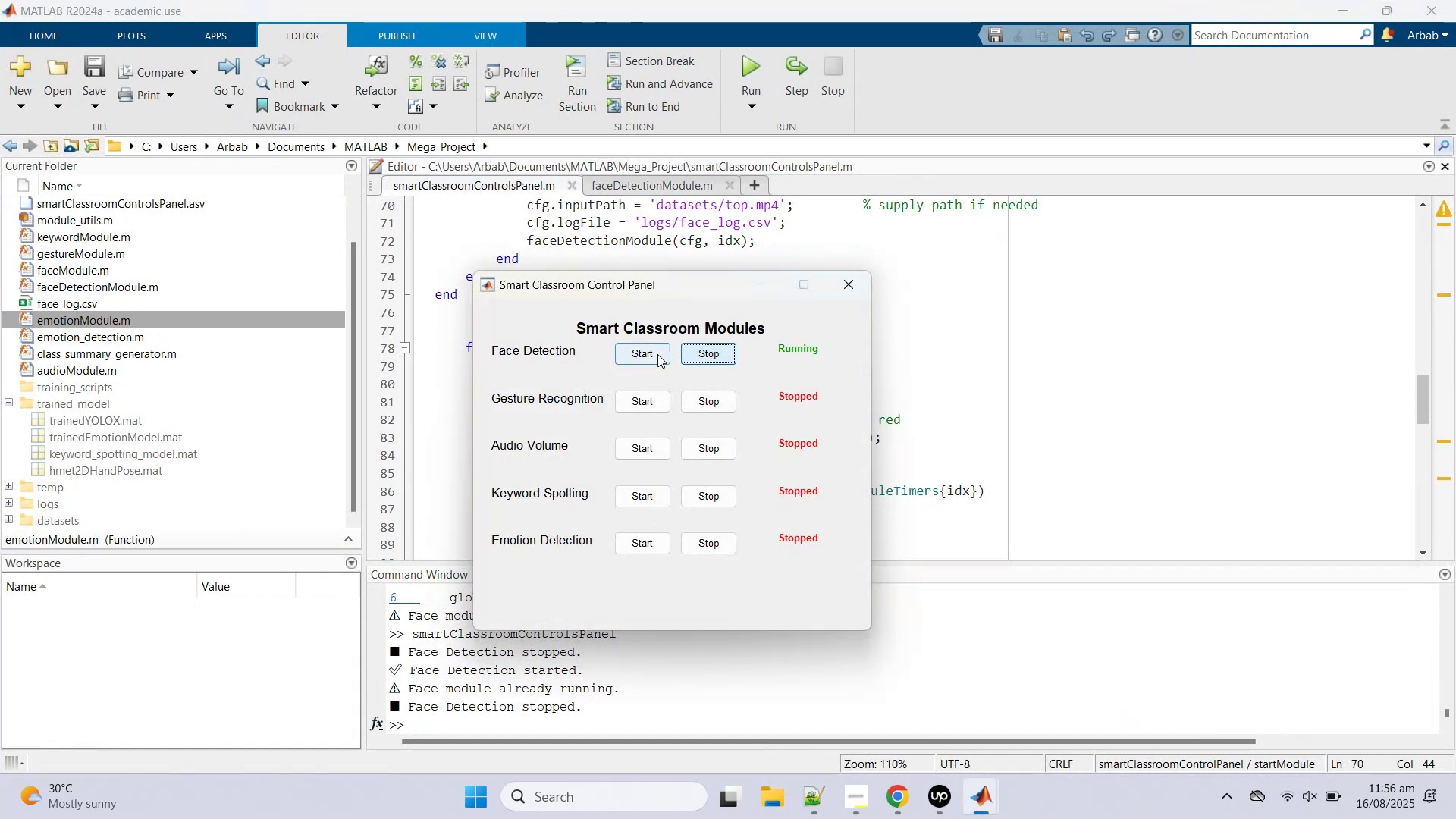 
triple_click([657, 354])
 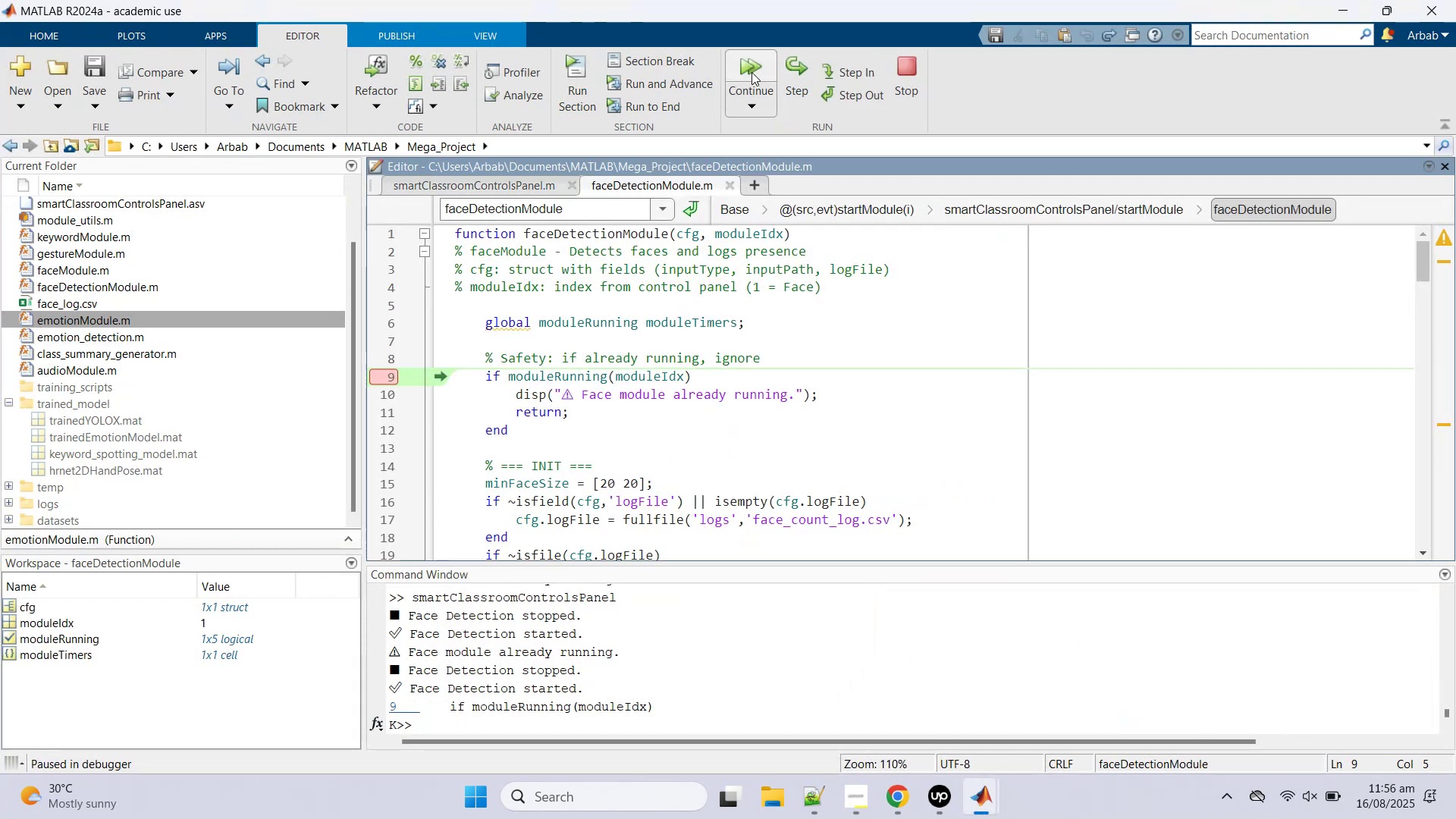 
mouse_move([664, 378])
 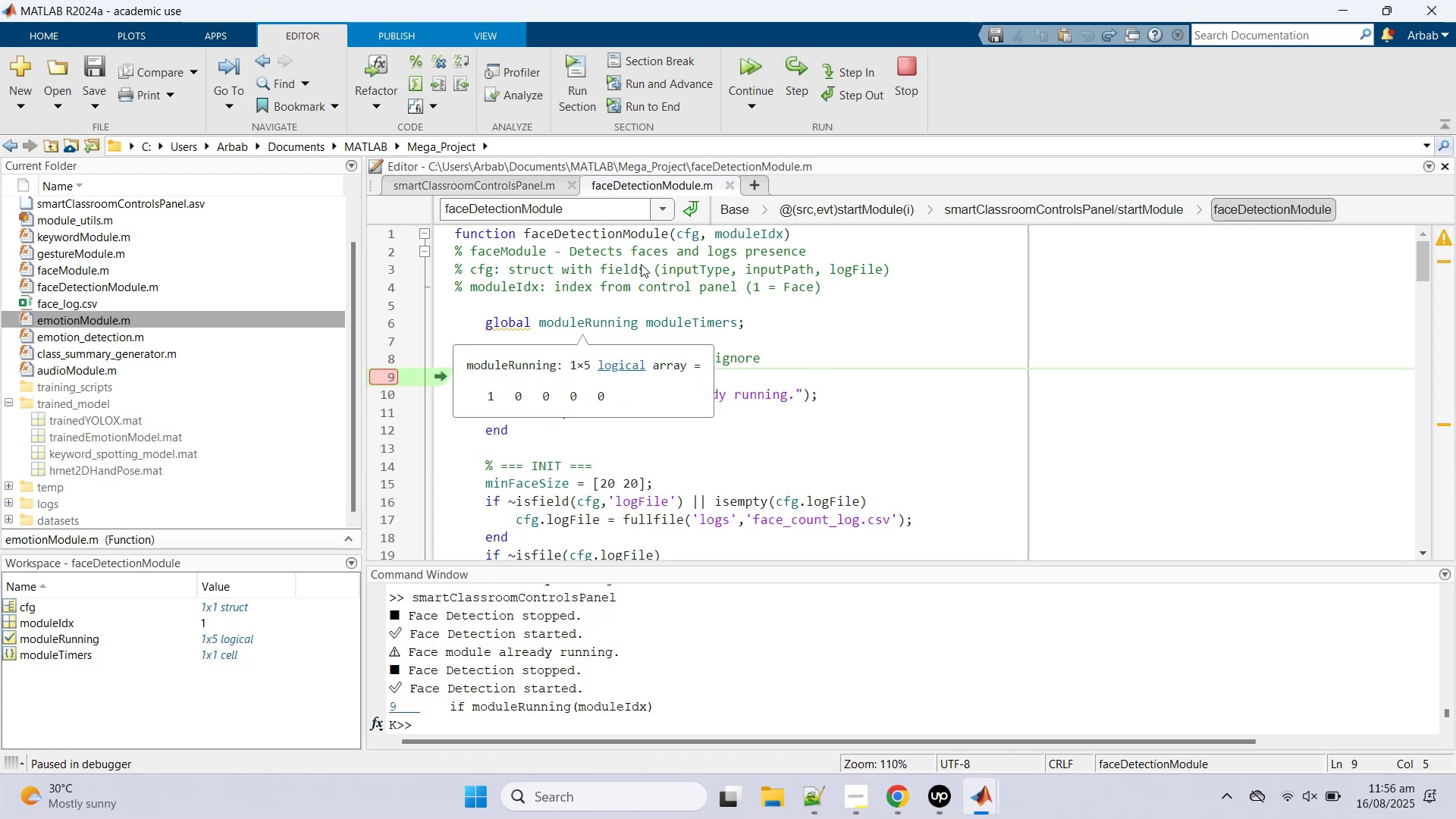 
wait(6.31)
 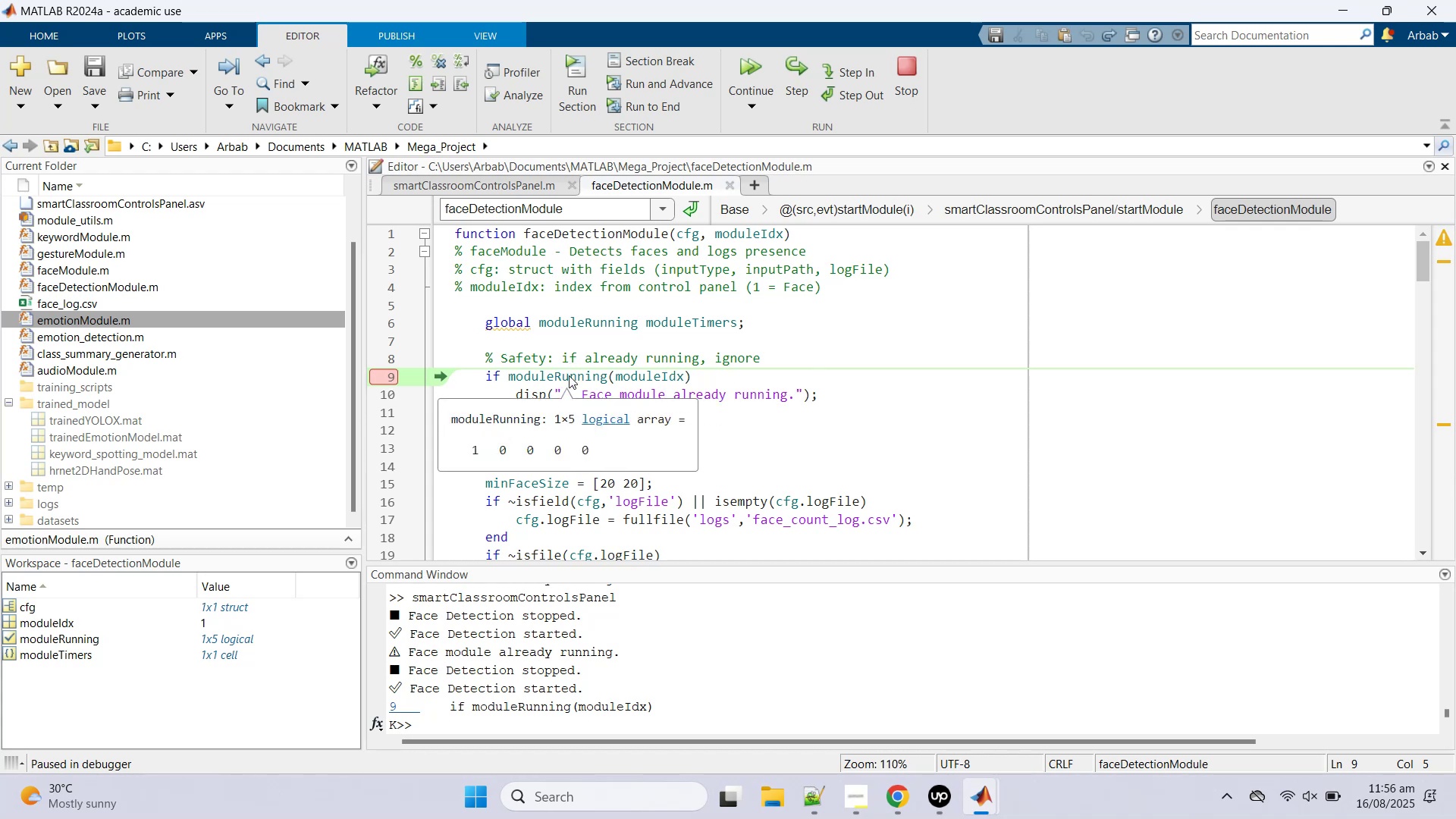 
left_click([908, 63])
 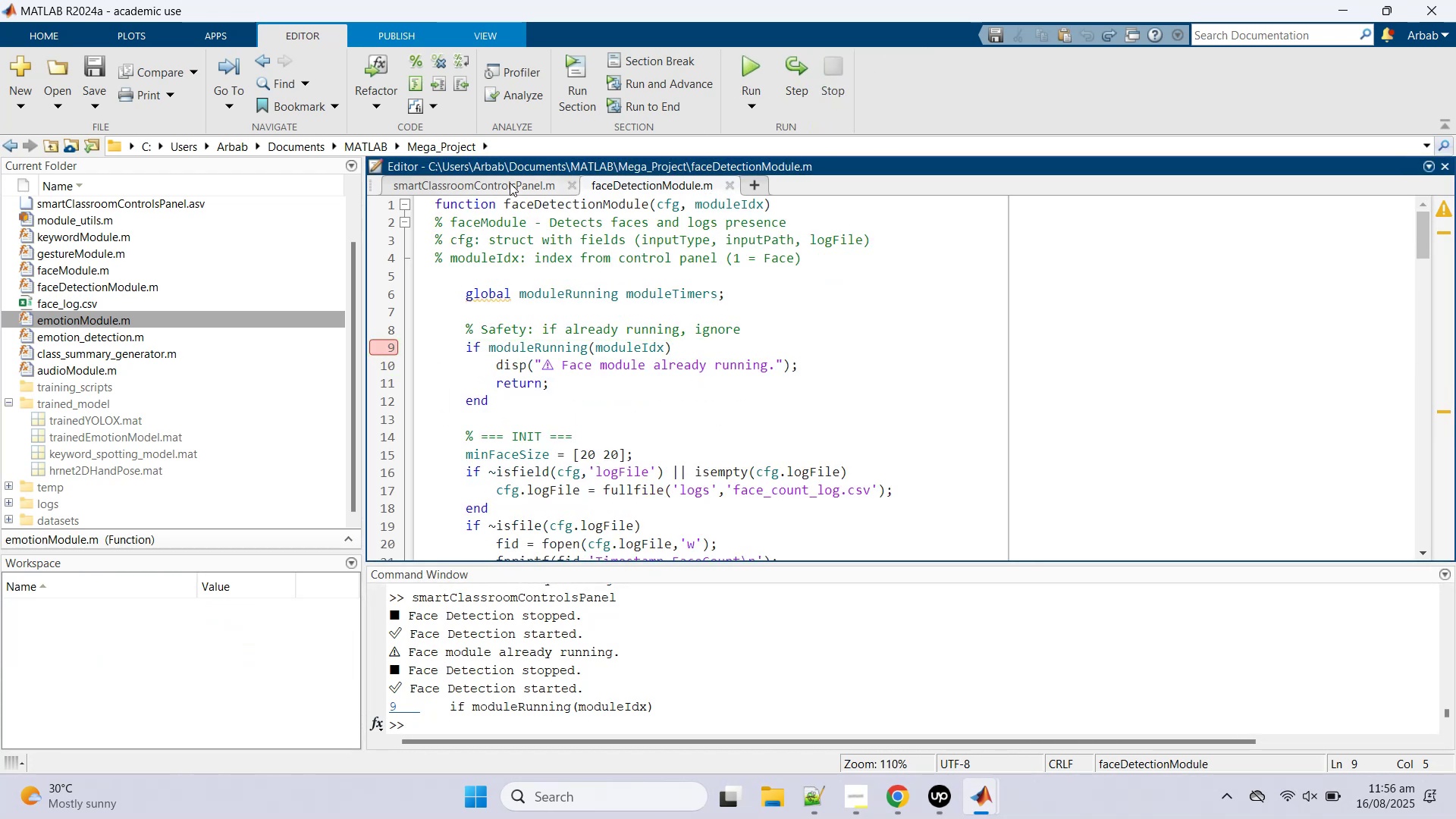 
left_click([497, 187])
 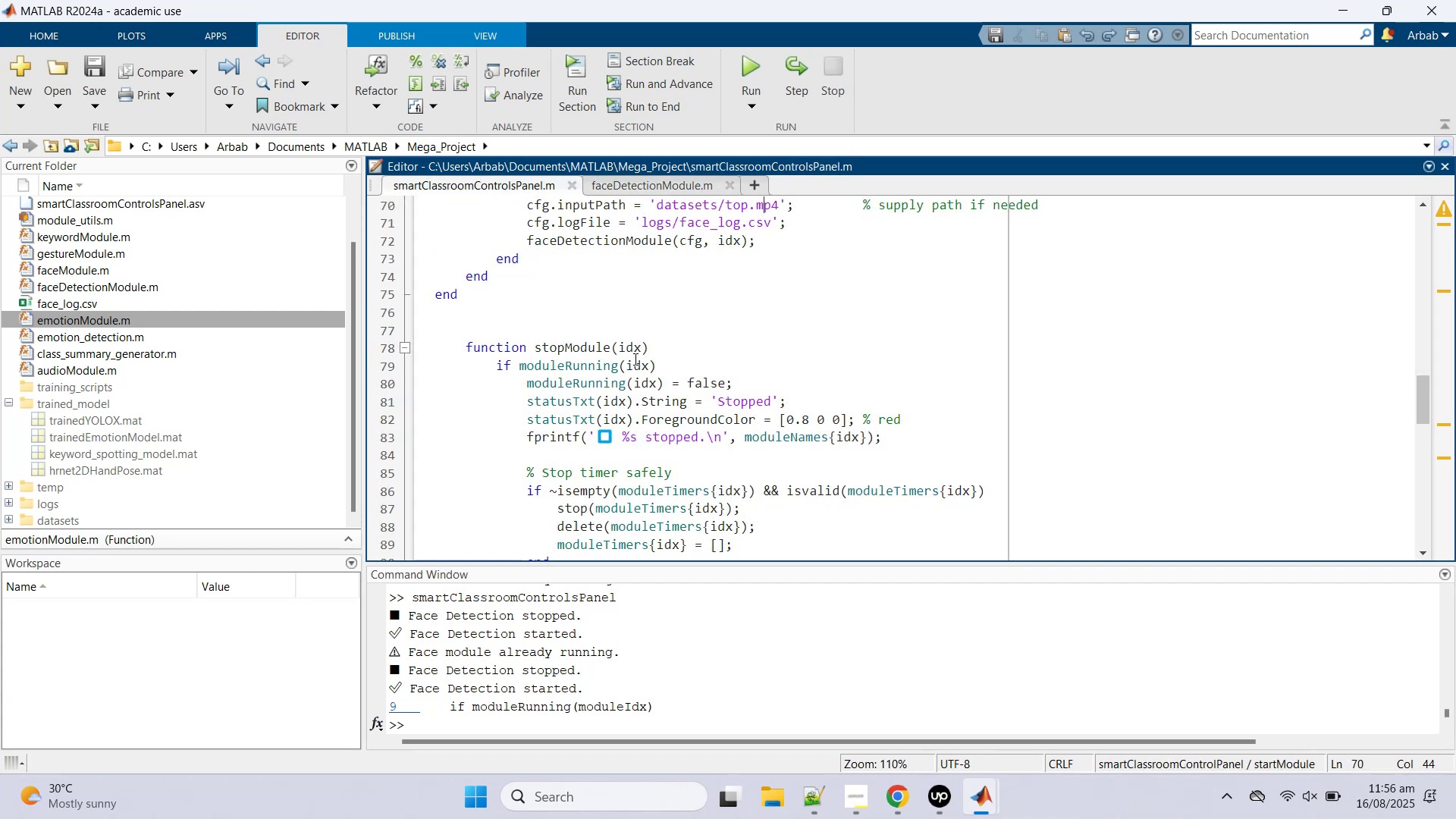 
scroll: coordinate [632, 352], scroll_direction: up, amount: 25.0
 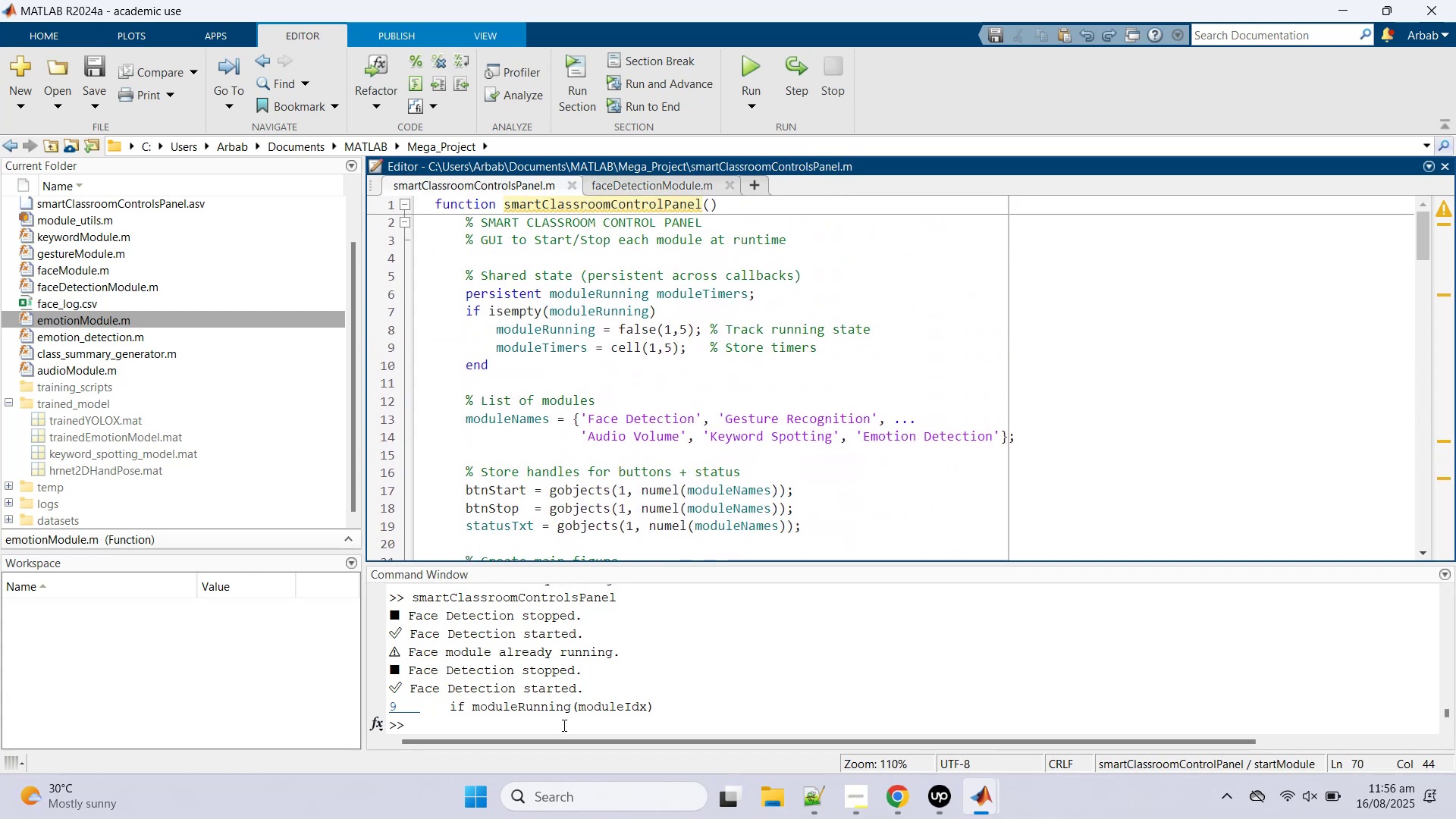 
left_click([566, 734])
 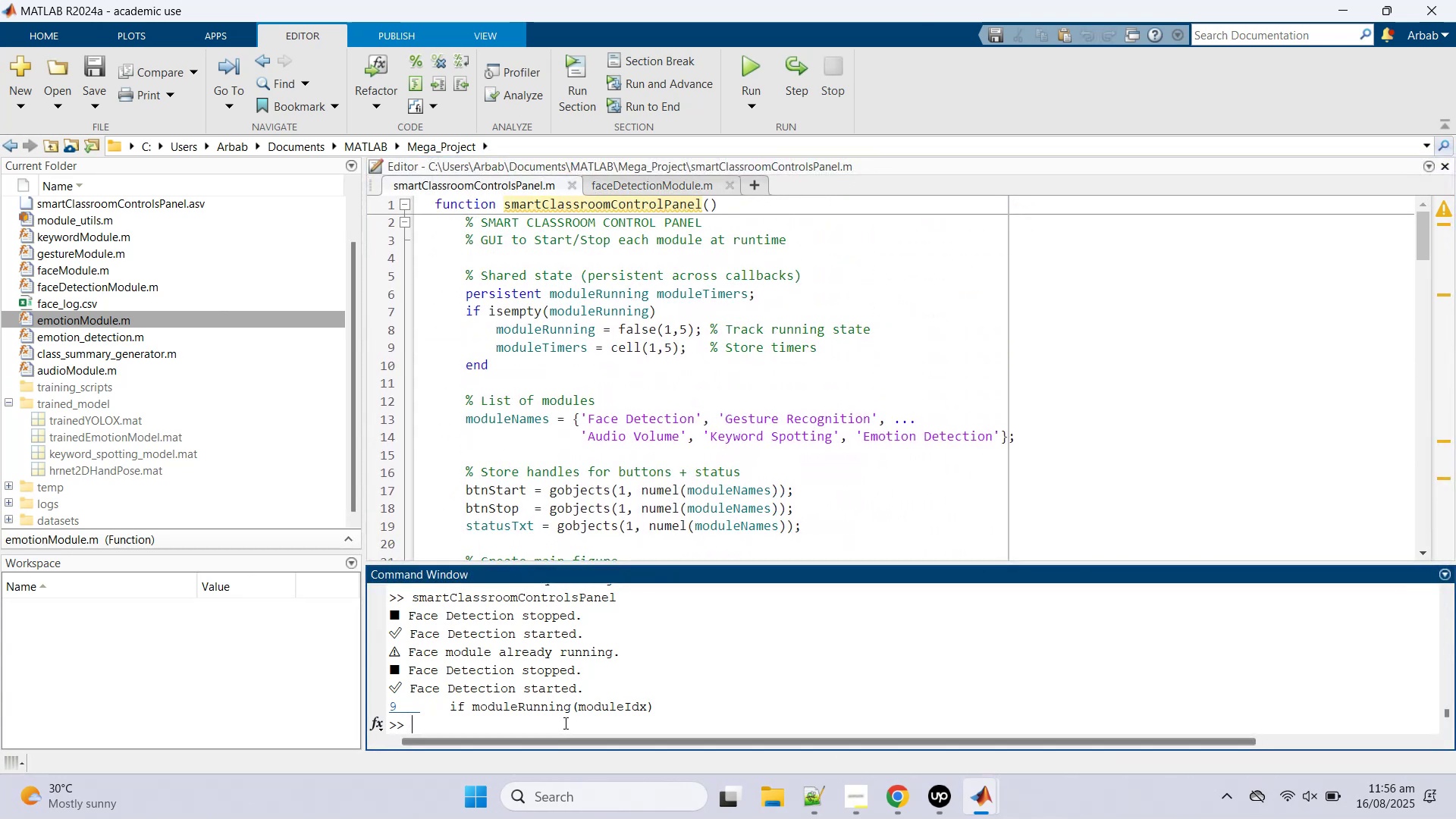 
left_click([564, 723])
 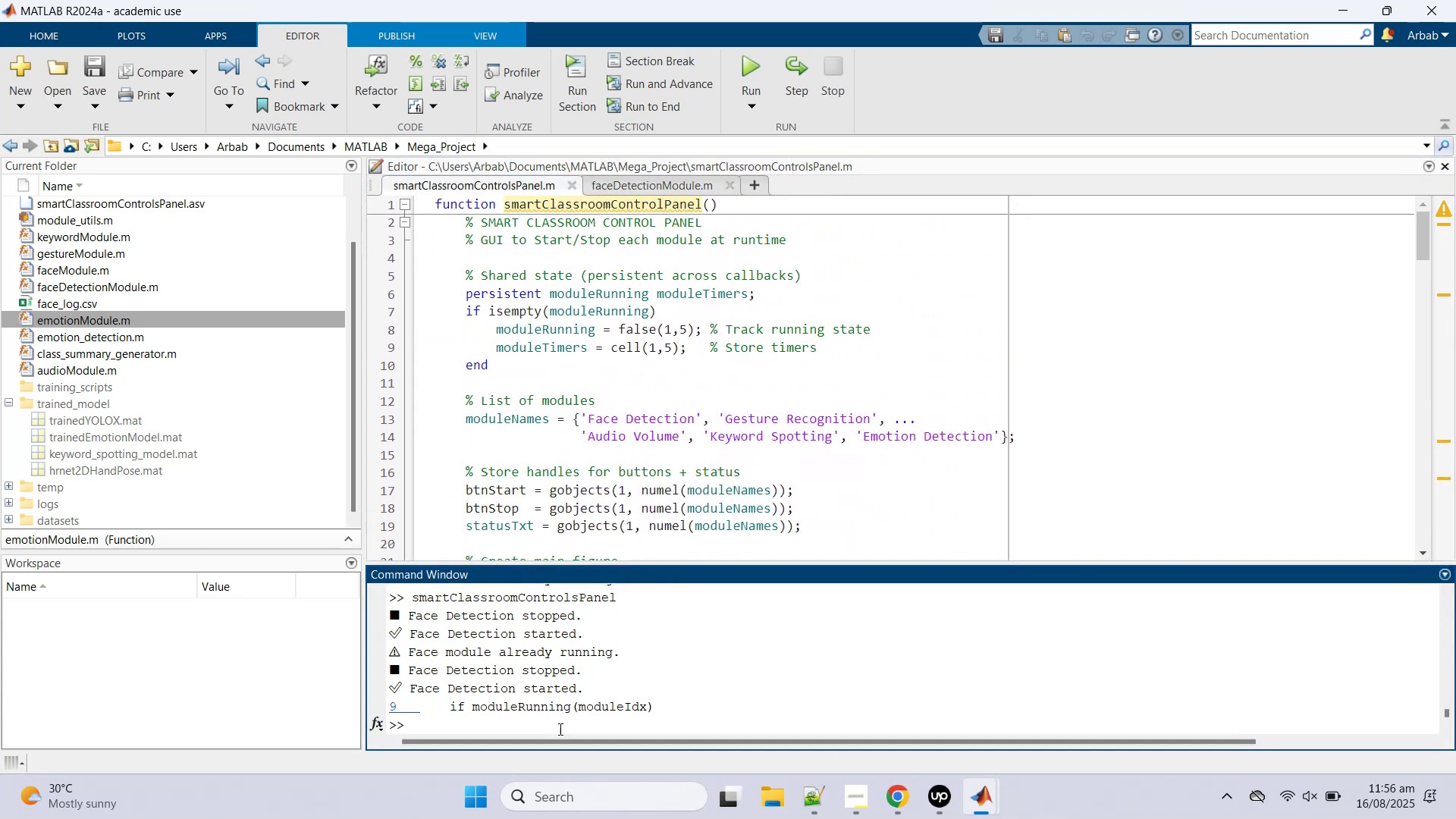 
type(clear)
 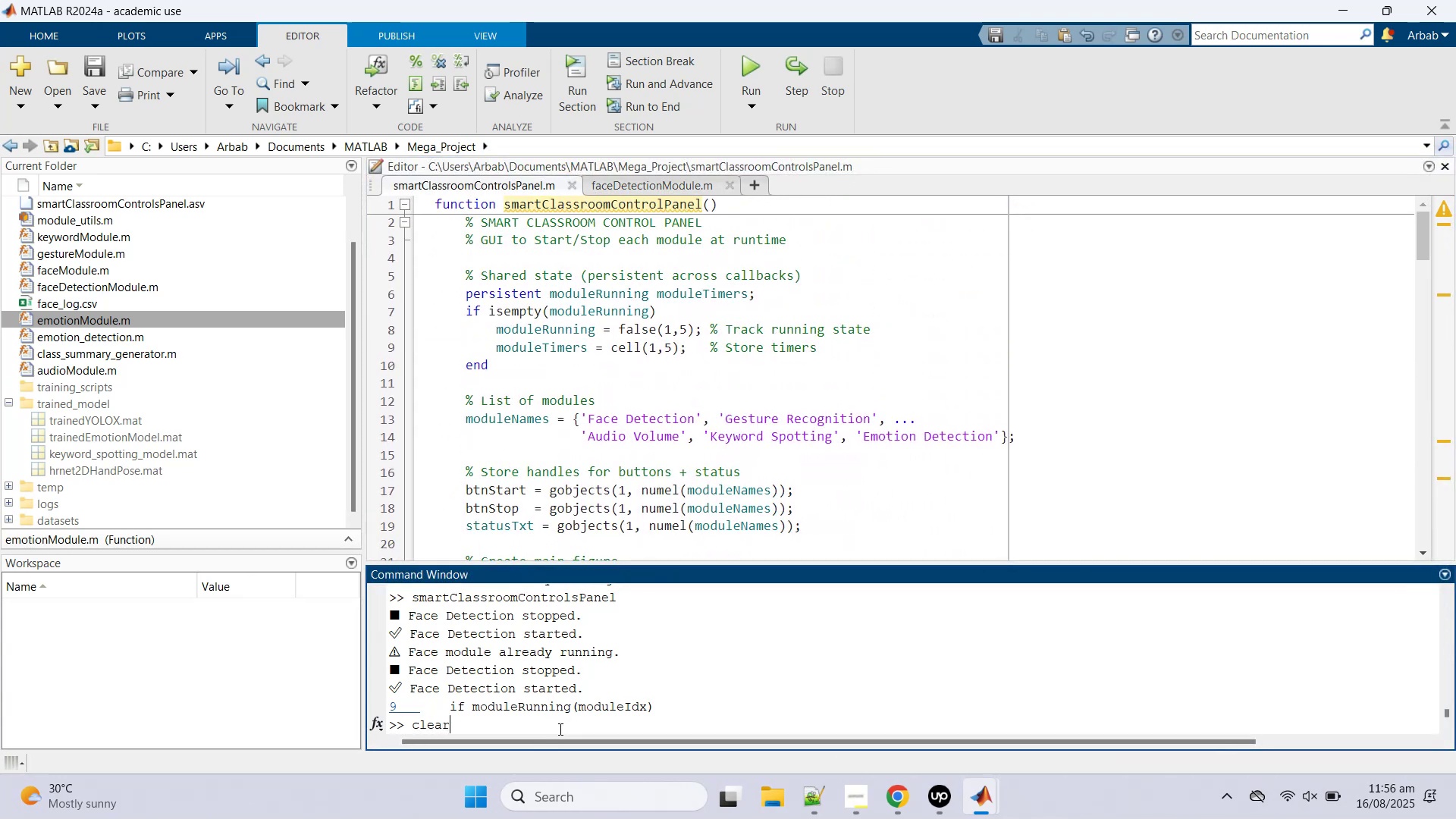 
key(Enter)
 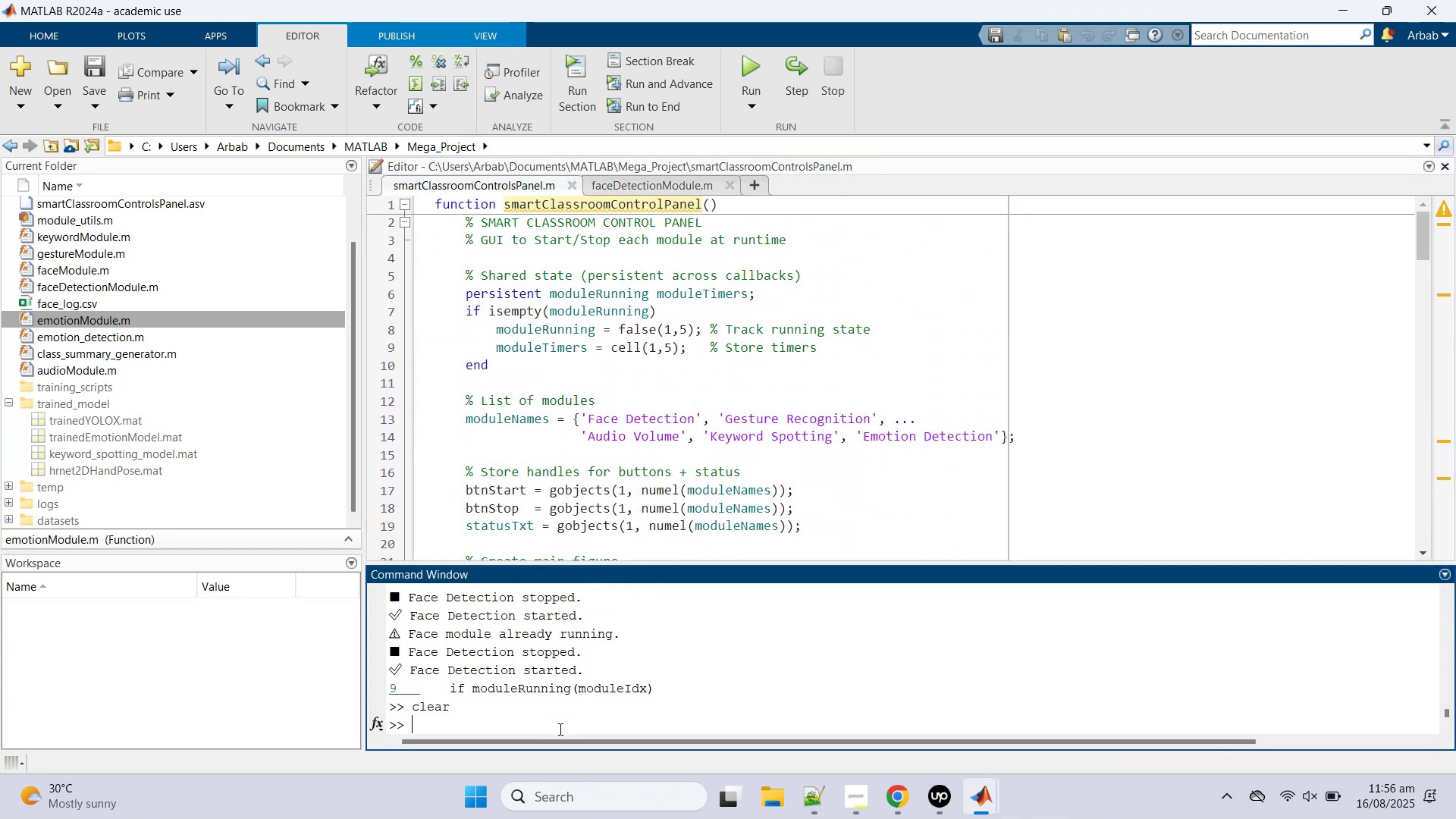 
type(clc)
 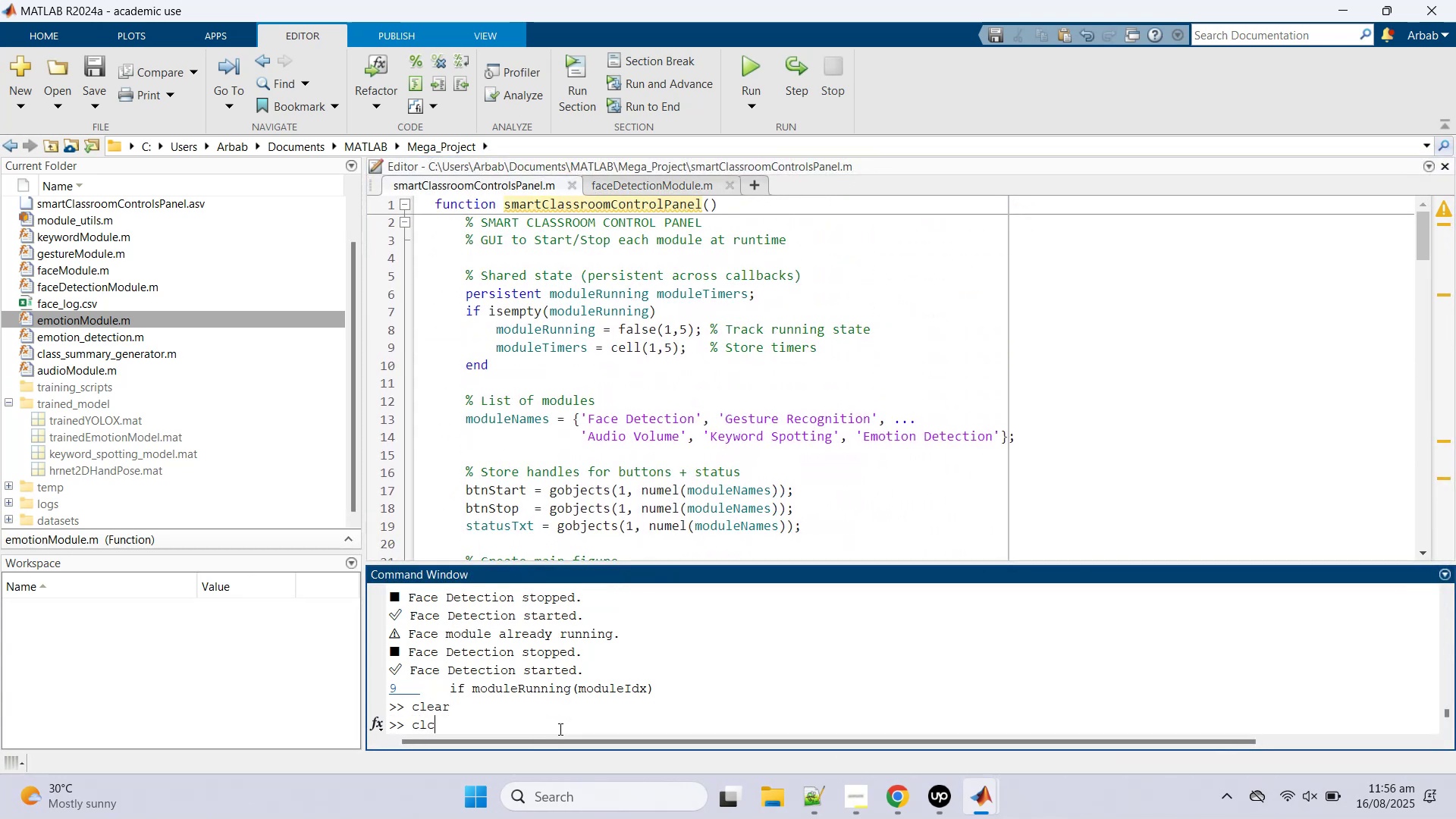 
key(Enter)
 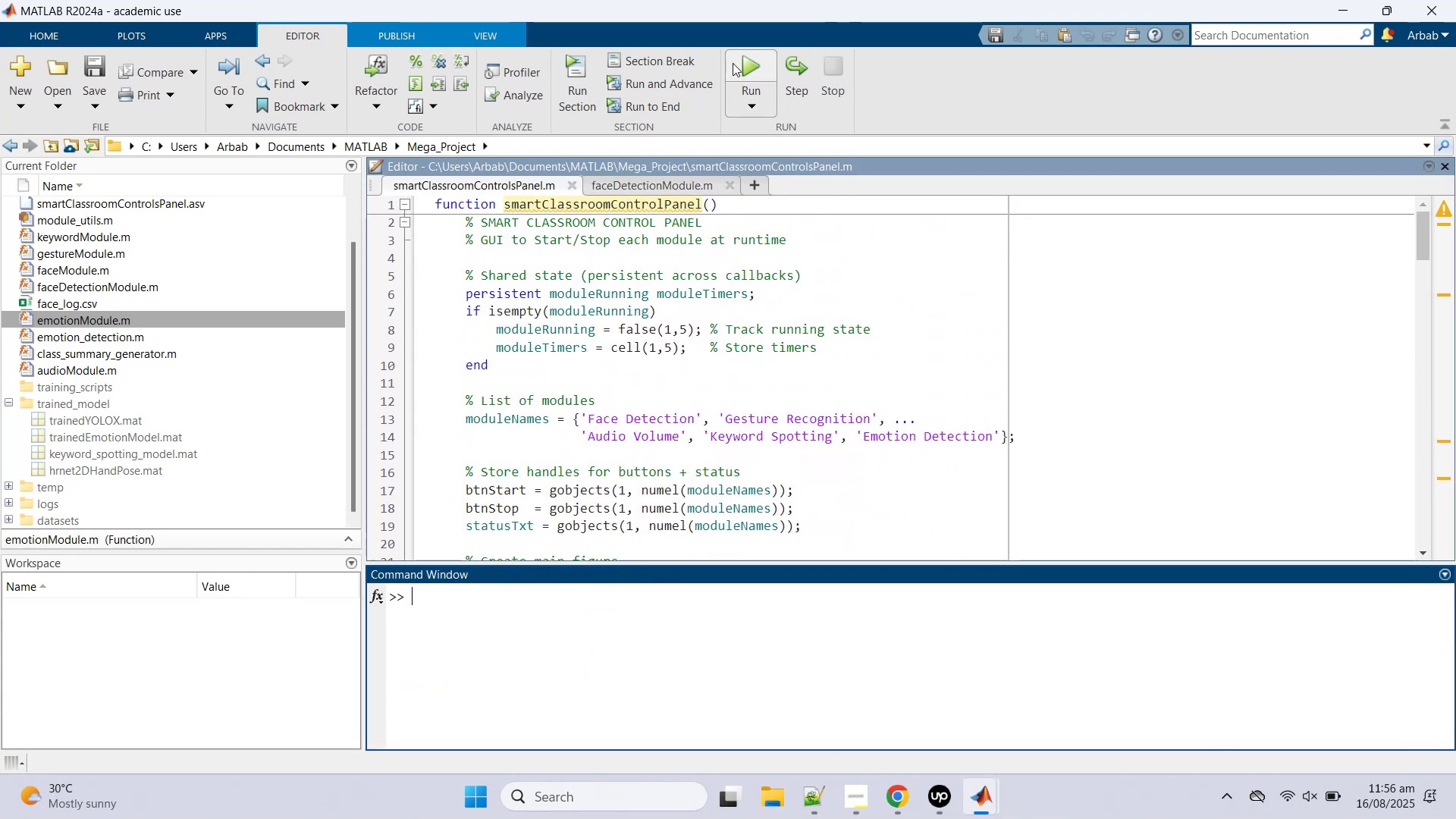 
left_click([733, 63])
 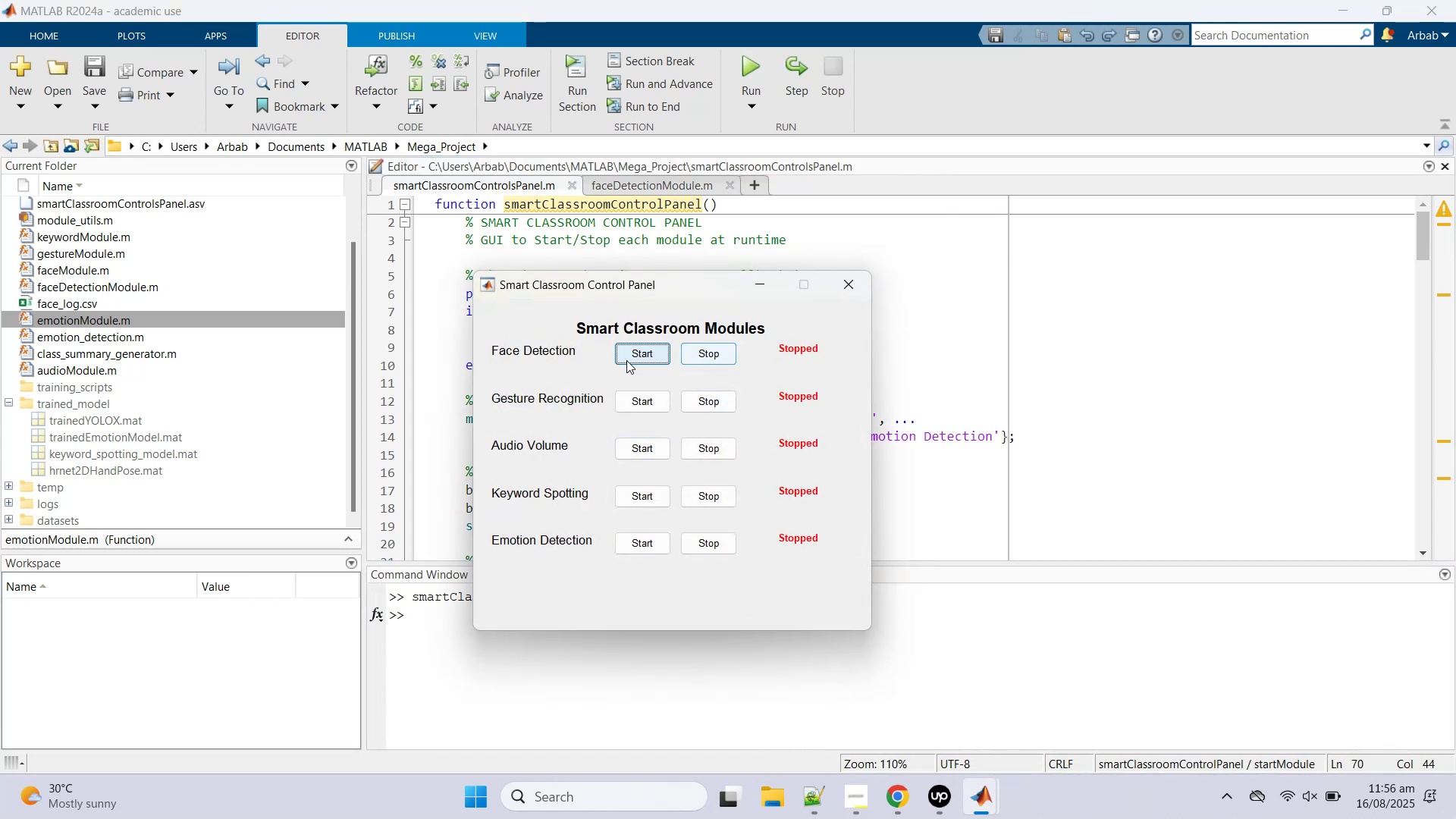 
left_click([637, 355])
 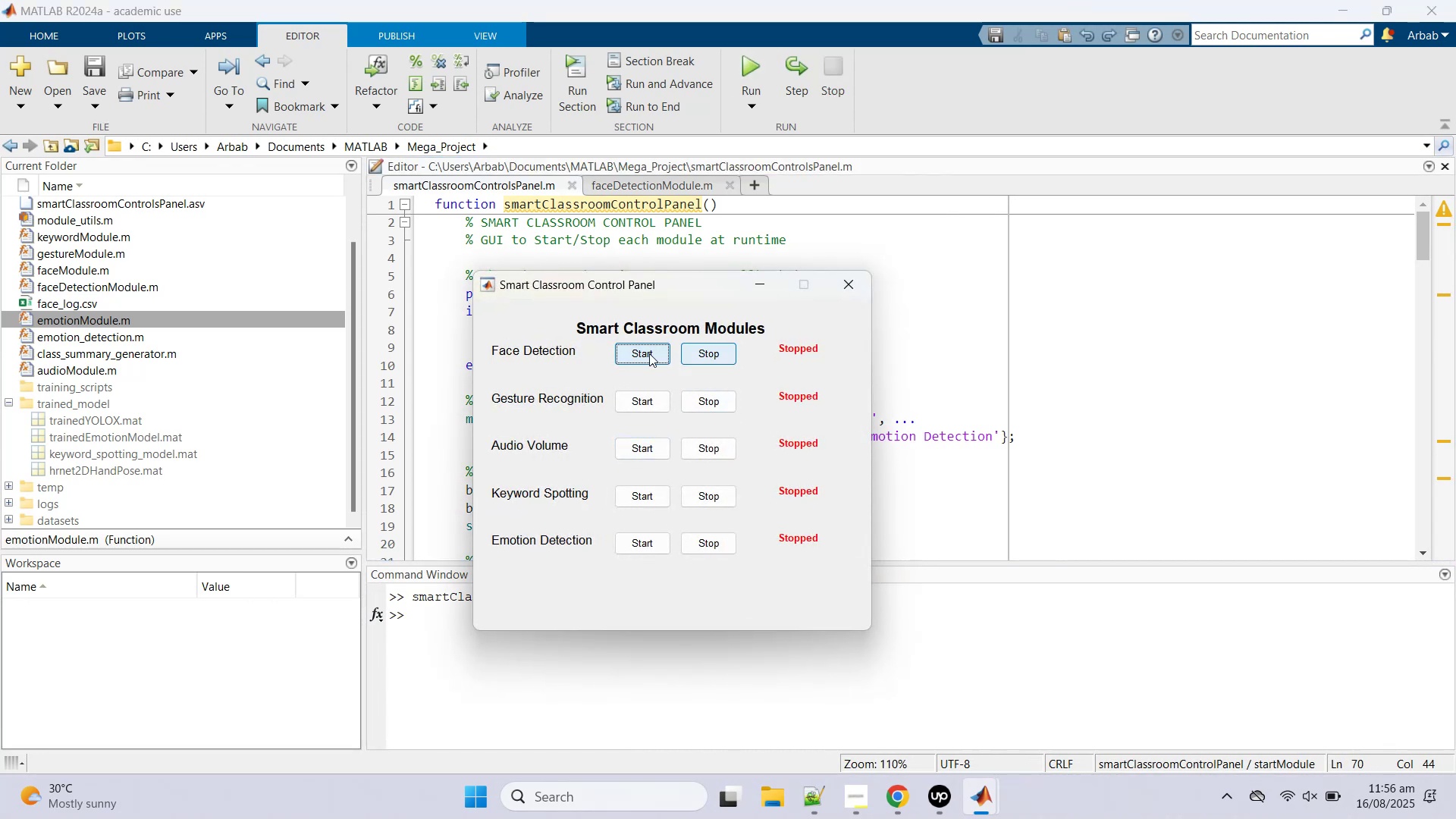 
left_click([639, 350])
 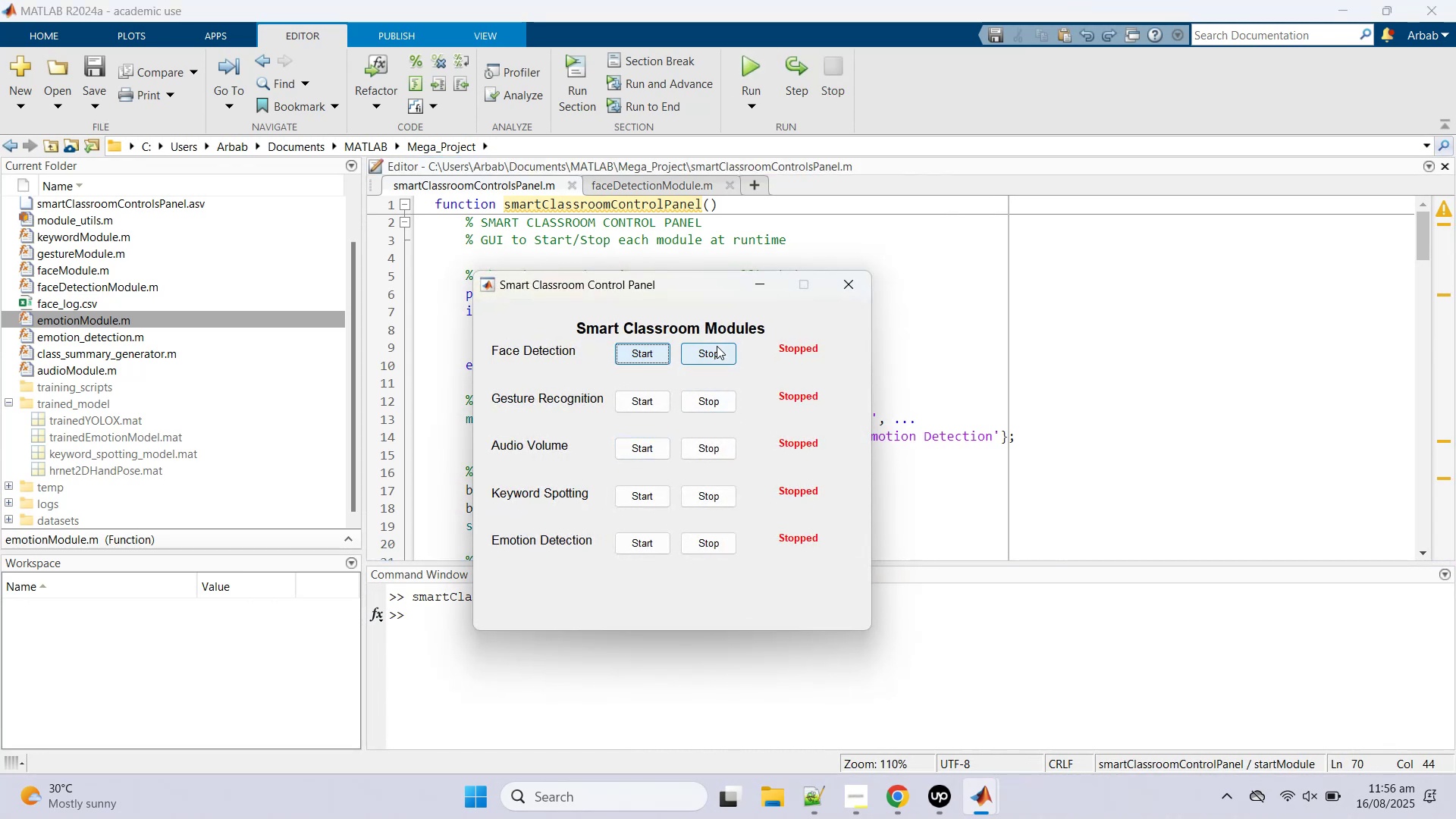 
left_click([716, 360])
 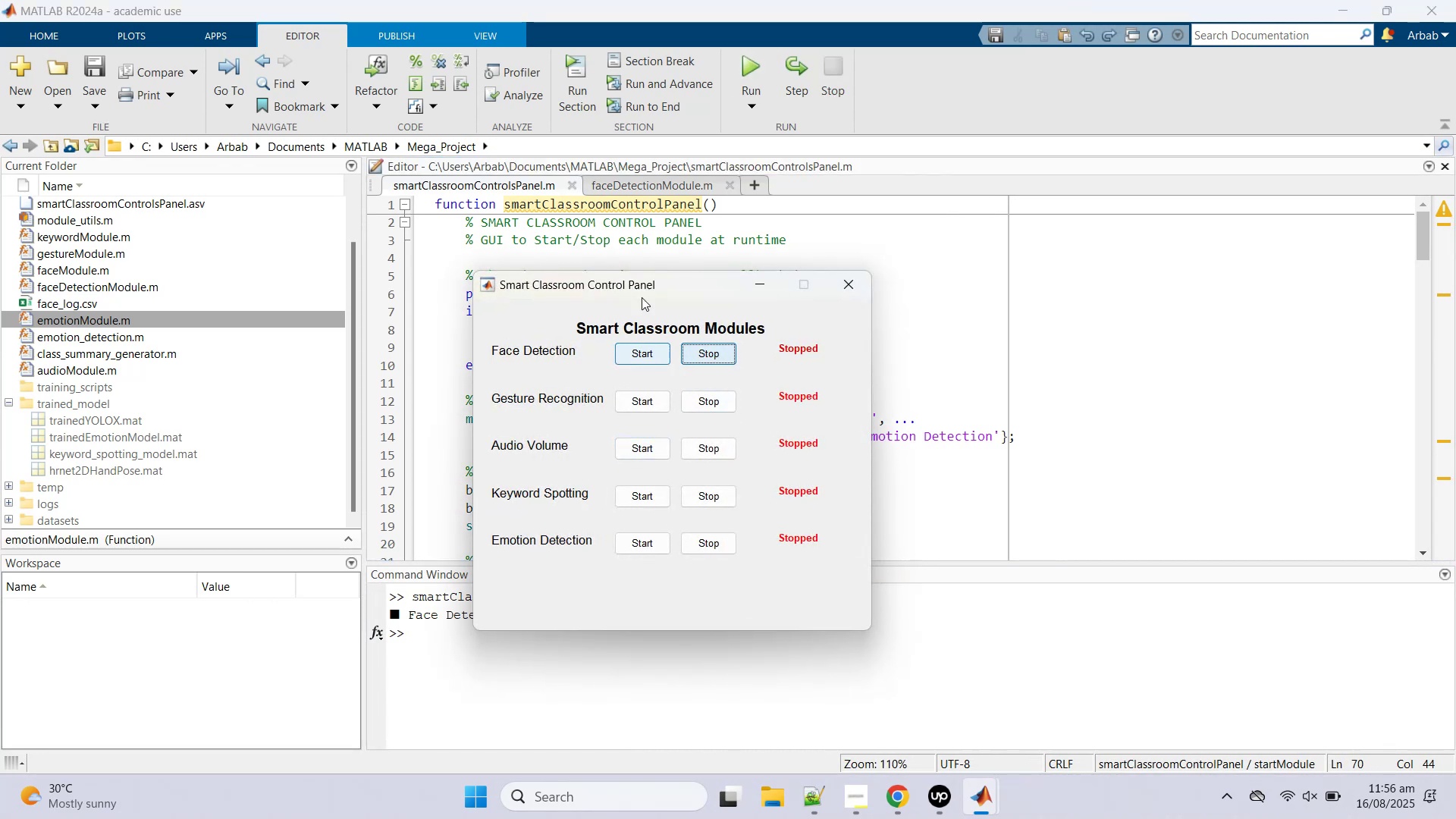 
left_click_drag(start_coordinate=[636, 280], to_coordinate=[1015, 137])
 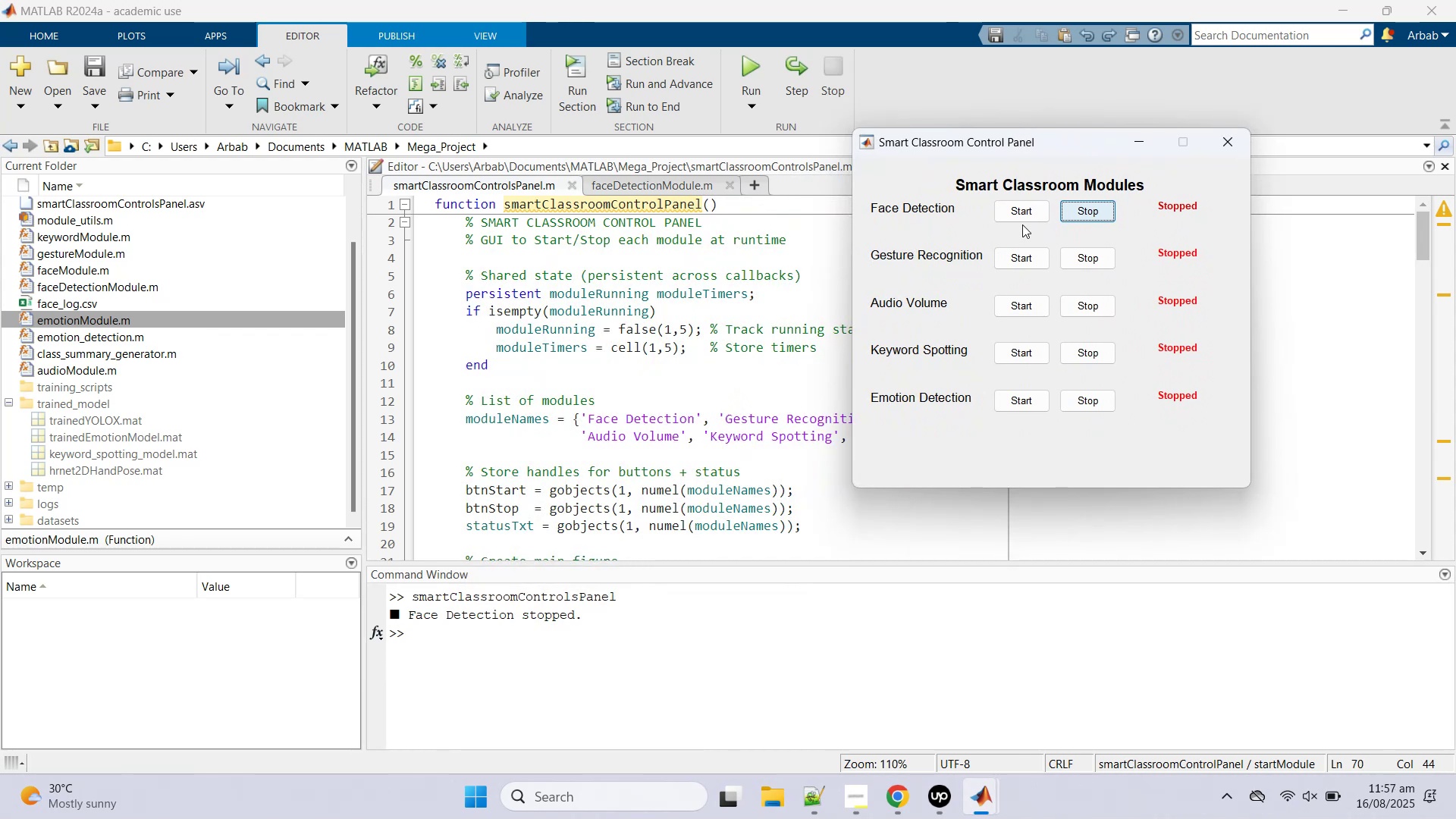 
left_click([1015, 208])
 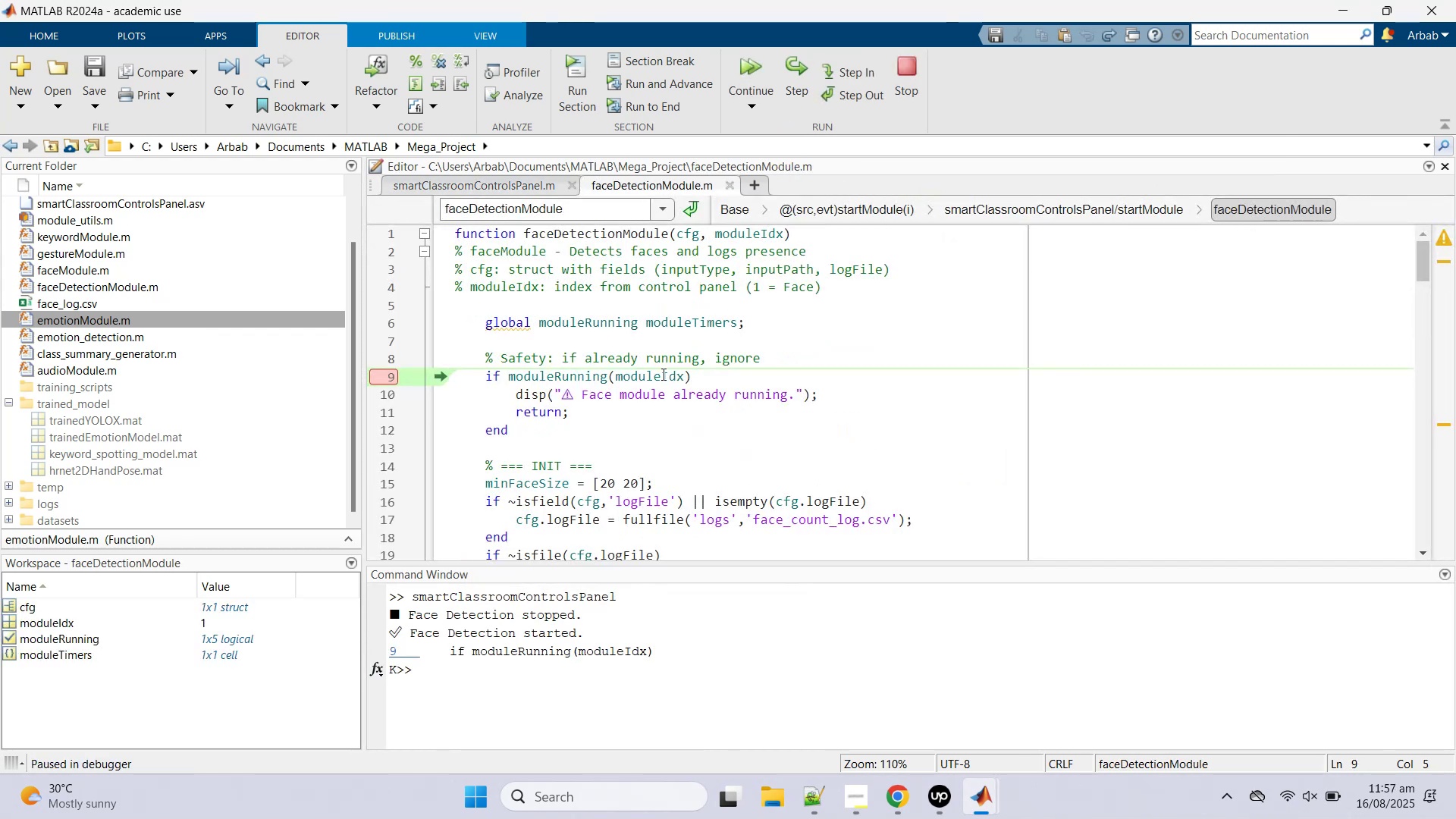 
mouse_move([598, 379])
 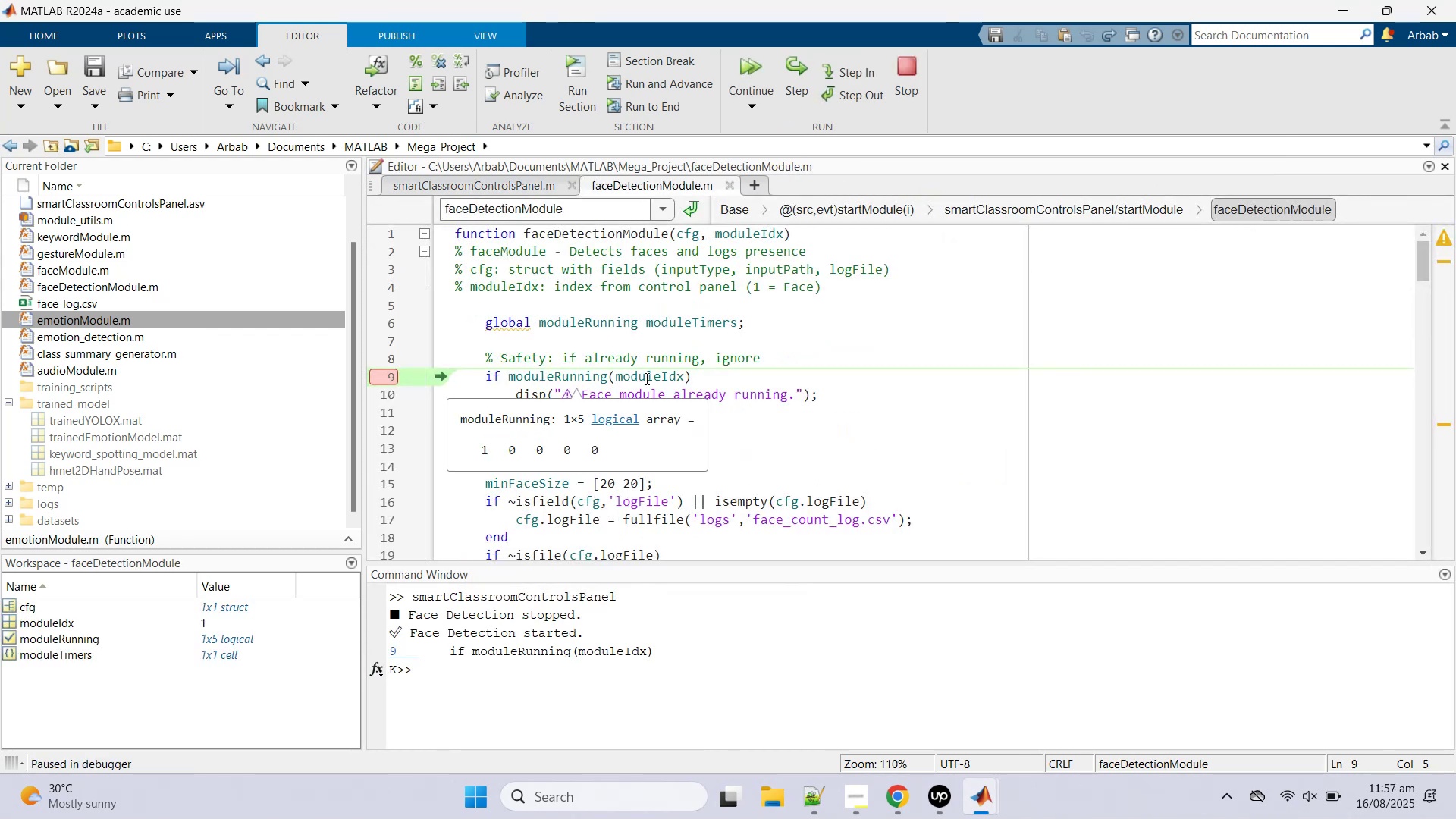 
mouse_move([657, 361])
 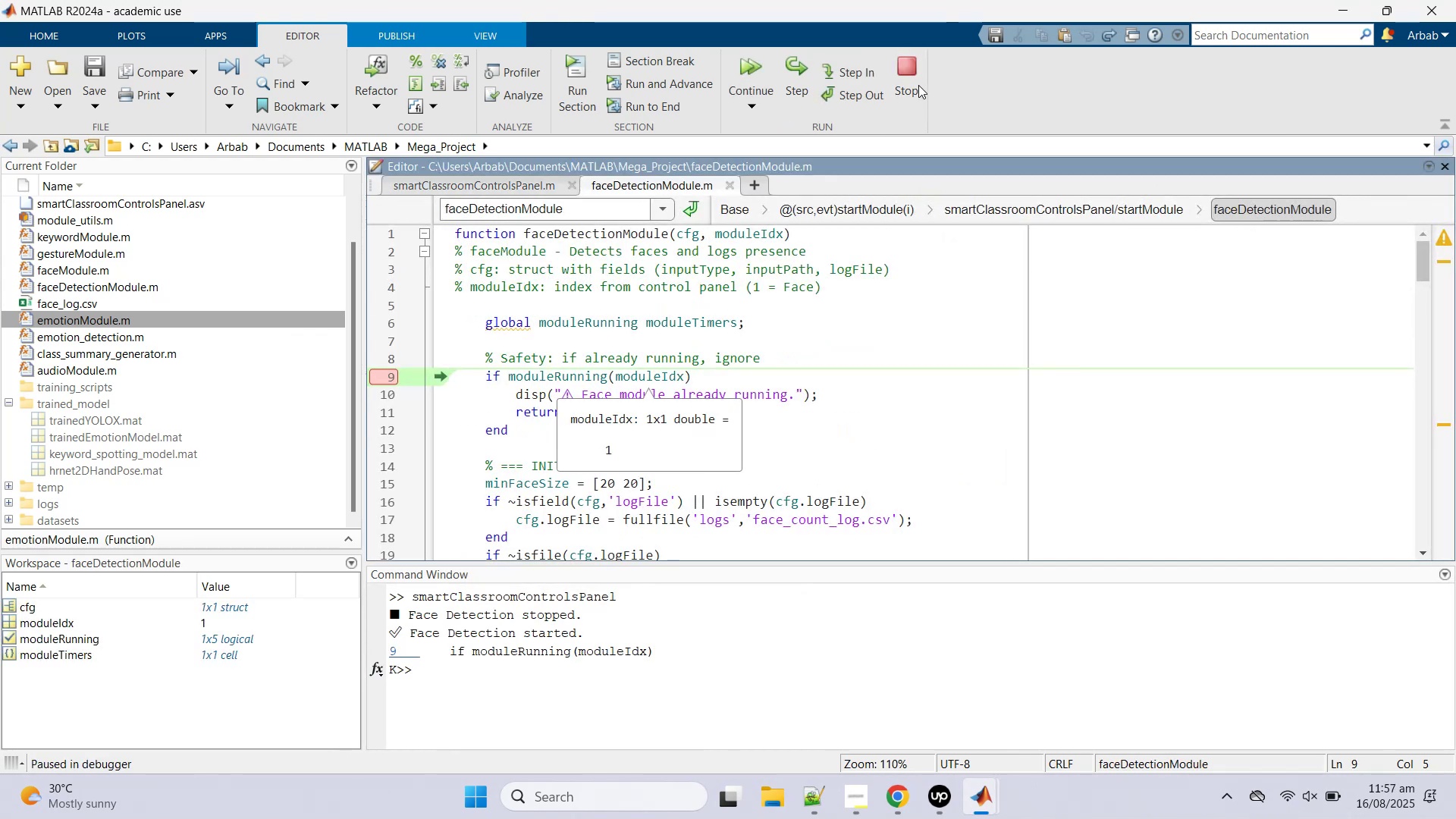 
left_click([902, 80])
 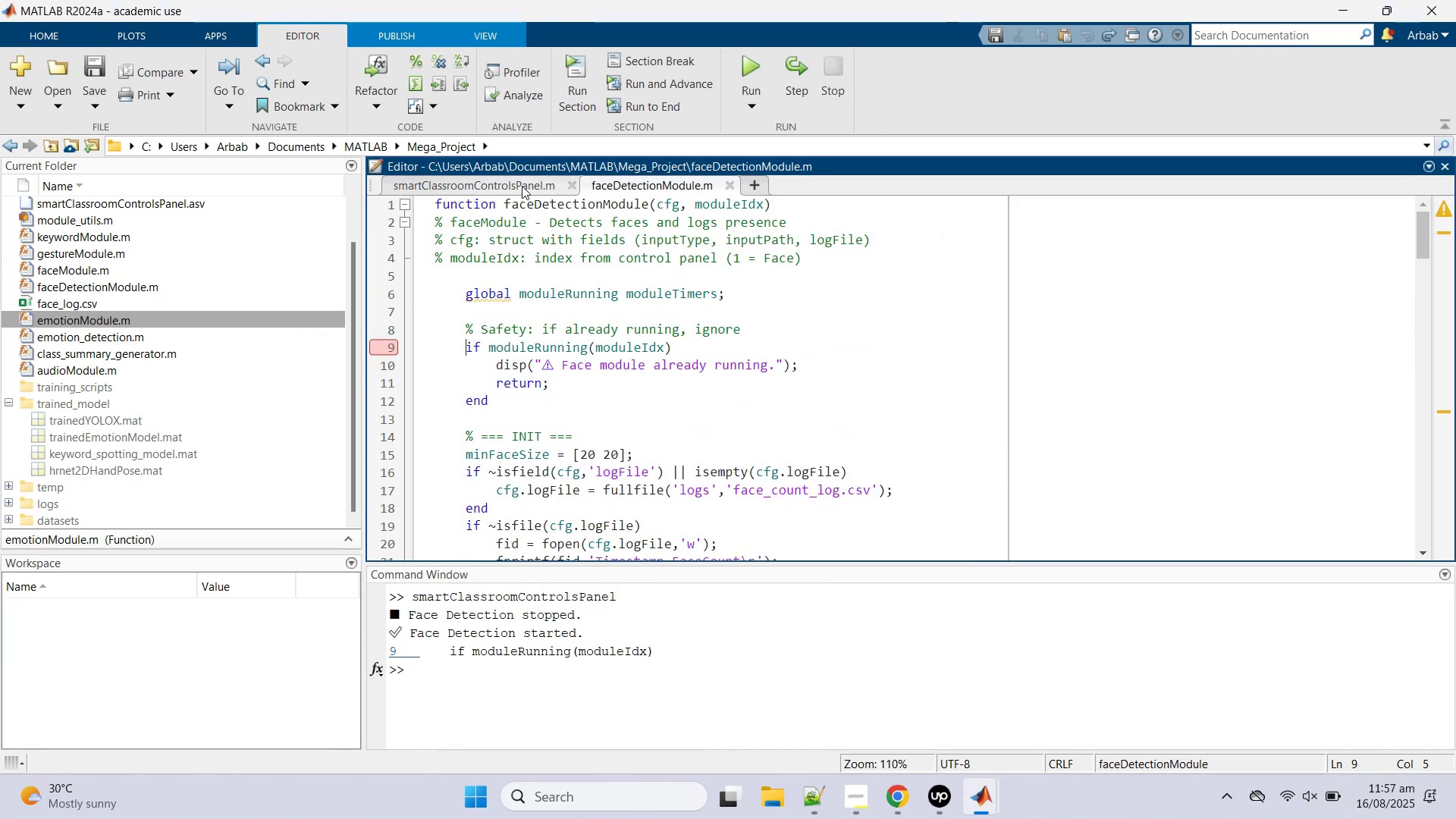 
left_click([522, 186])
 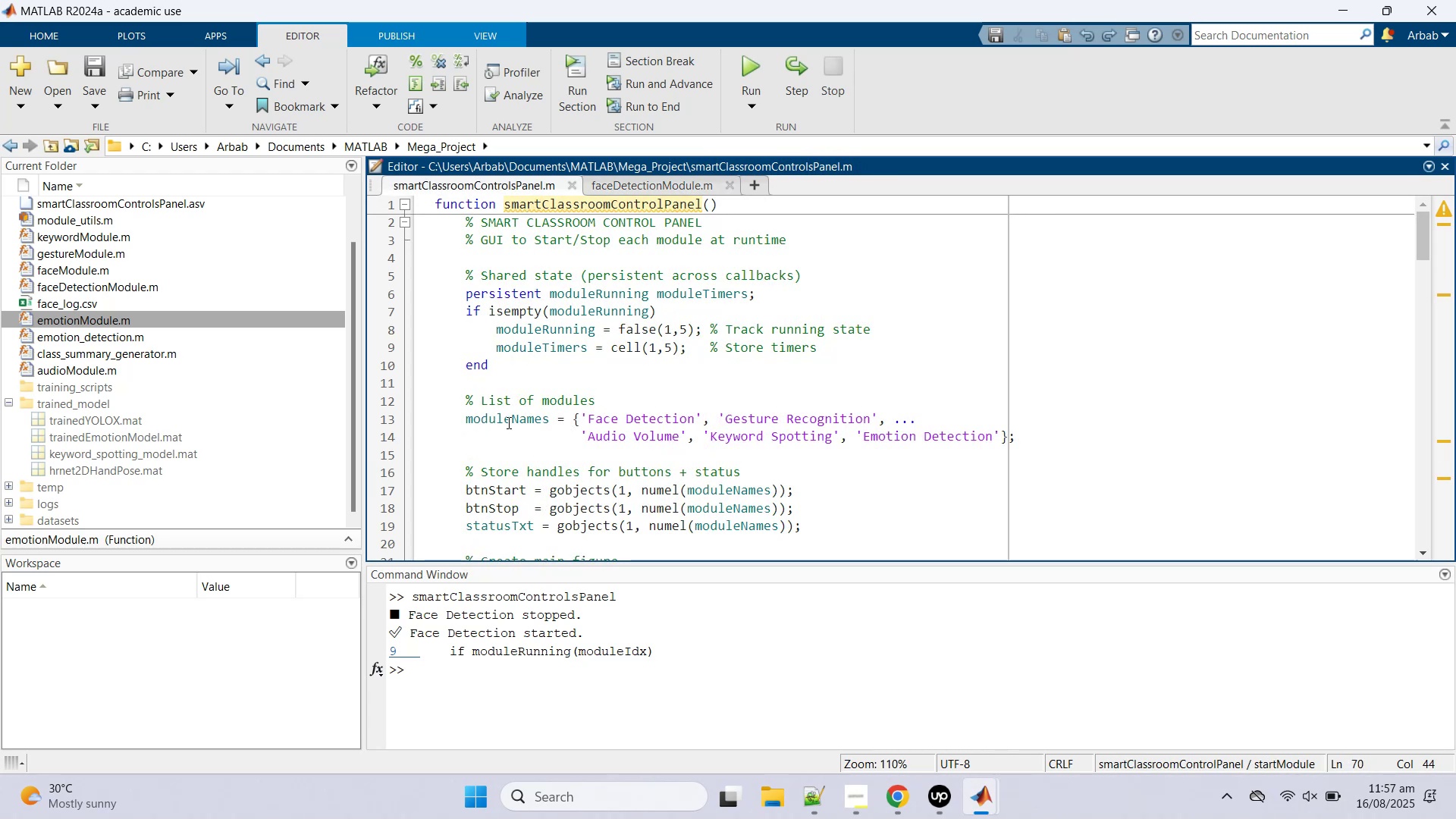 
scroll: coordinate [507, 435], scroll_direction: down, amount: 11.0
 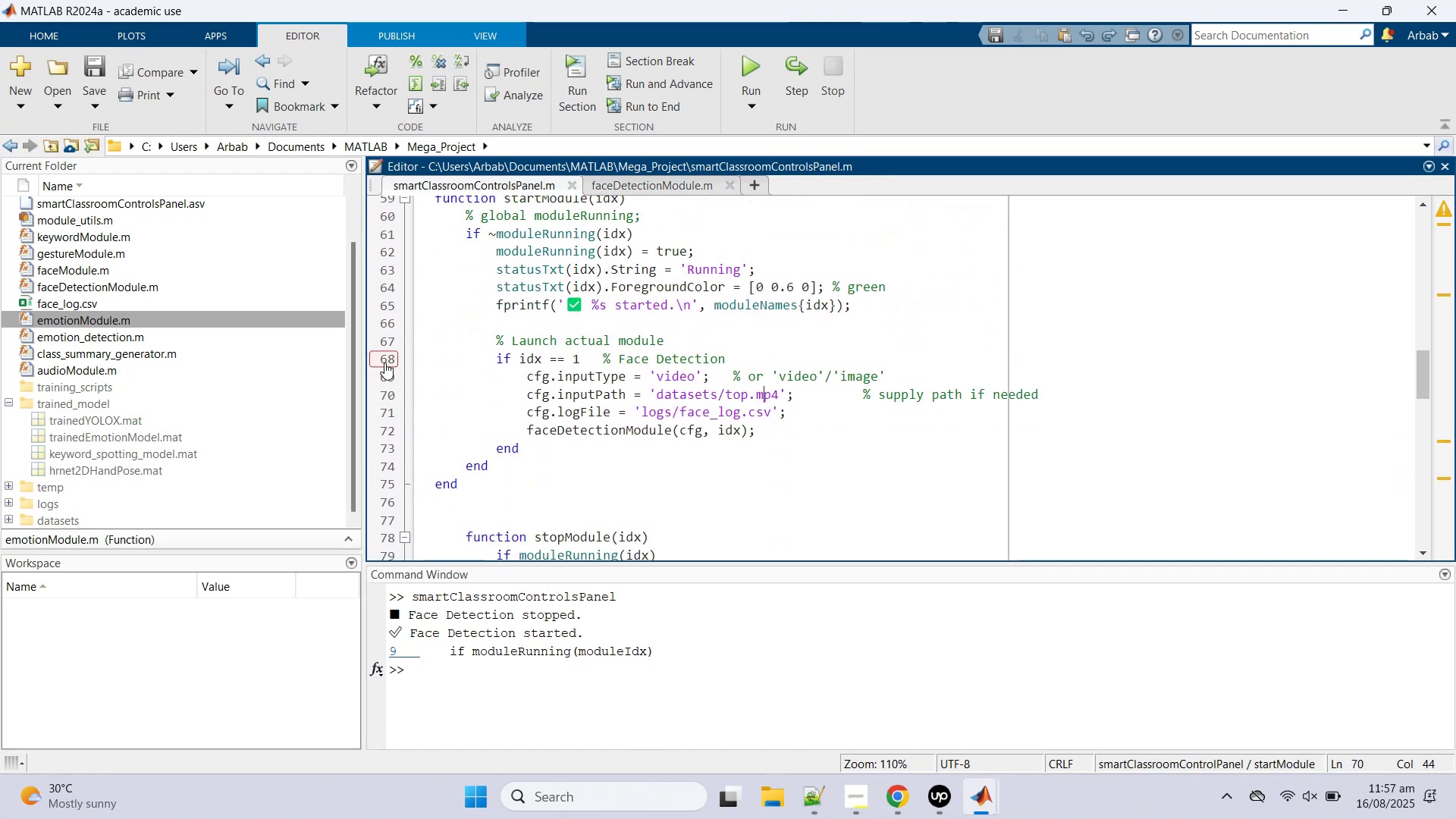 
left_click([383, 365])
 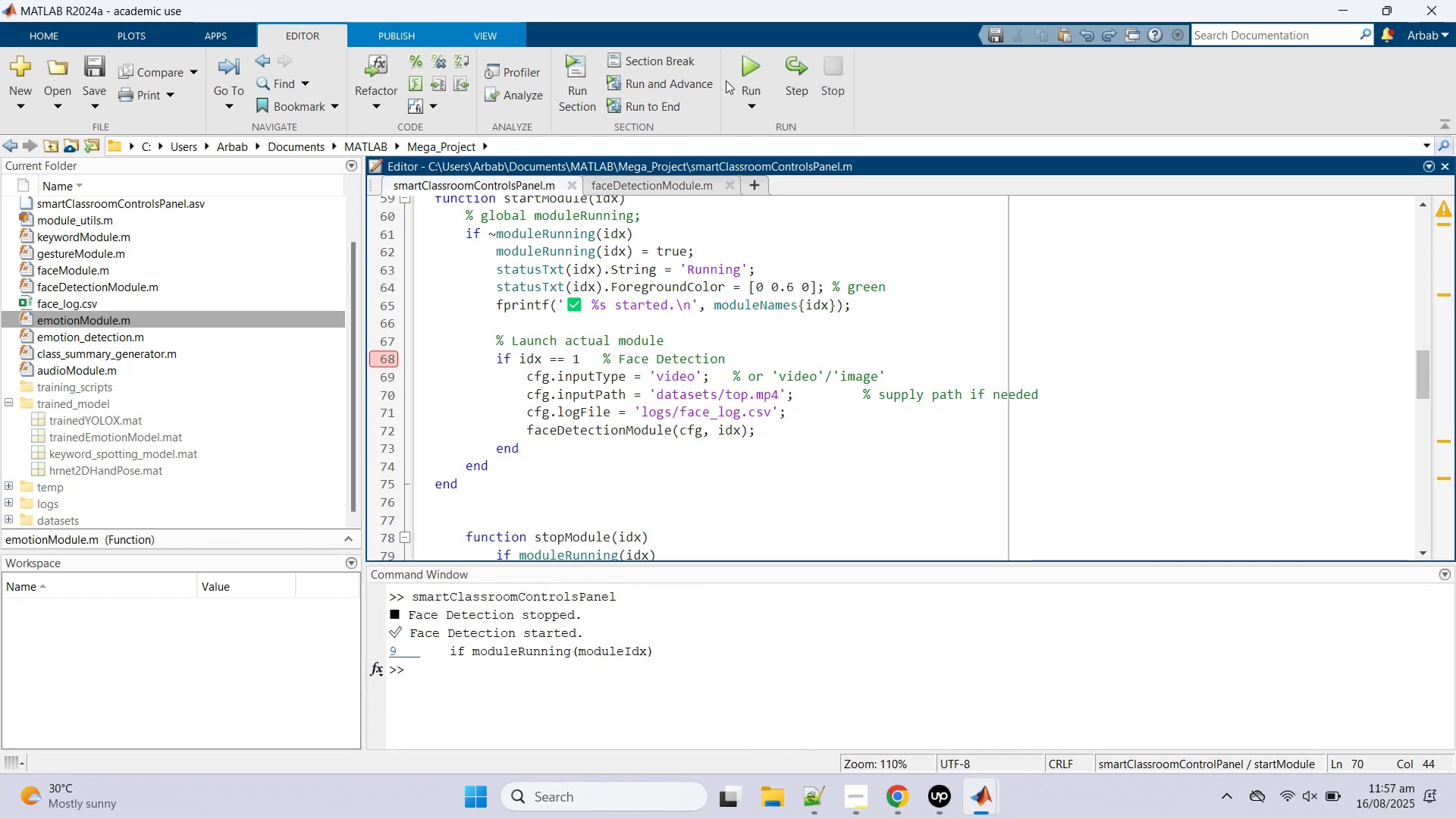 
left_click([744, 68])
 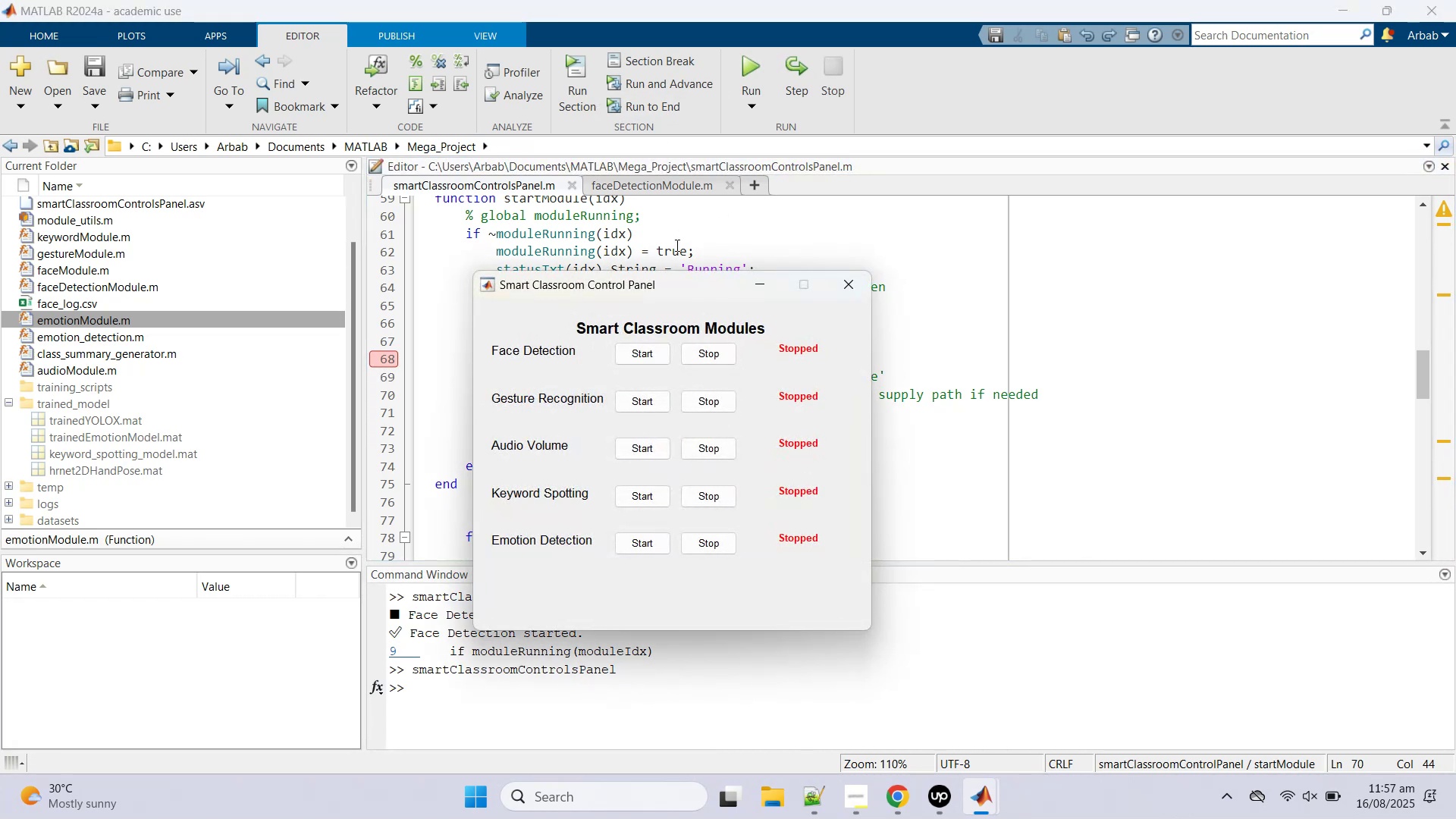 
left_click_drag(start_coordinate=[644, 284], to_coordinate=[1109, 91])
 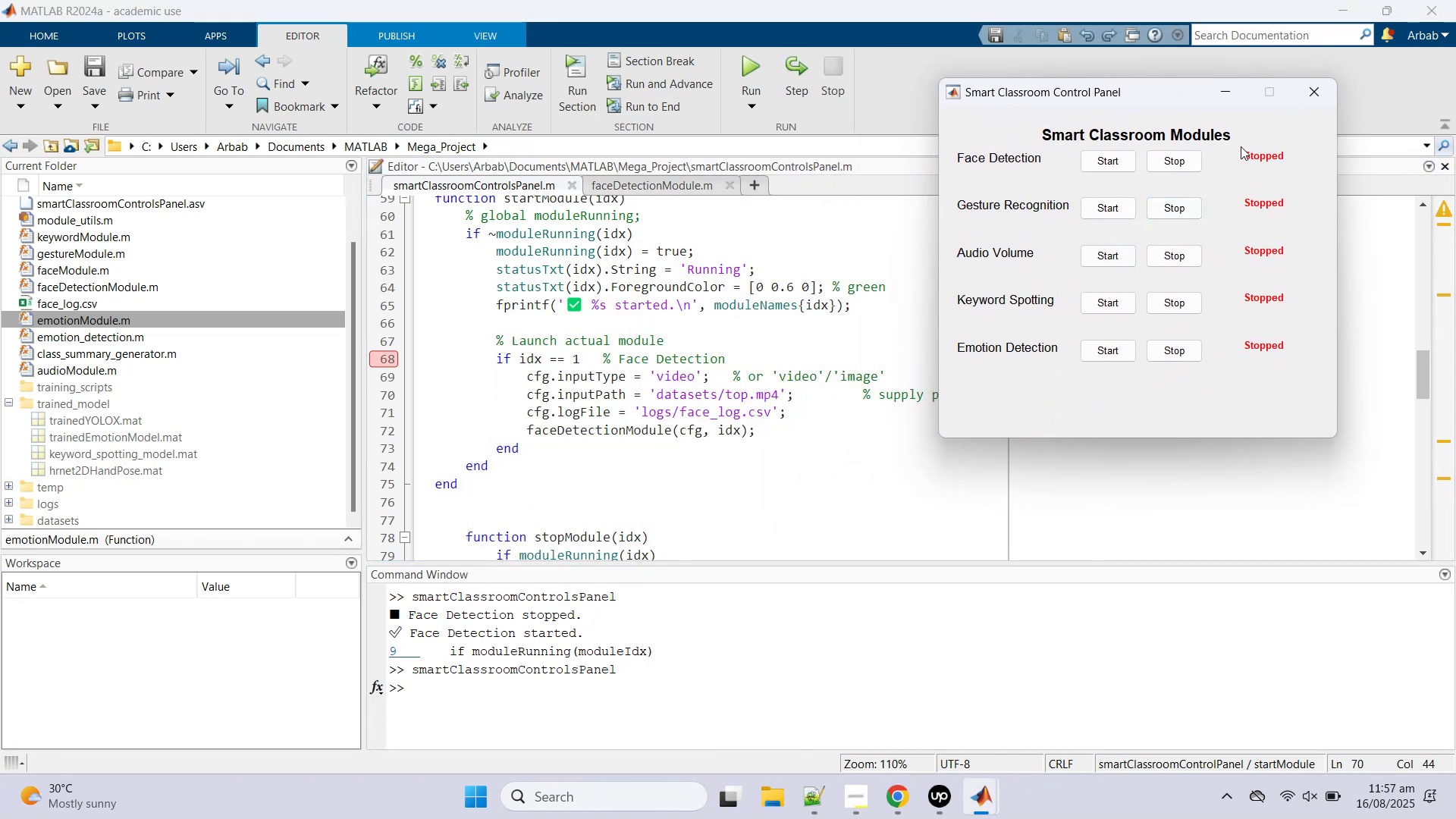 
wait(5.68)
 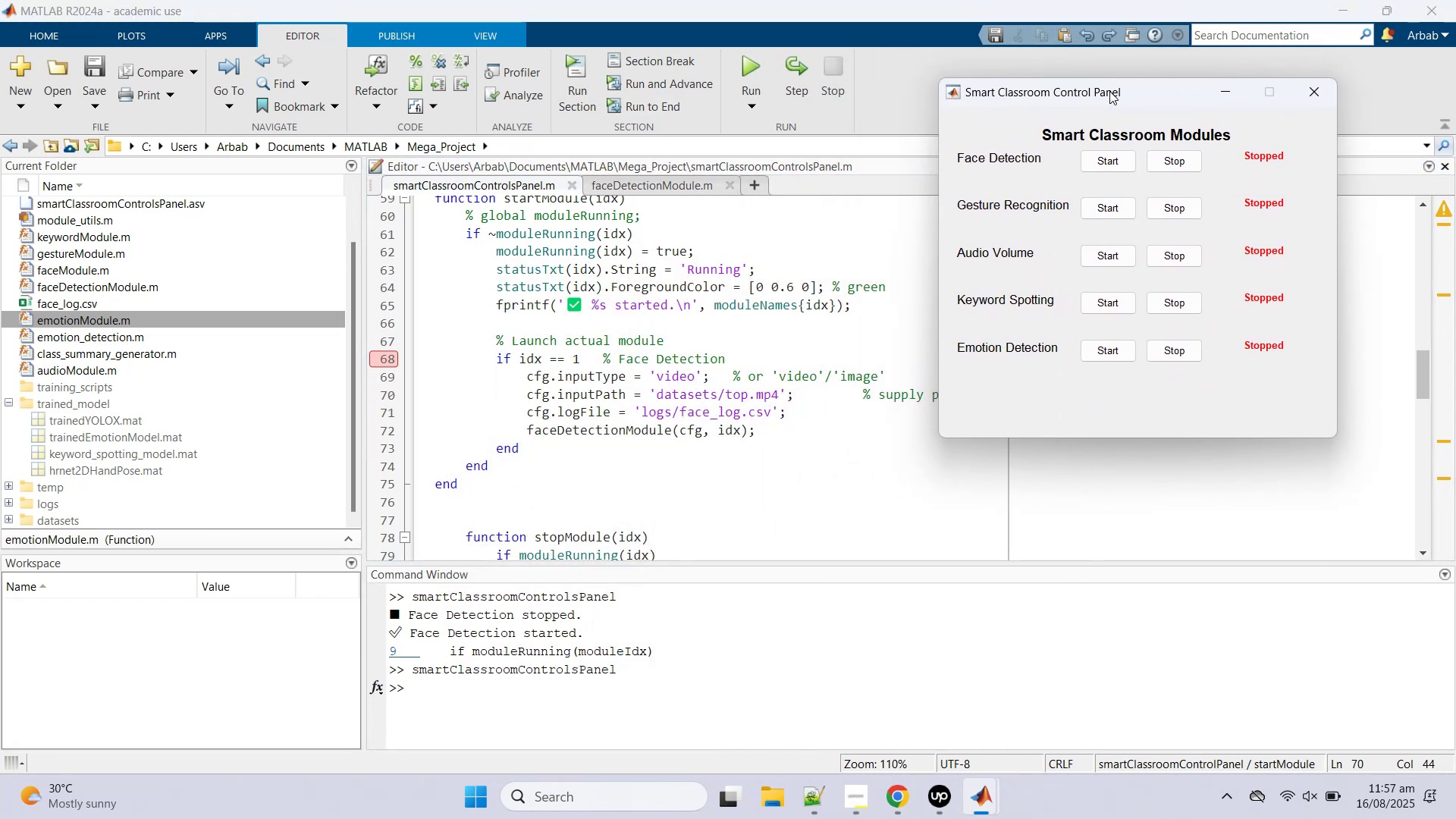 
left_click([1089, 169])
 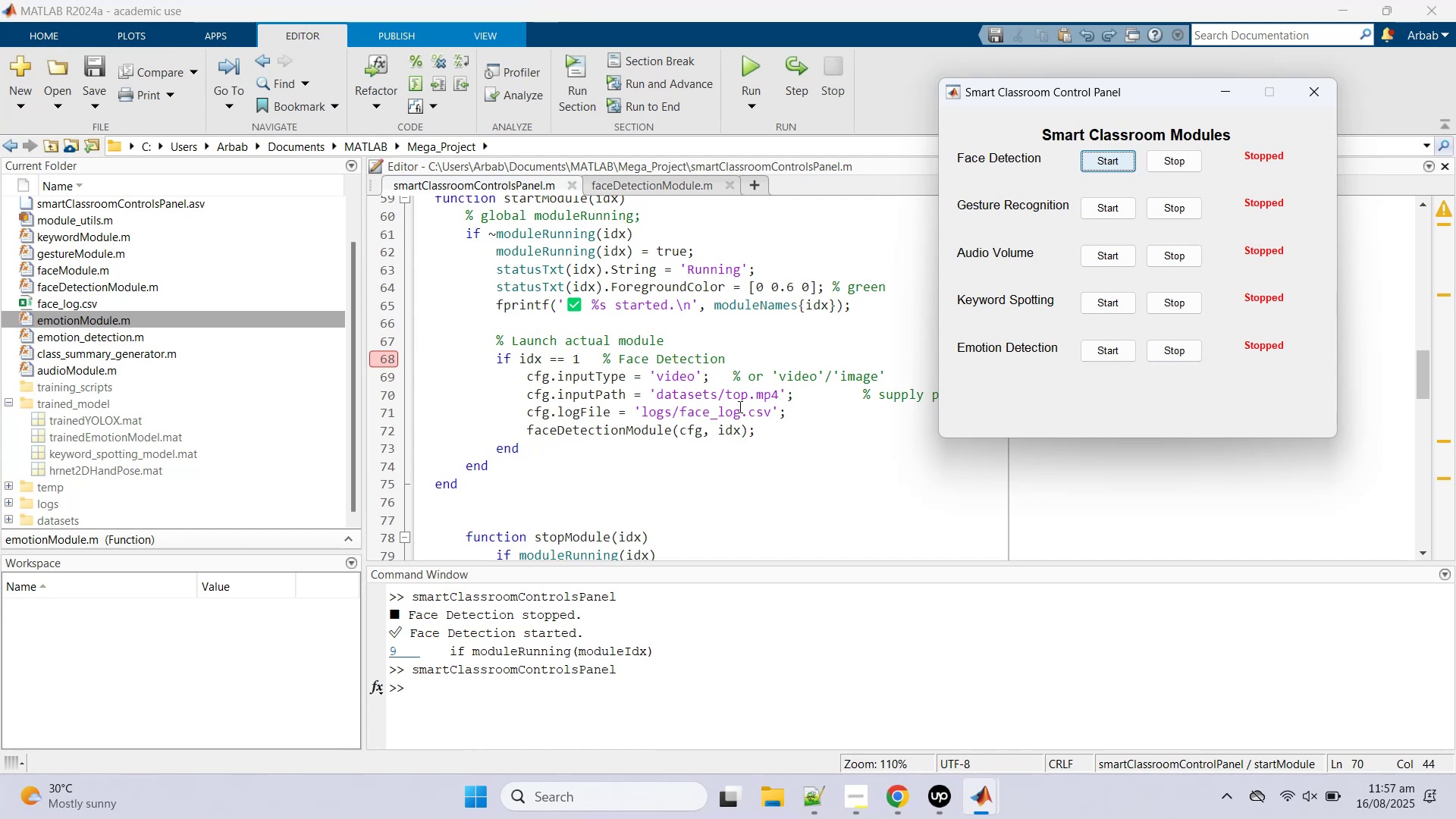 
scroll: coordinate [674, 425], scroll_direction: up, amount: 1.0
 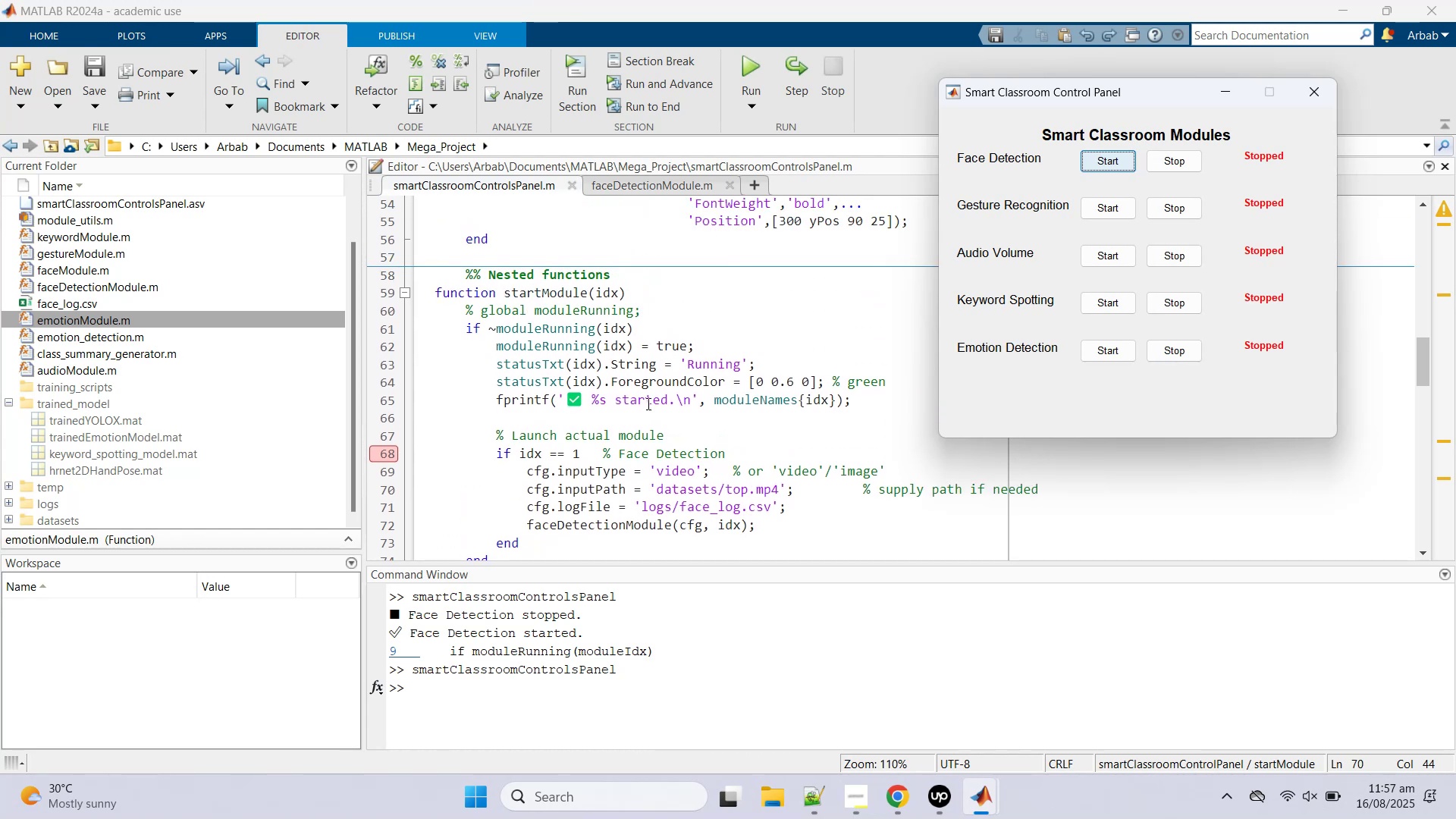 
left_click([617, 380])
 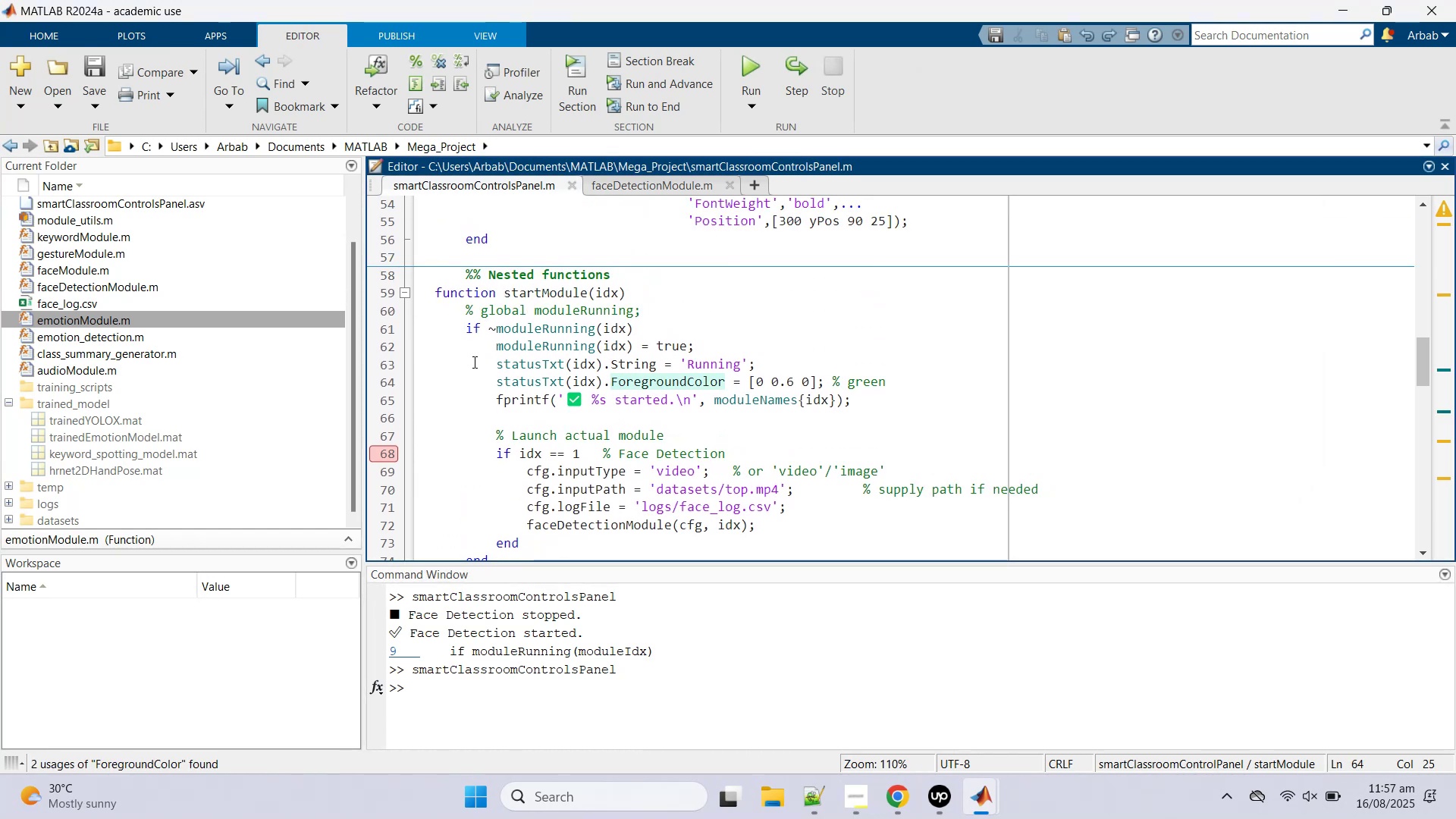 
wait(8.21)
 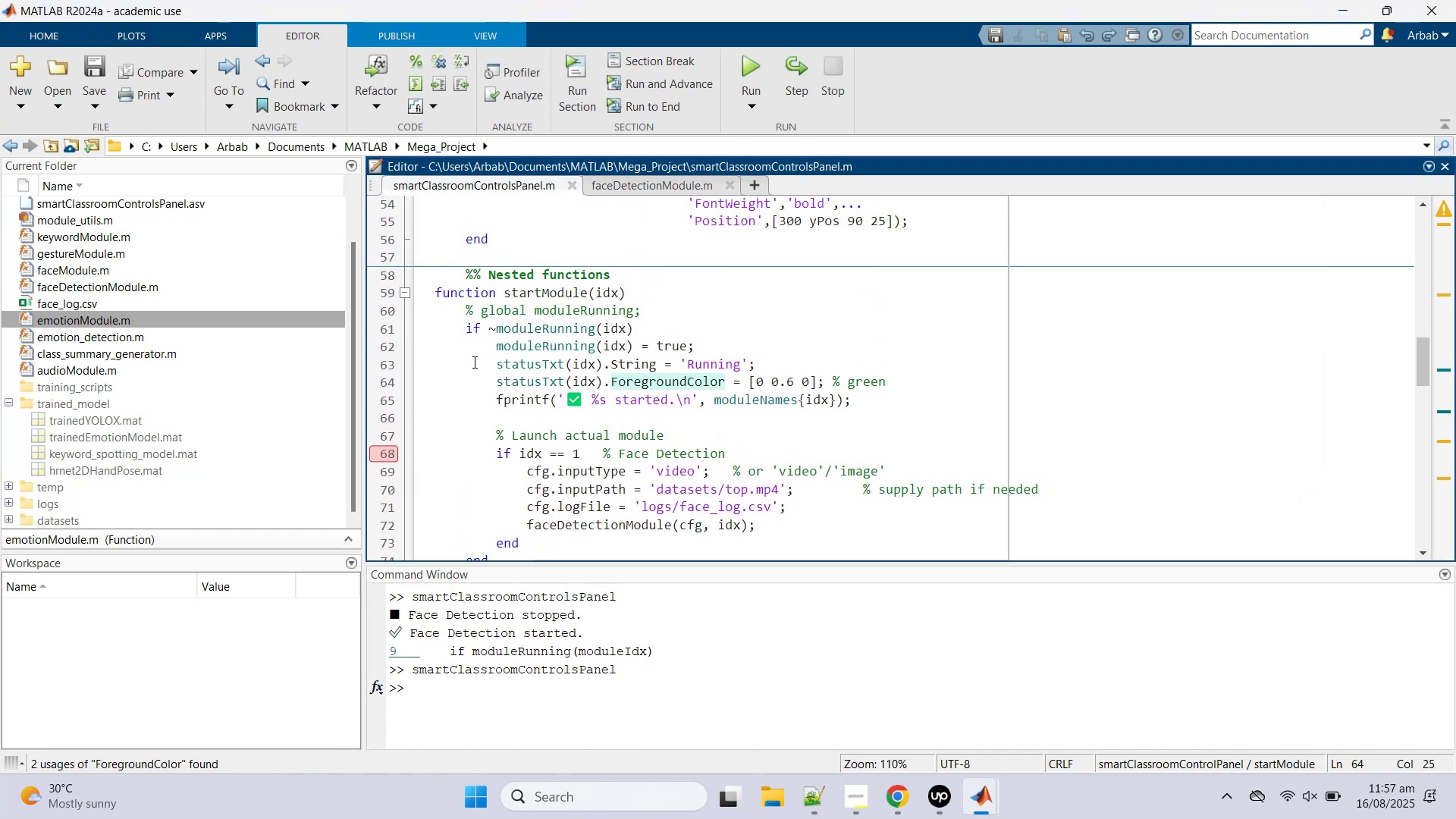 
middle_click([1038, 684])
 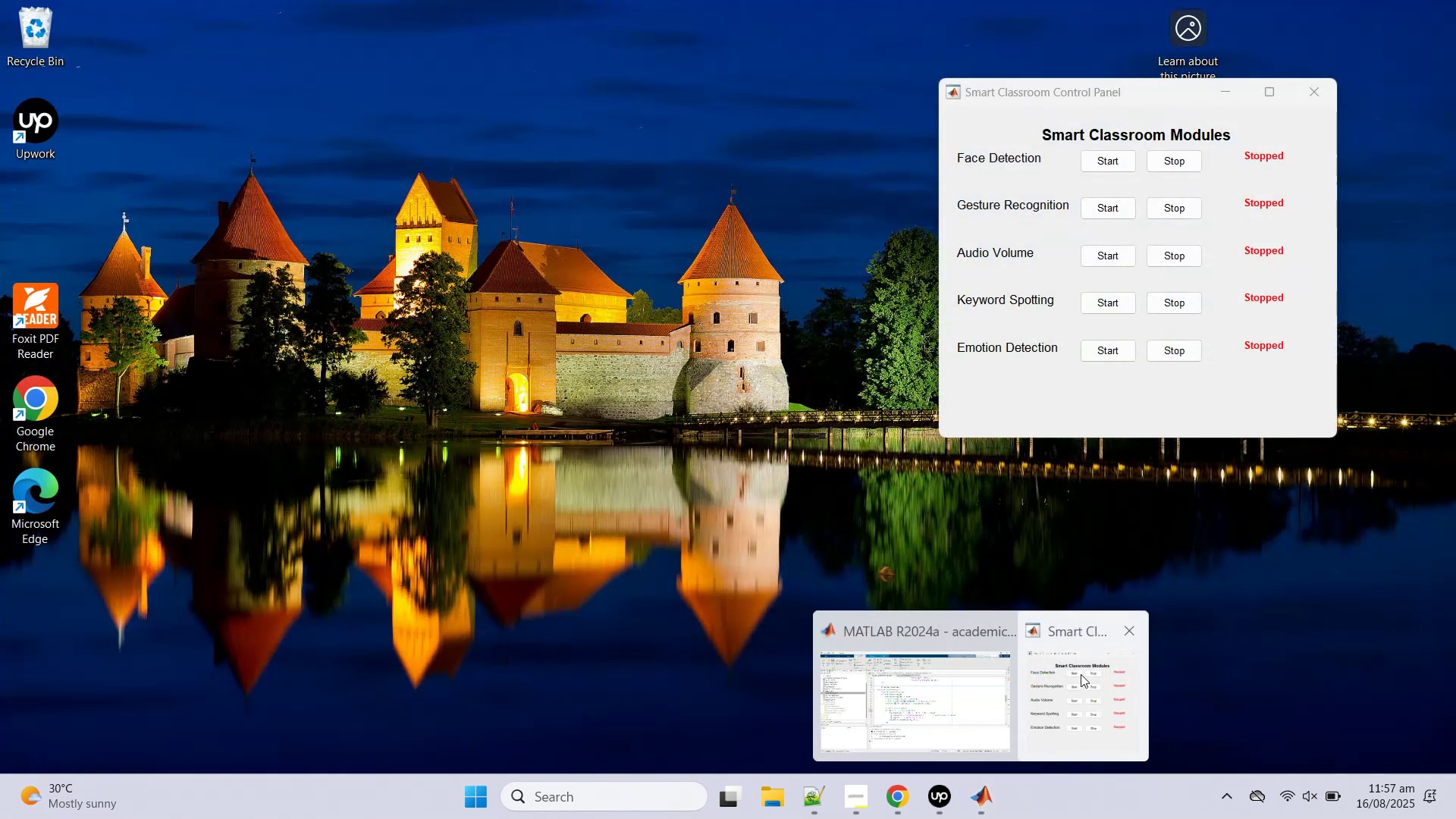 
middle_click([1081, 674])
 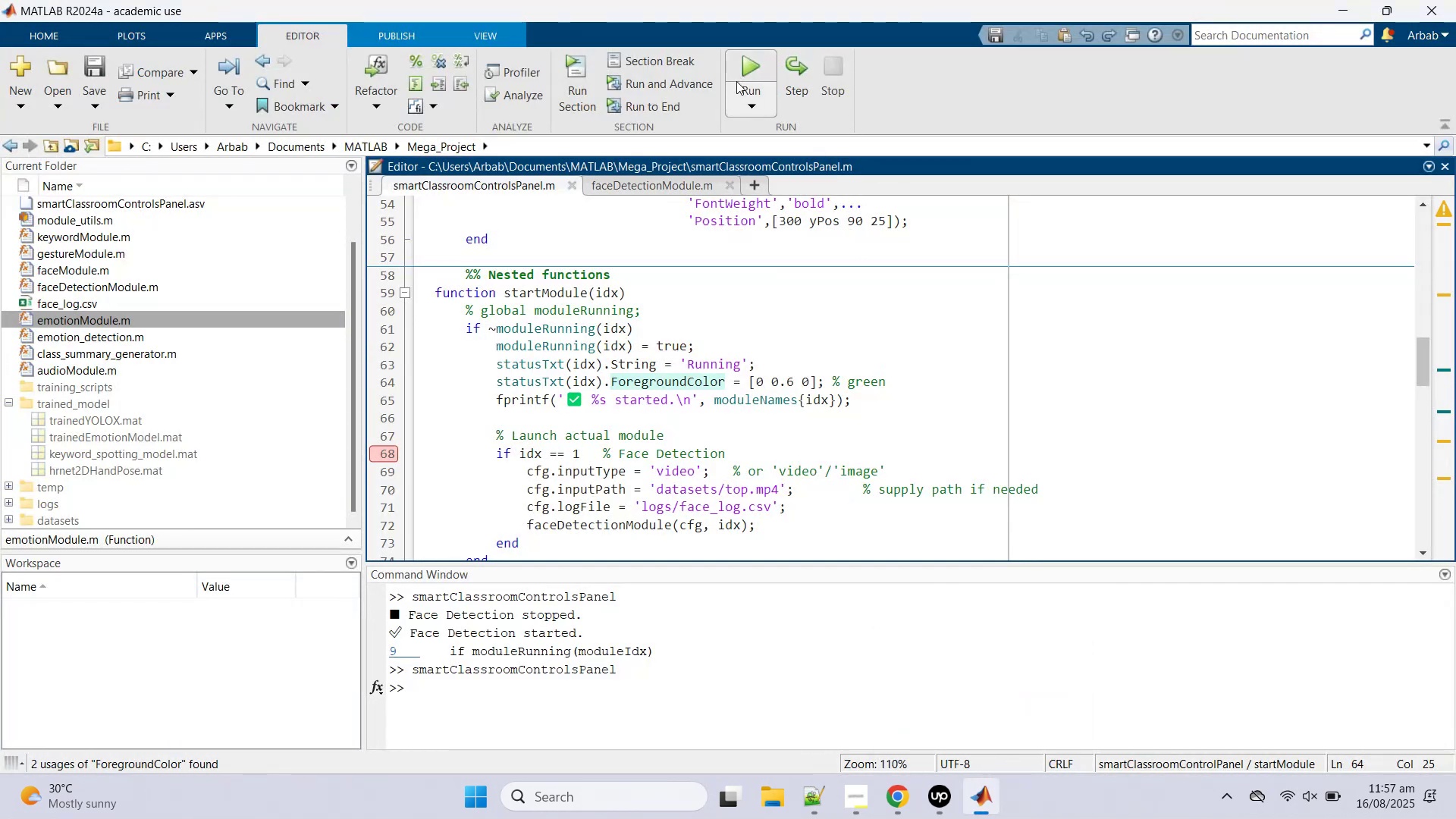 
left_click([636, 679])
 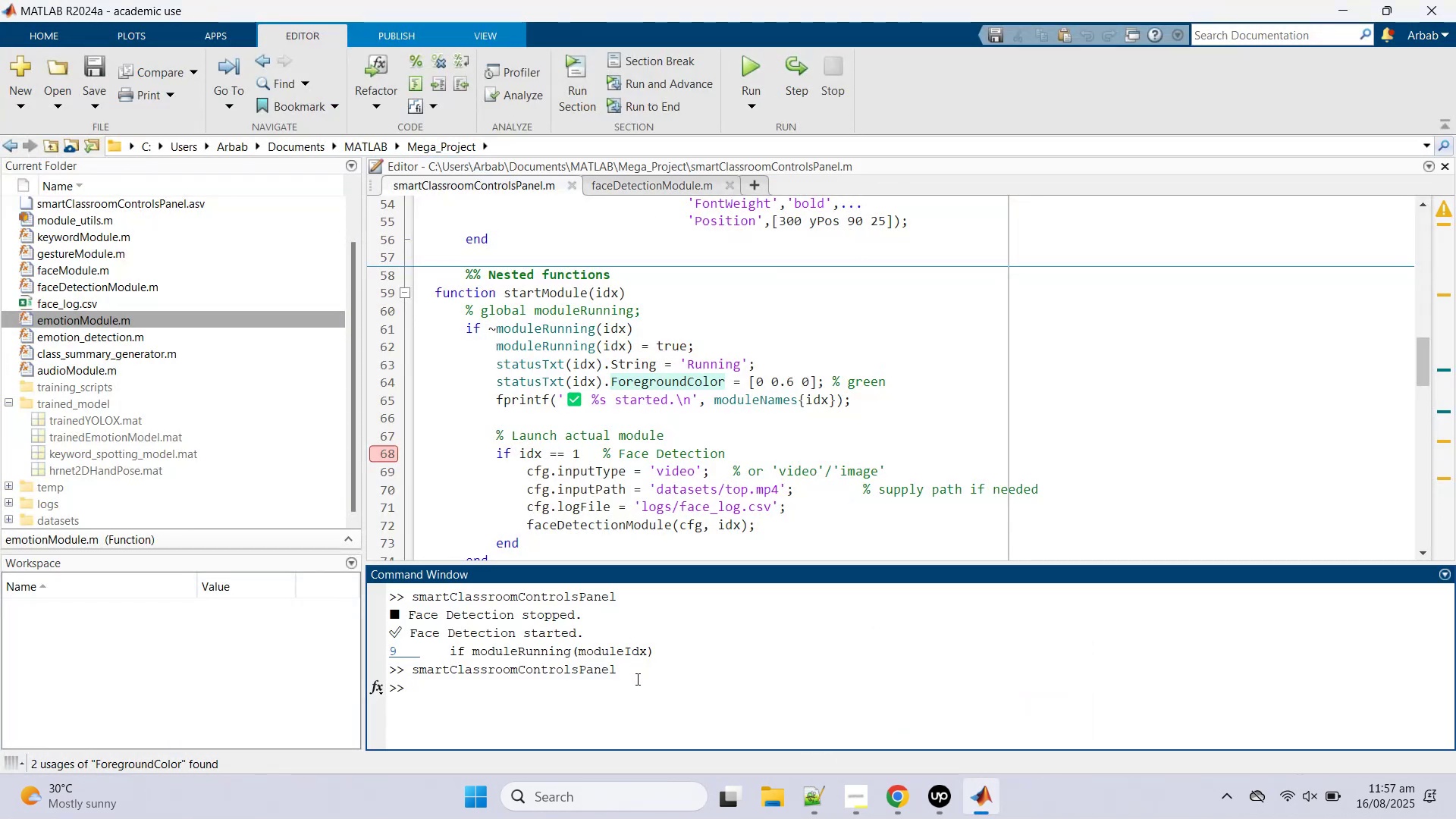 
key(Control+C)
 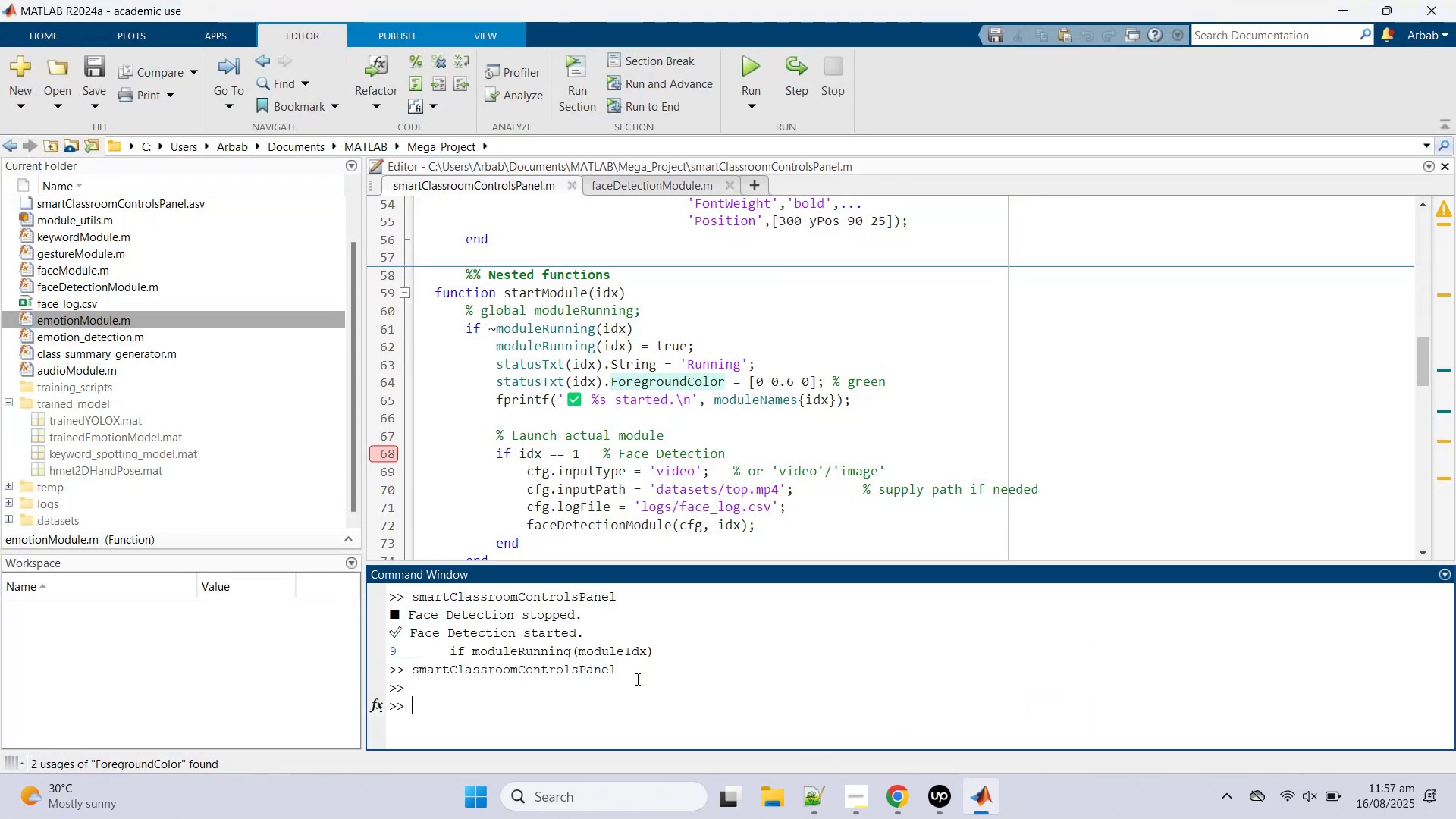 
key(Control+C)
 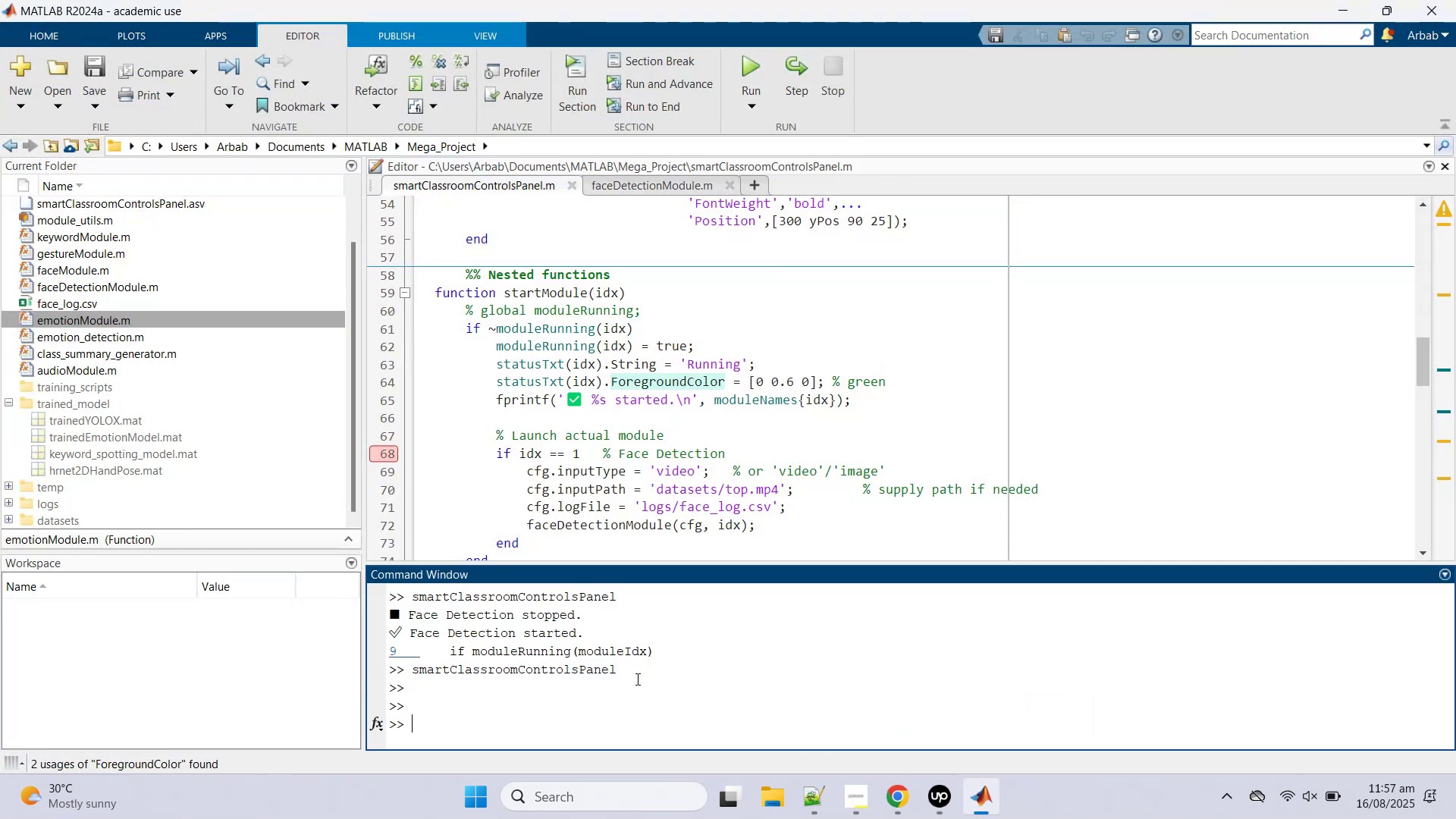 
key(Control+Z)
 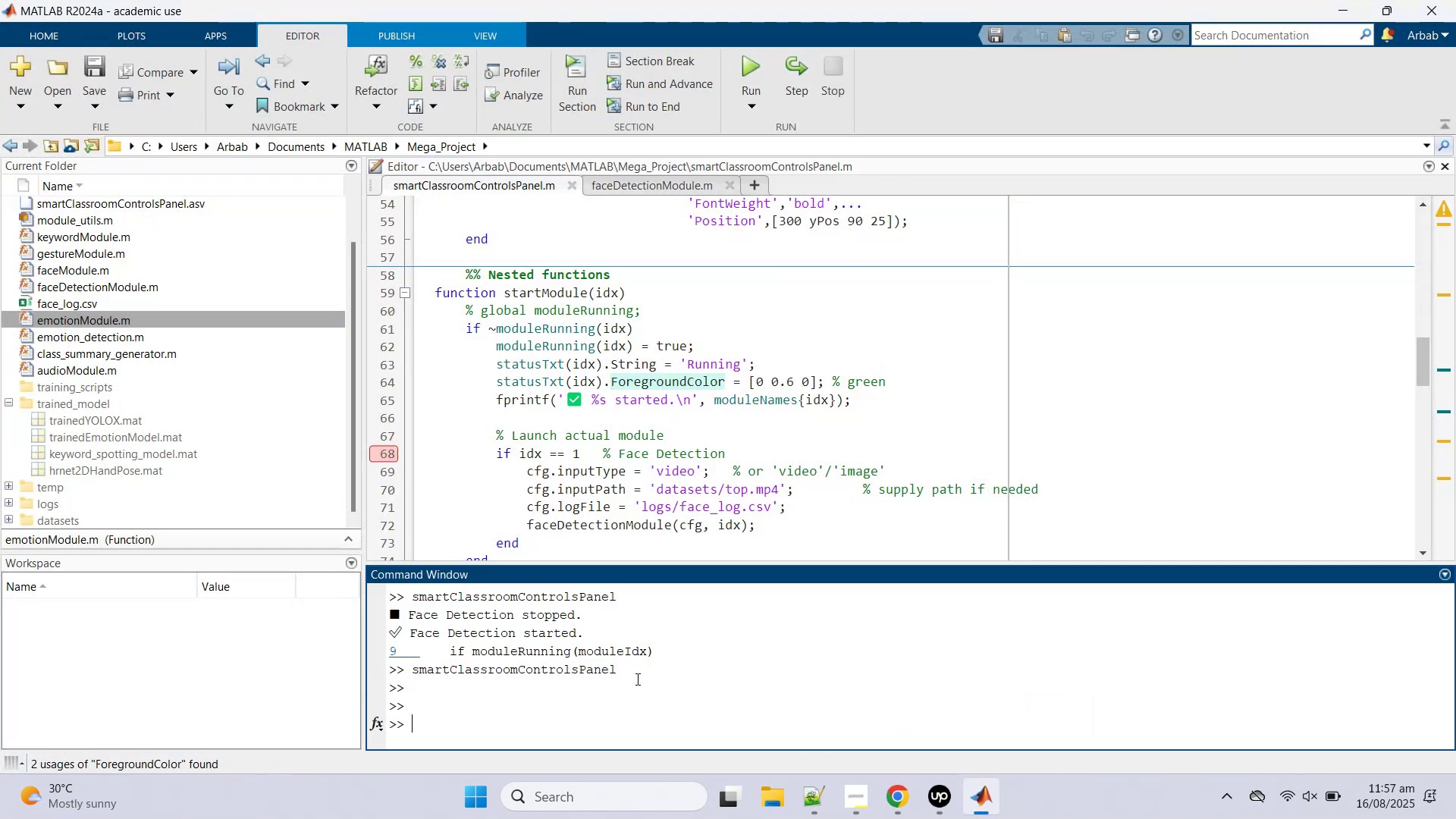 
key(Control+Z)
 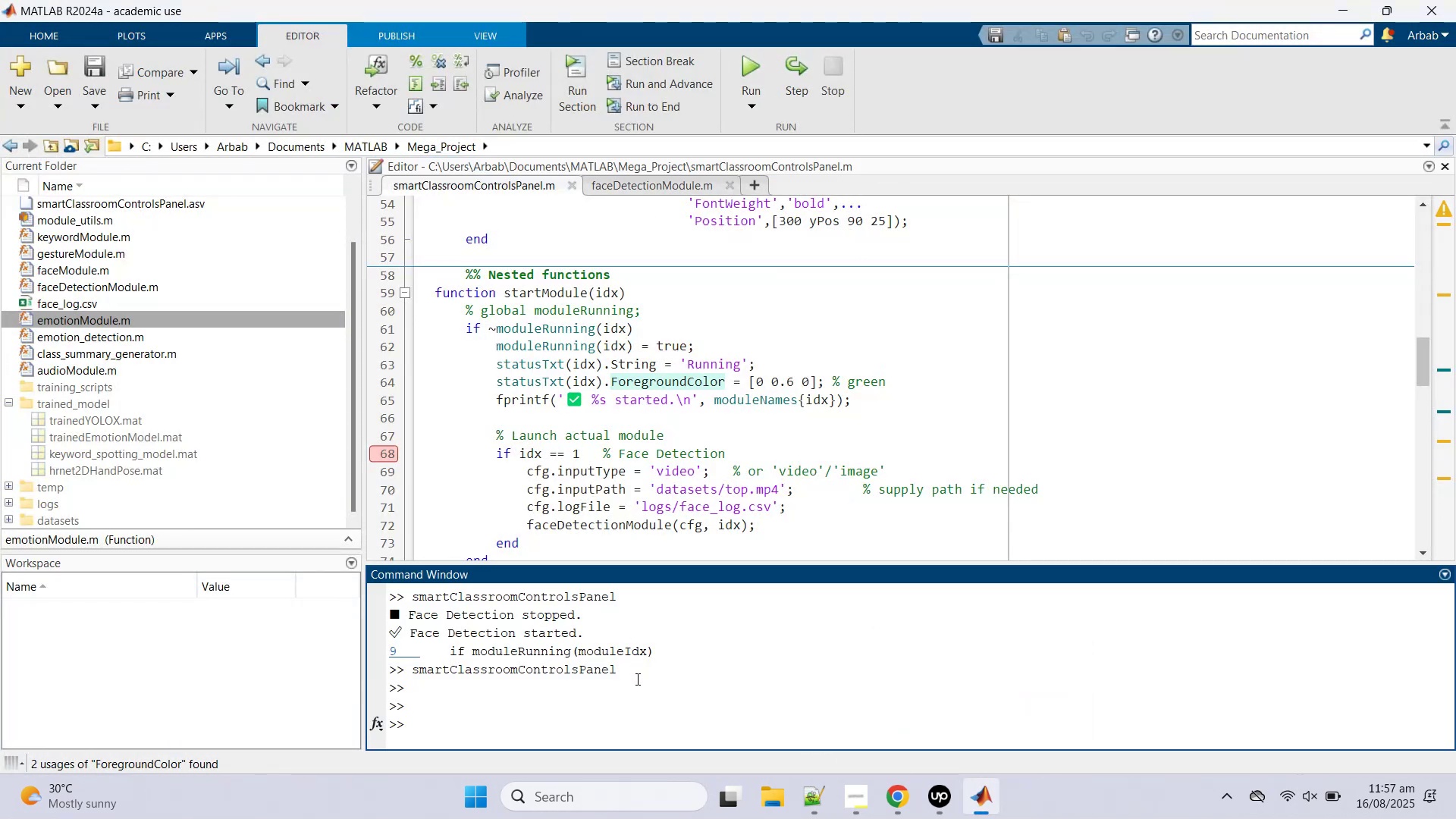 
key(Control+X)
 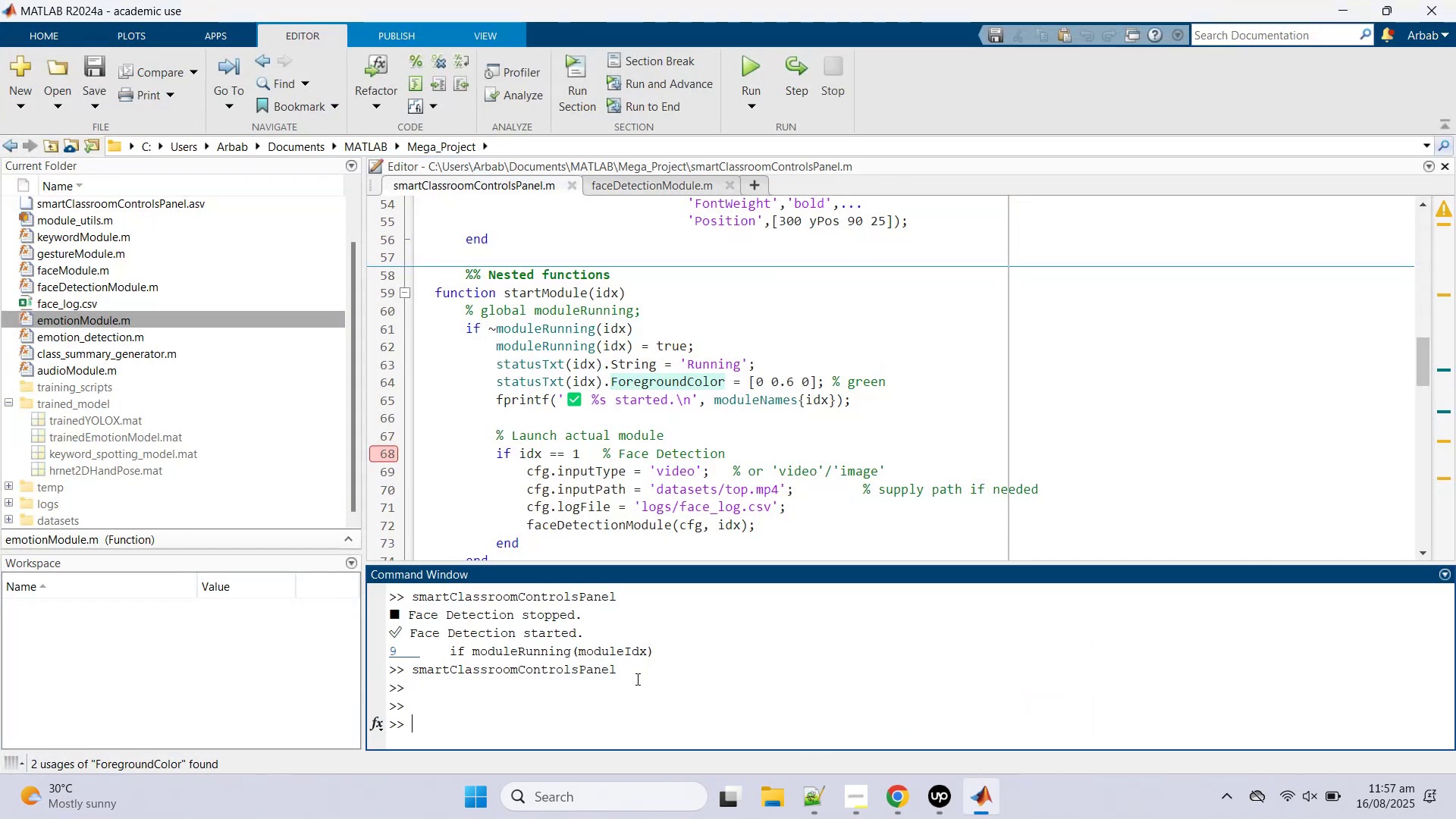 
key(Control+C)
 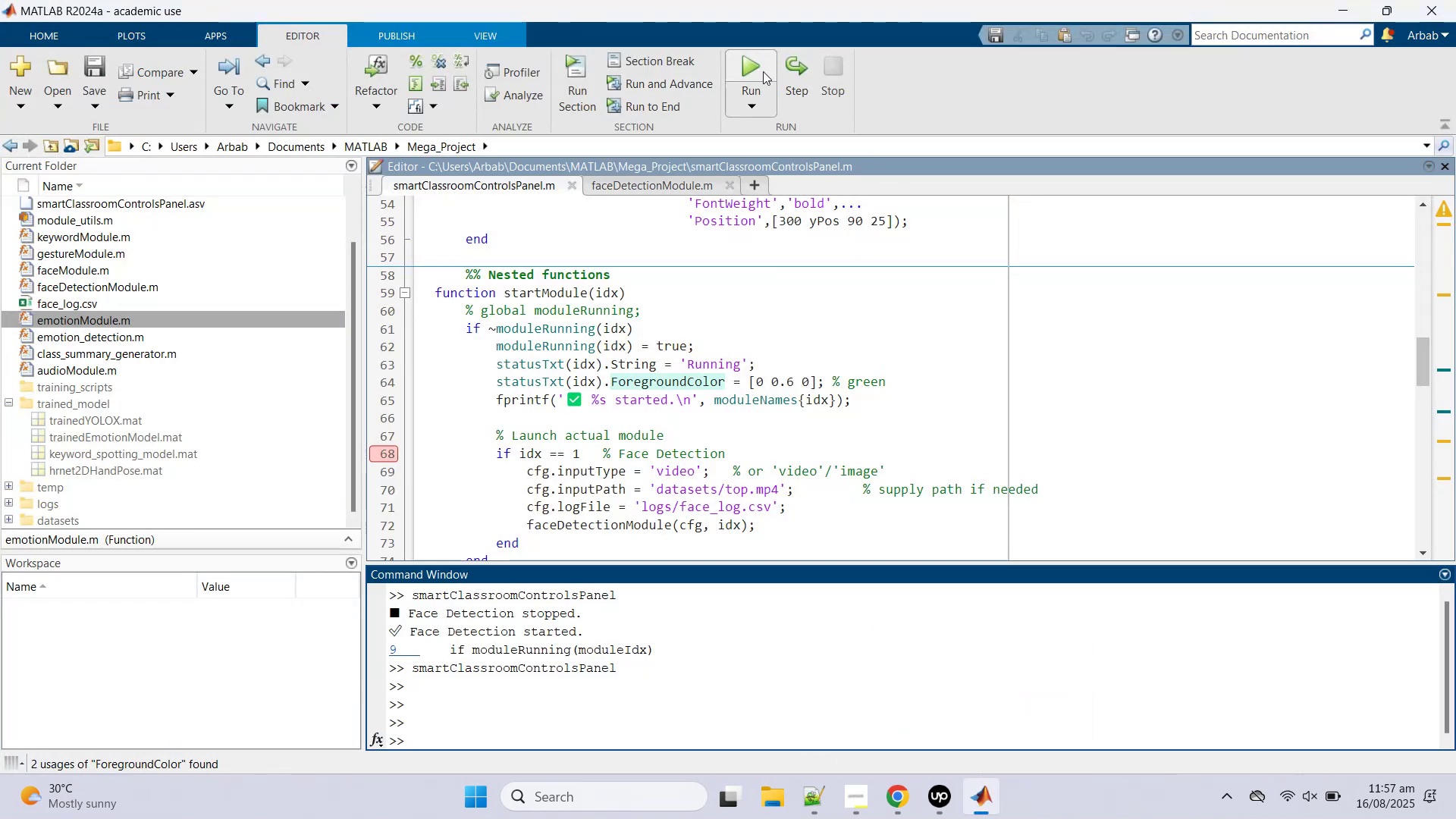 
left_click([755, 58])
 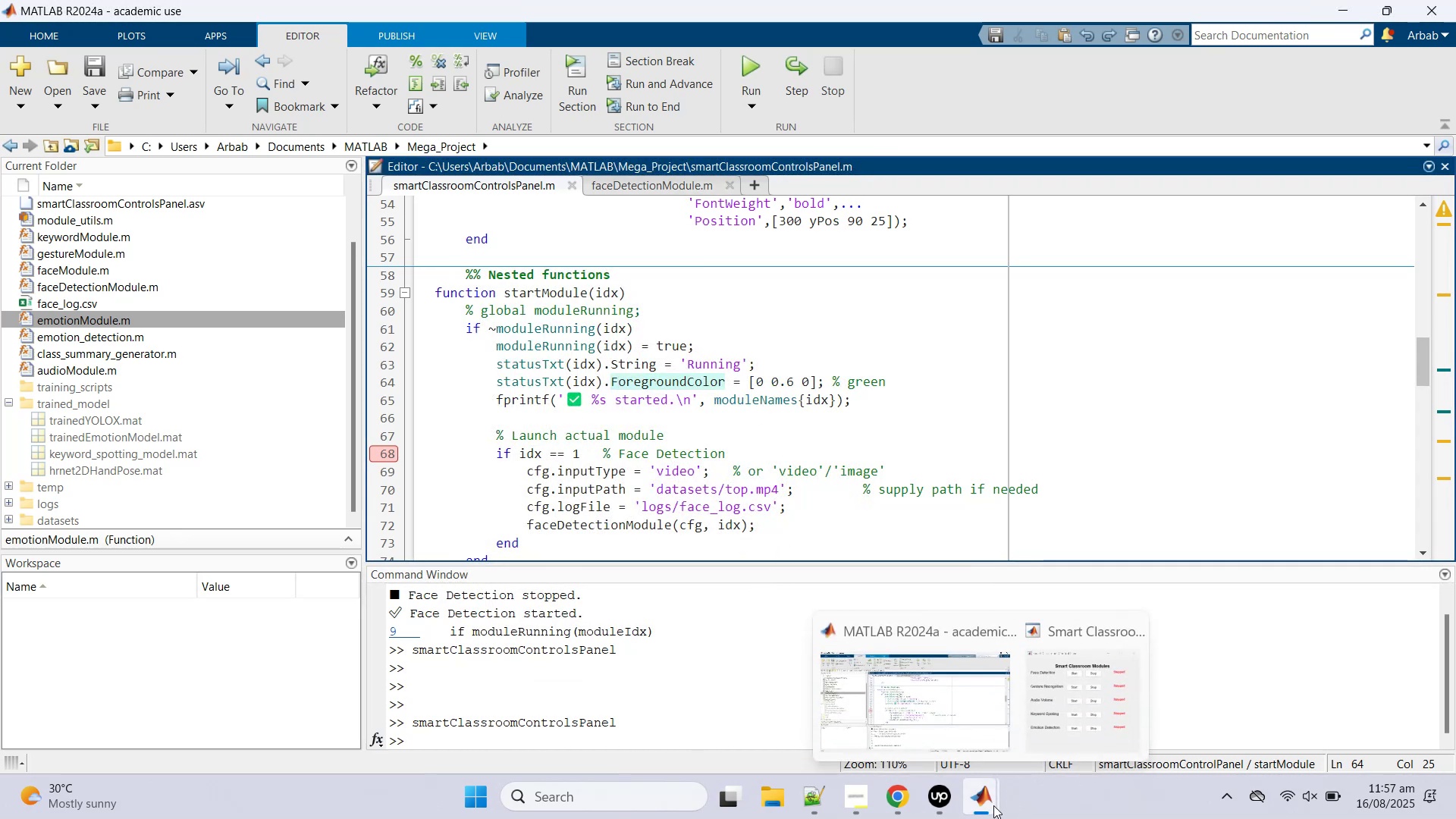 
left_click([1083, 676])
 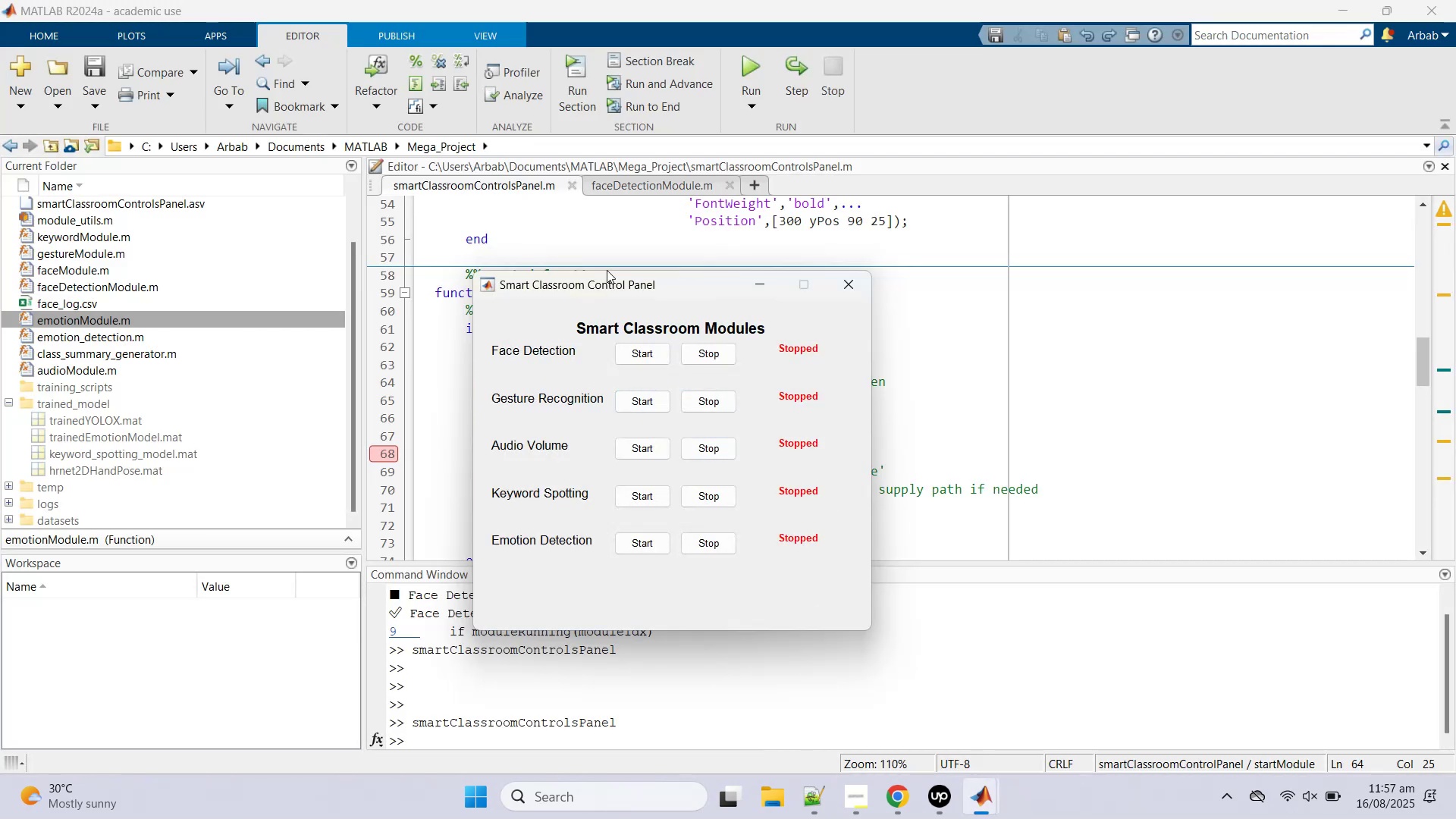 
left_click_drag(start_coordinate=[605, 285], to_coordinate=[1088, 206])
 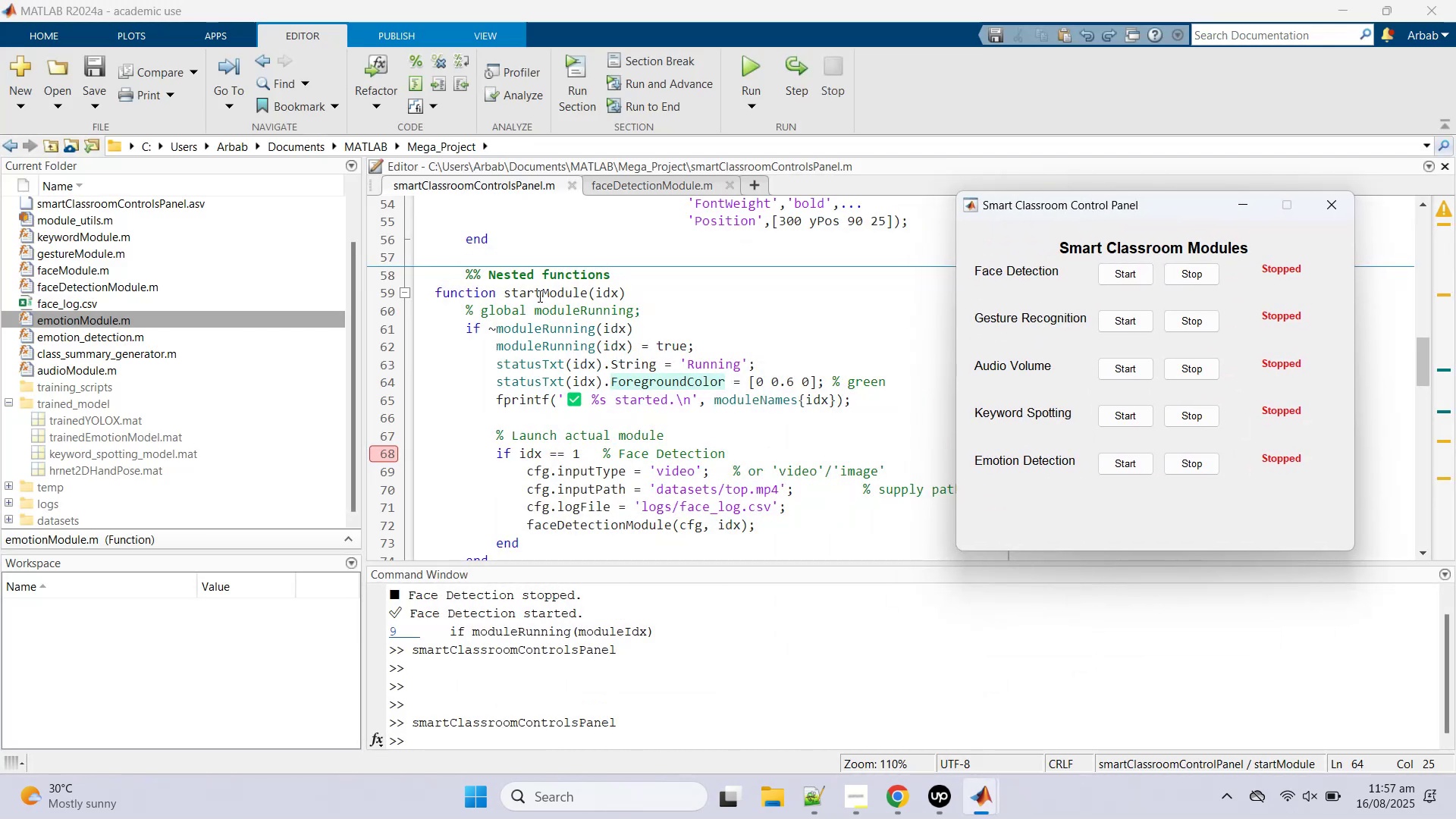 
left_click([1116, 311])
 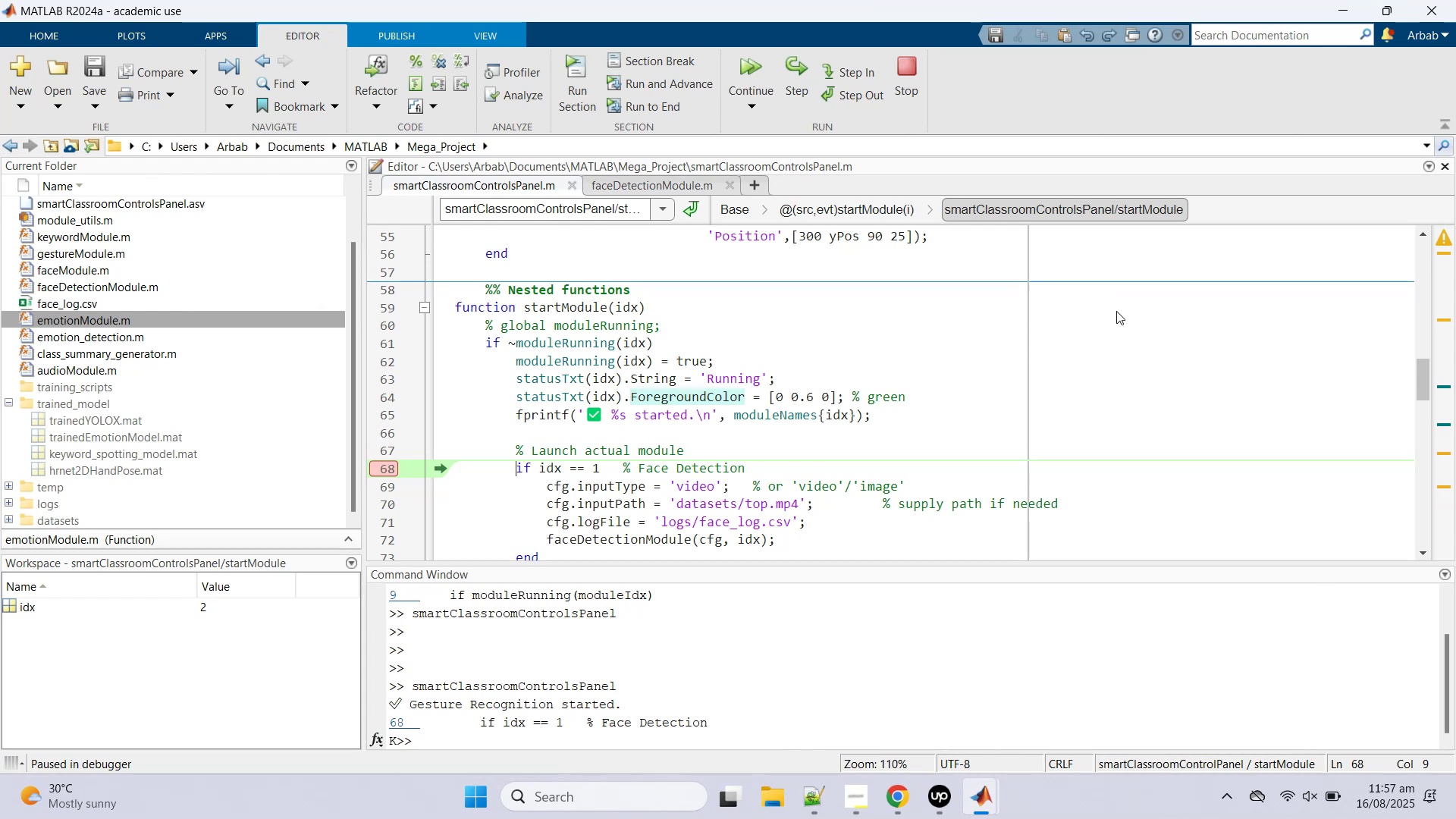 
mouse_move([611, 366])
 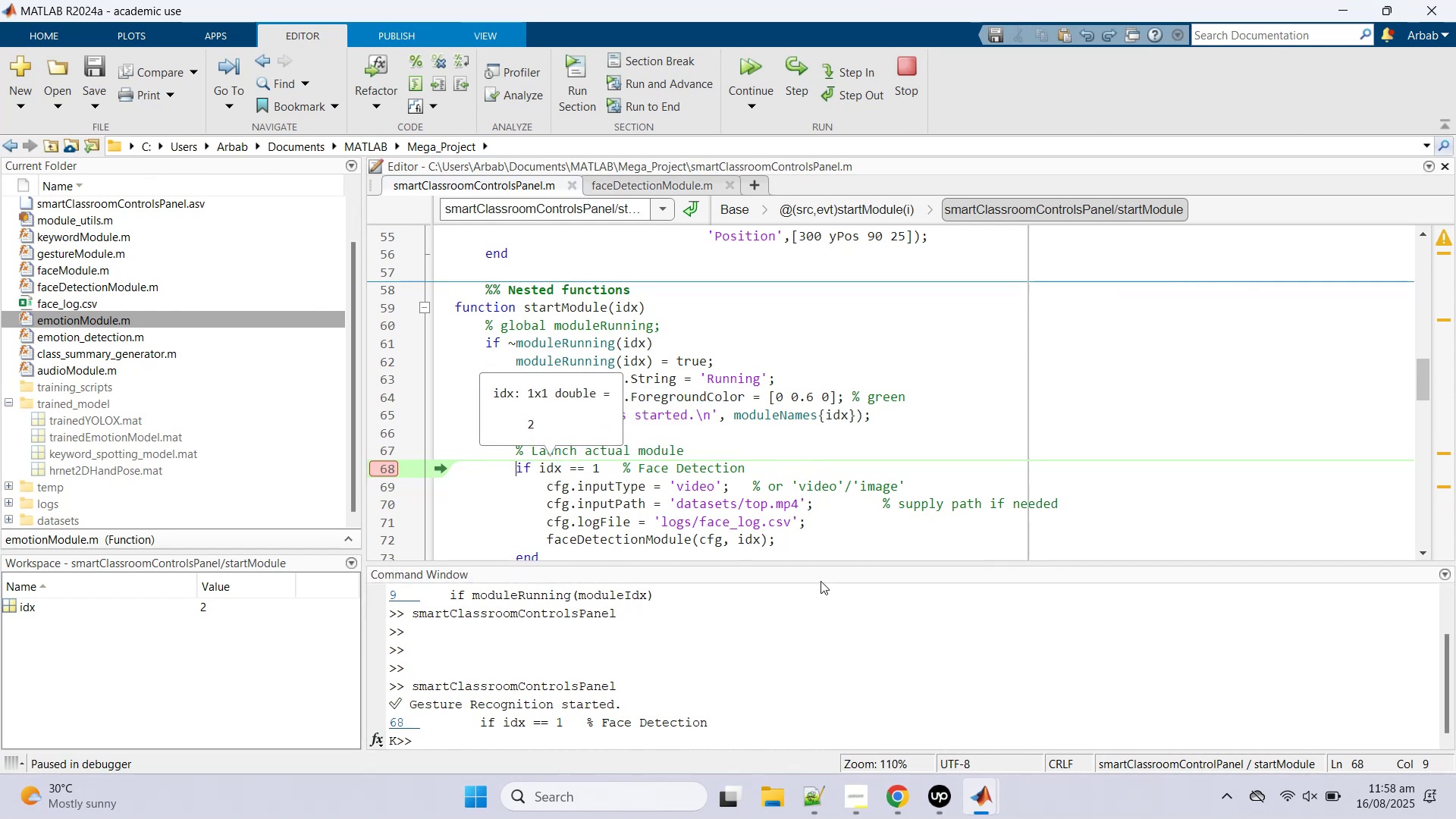 
wait(5.69)
 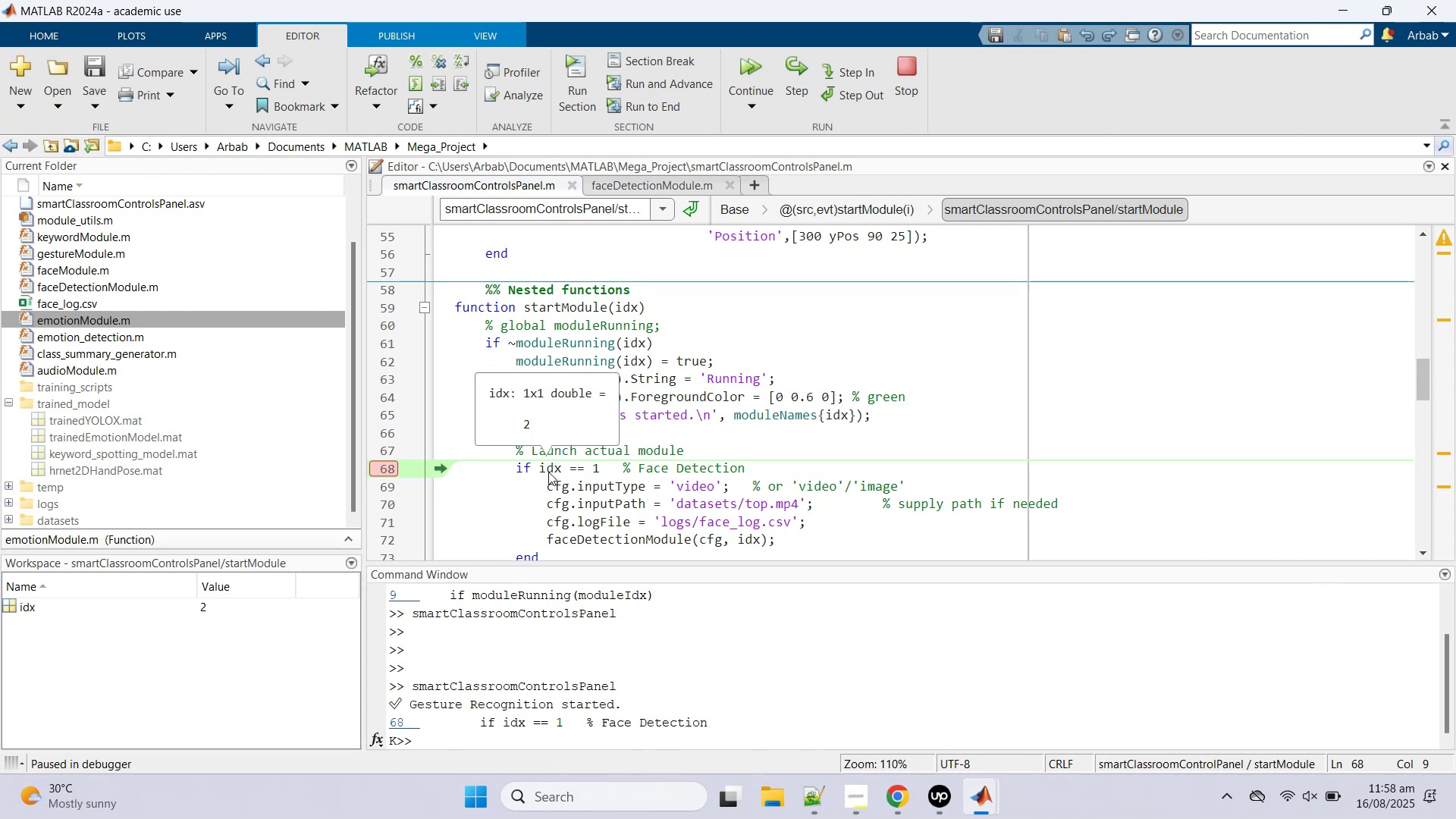 
left_click([1084, 712])
 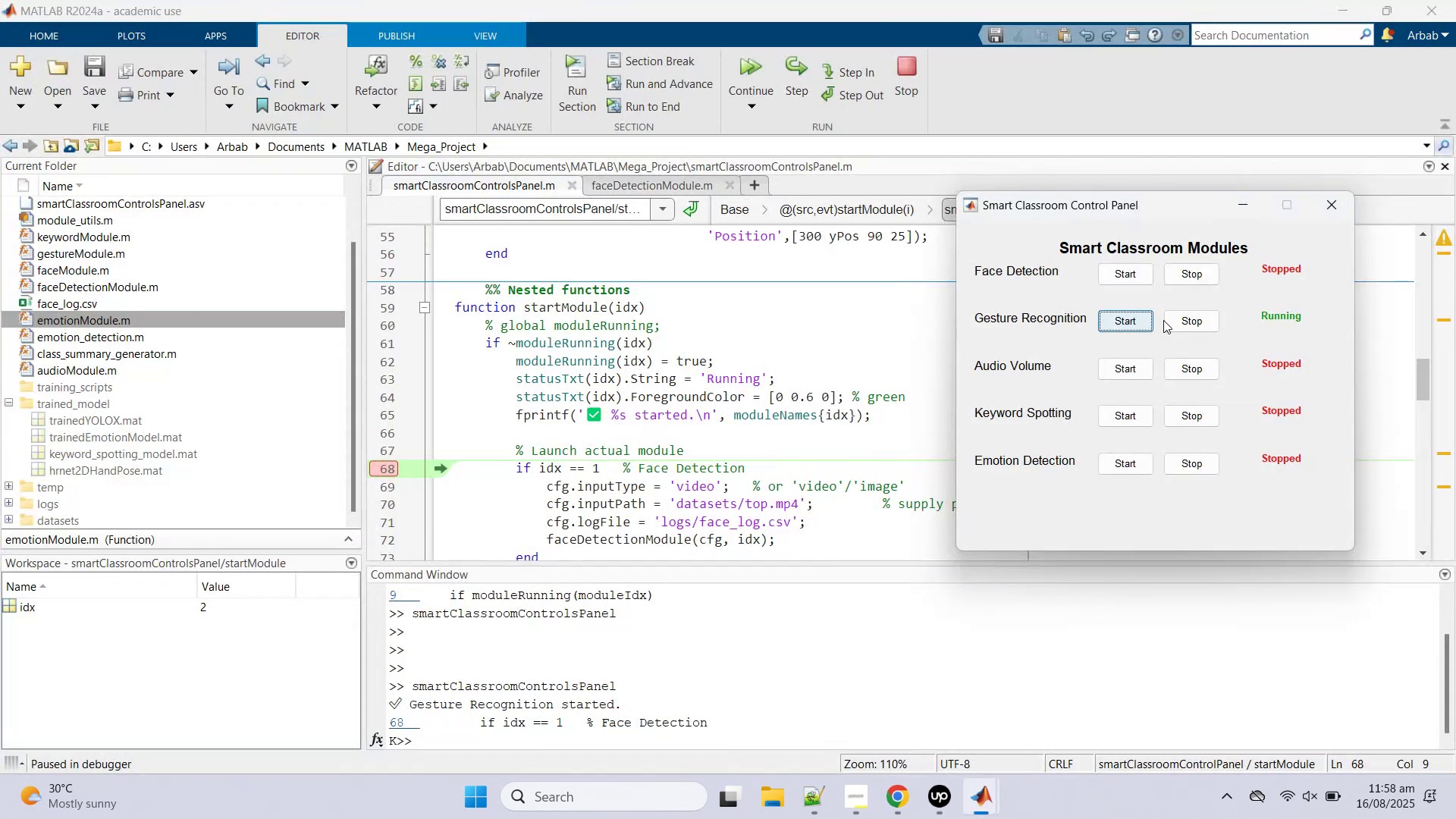 
left_click_drag(start_coordinate=[1175, 318], to_coordinate=[793, 105])
 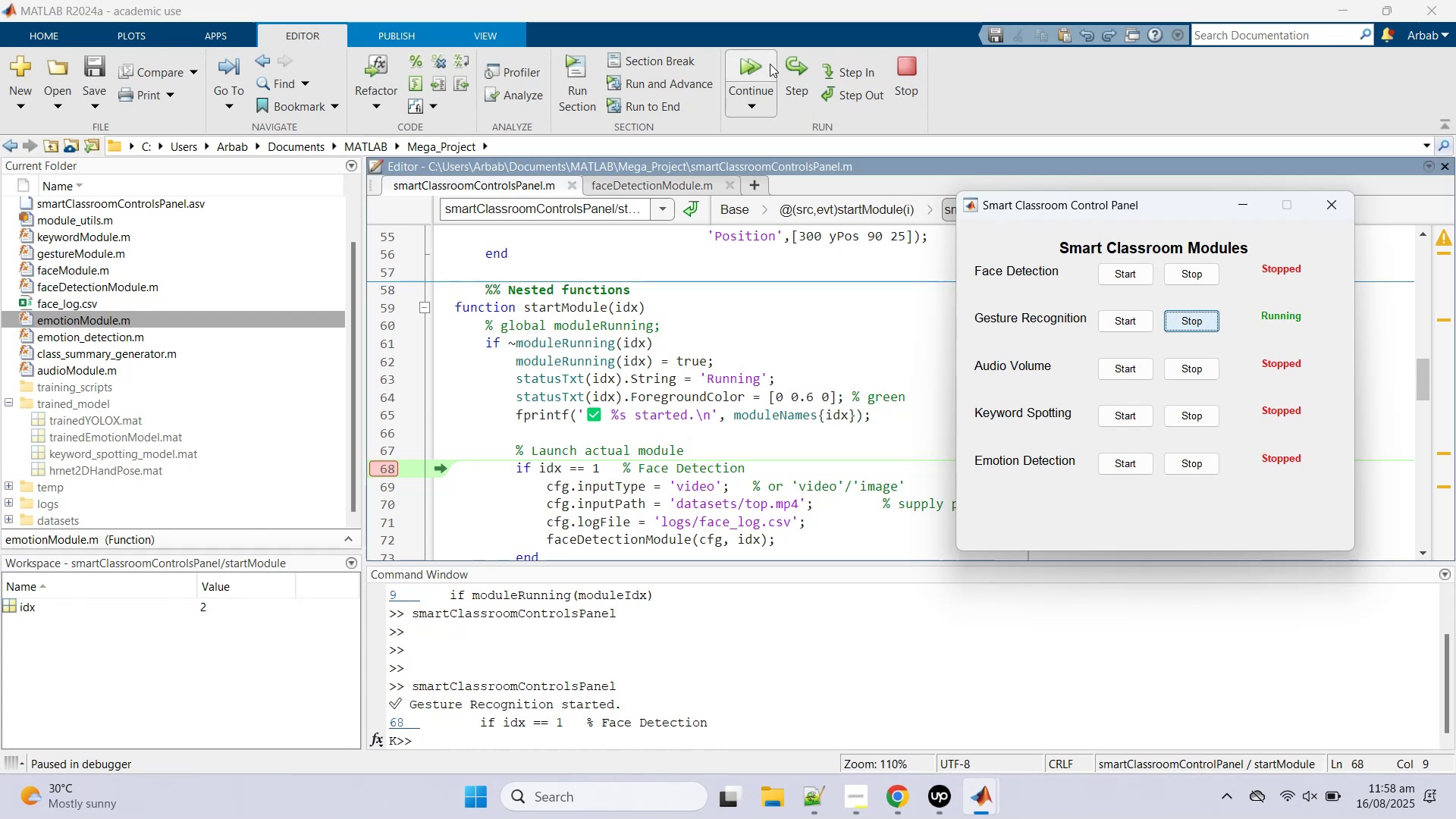 
left_click([770, 64])
 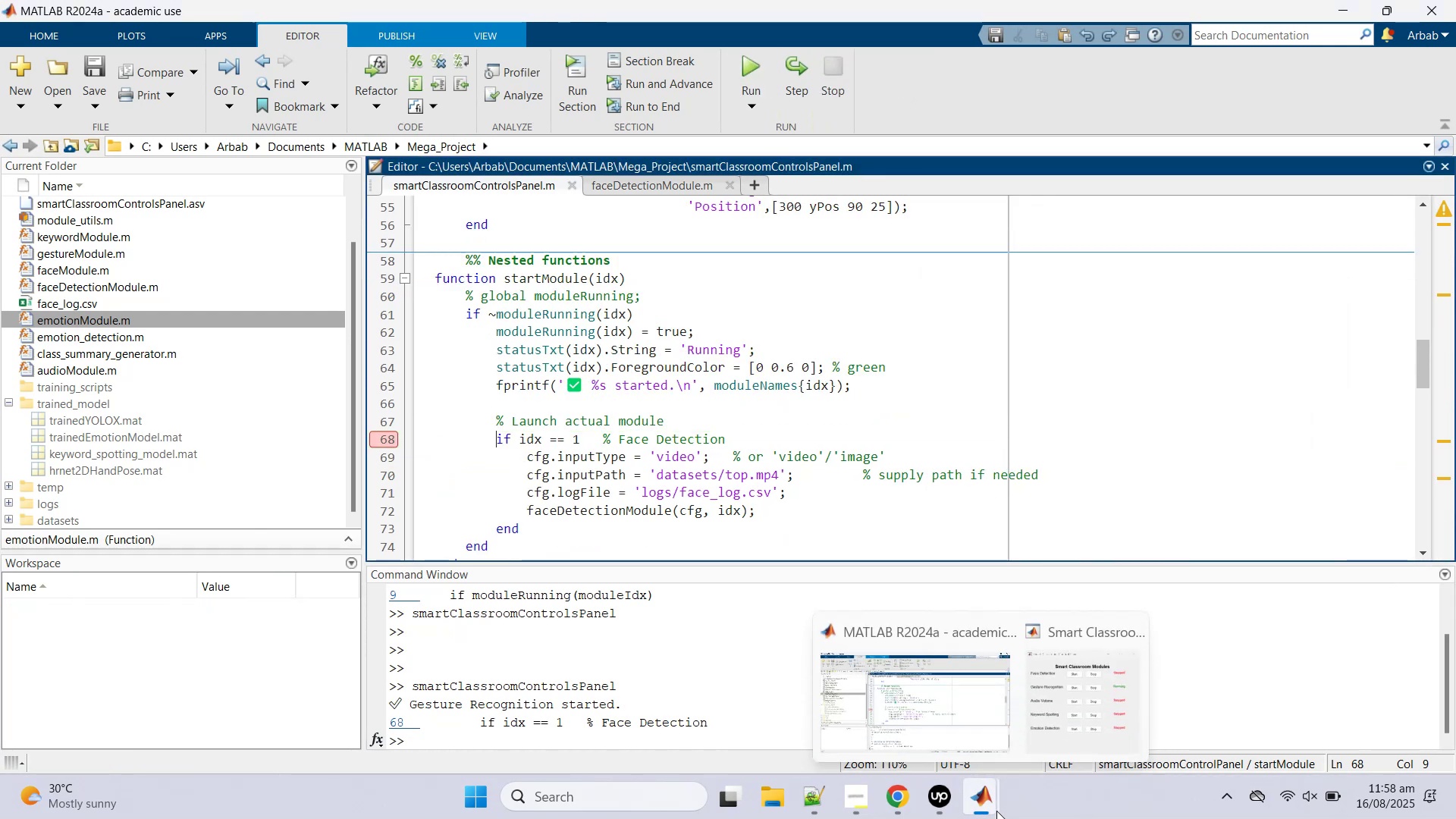 
left_click([1068, 701])
 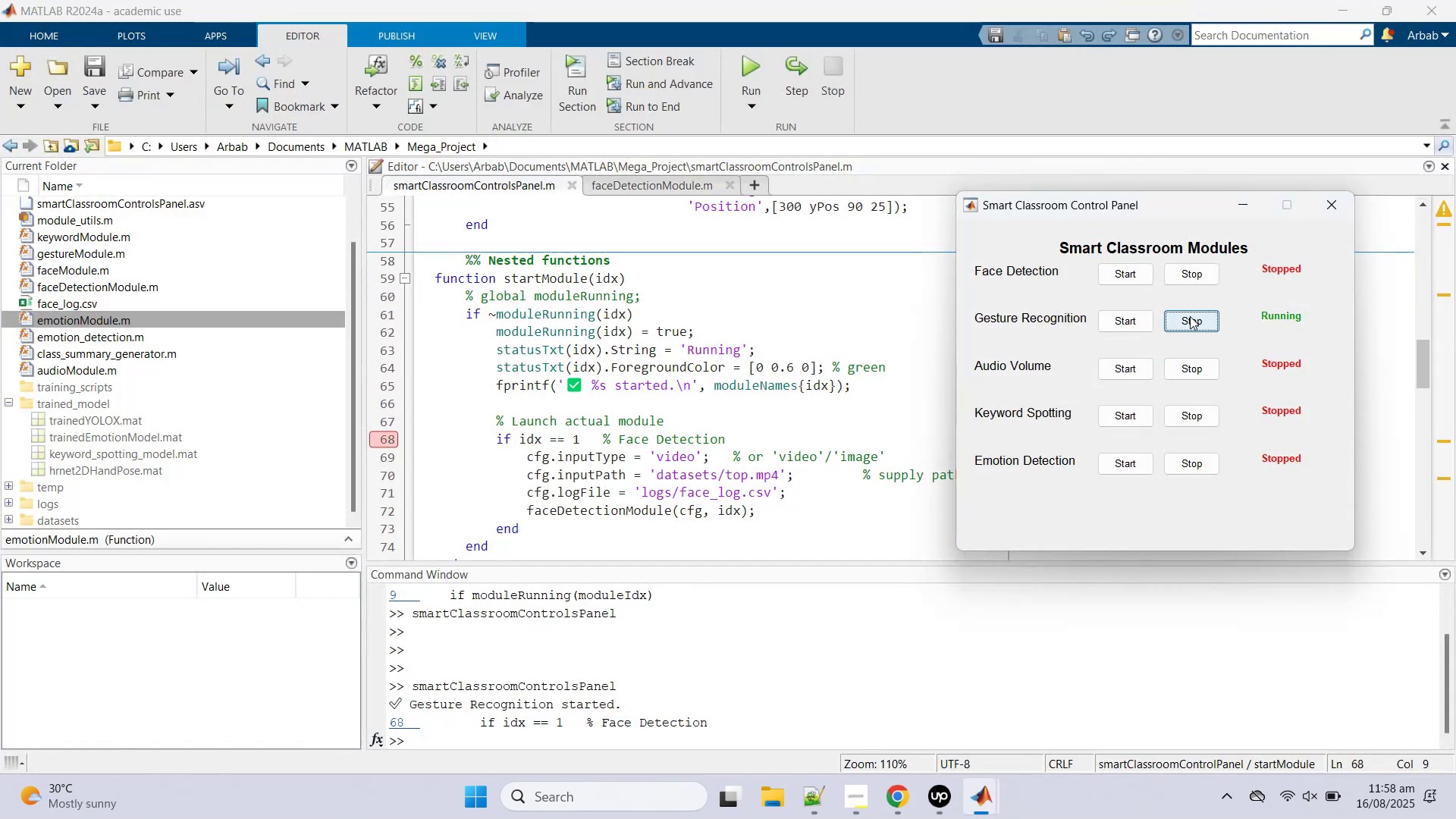 
left_click([1190, 316])
 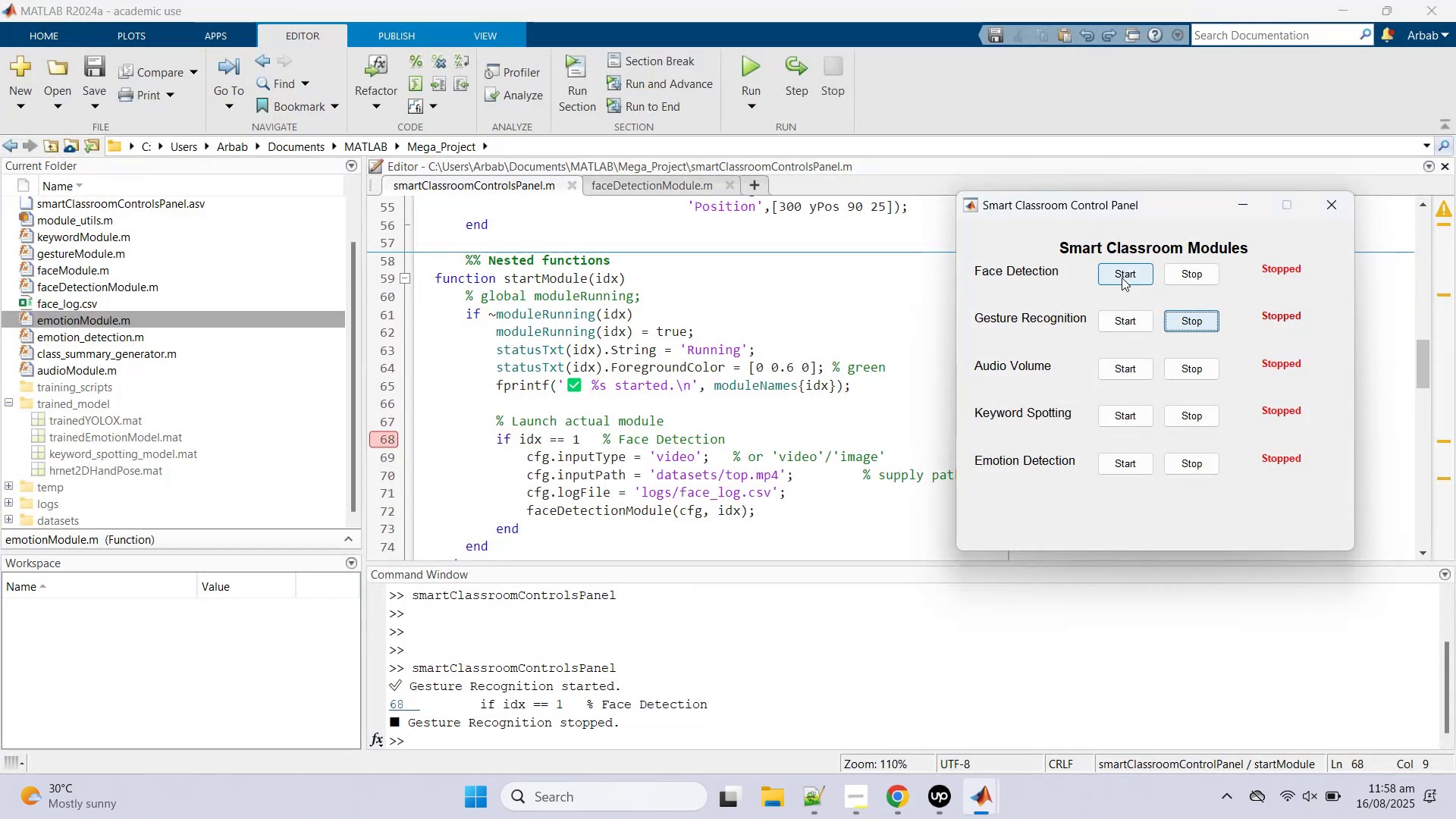 
left_click([1122, 278])
 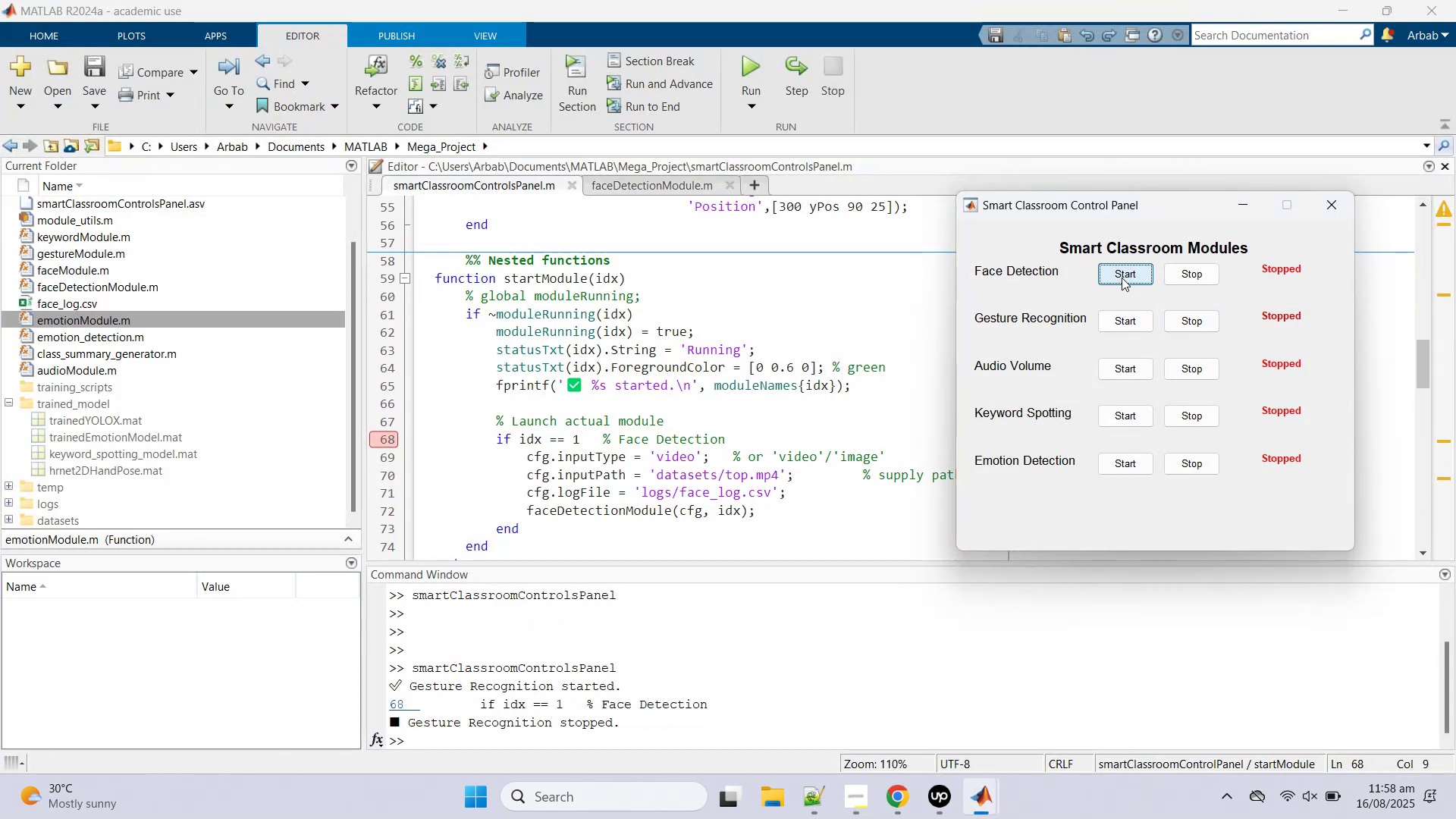 
left_click([1178, 274])
 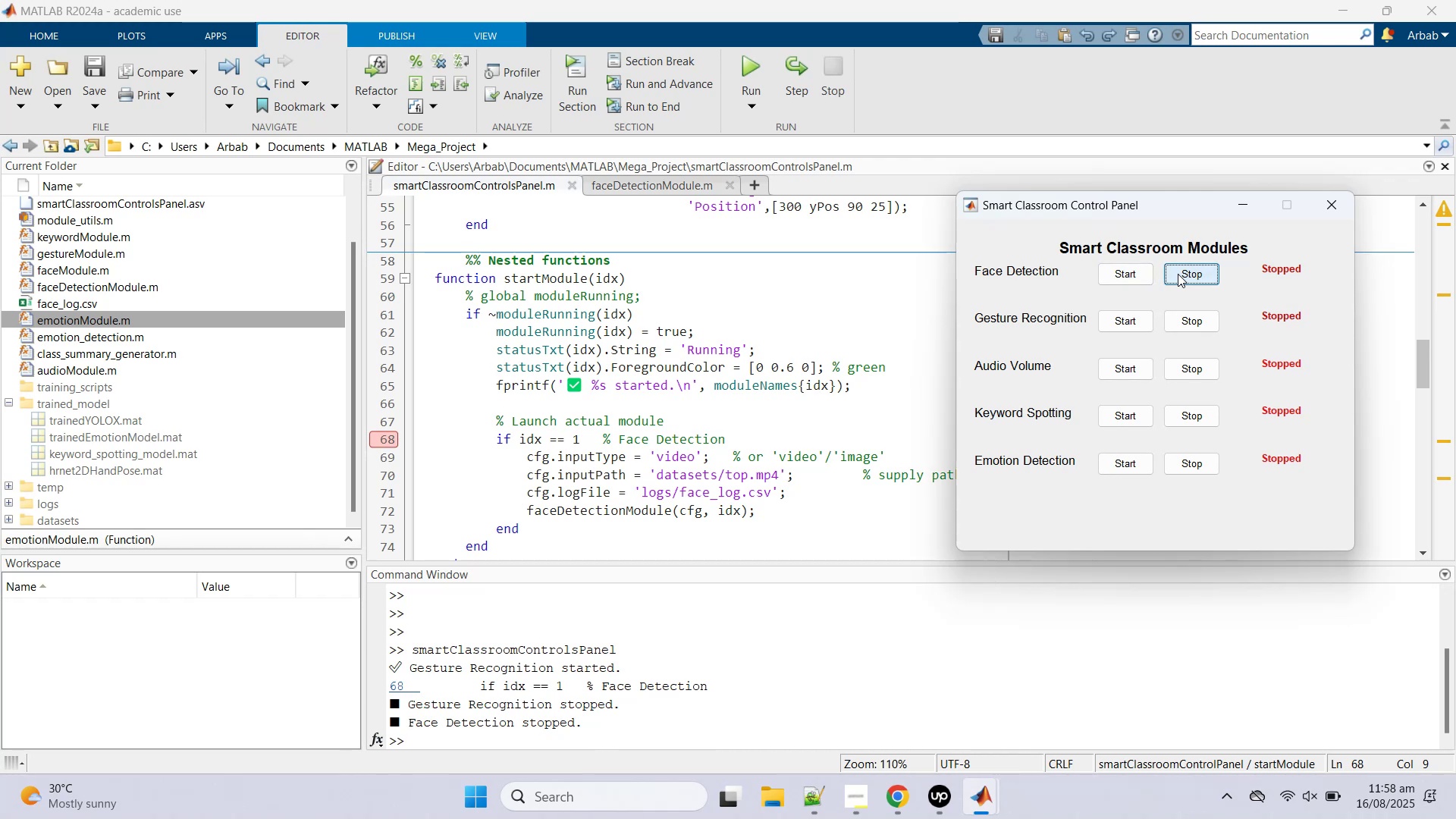 
left_click([1178, 274])
 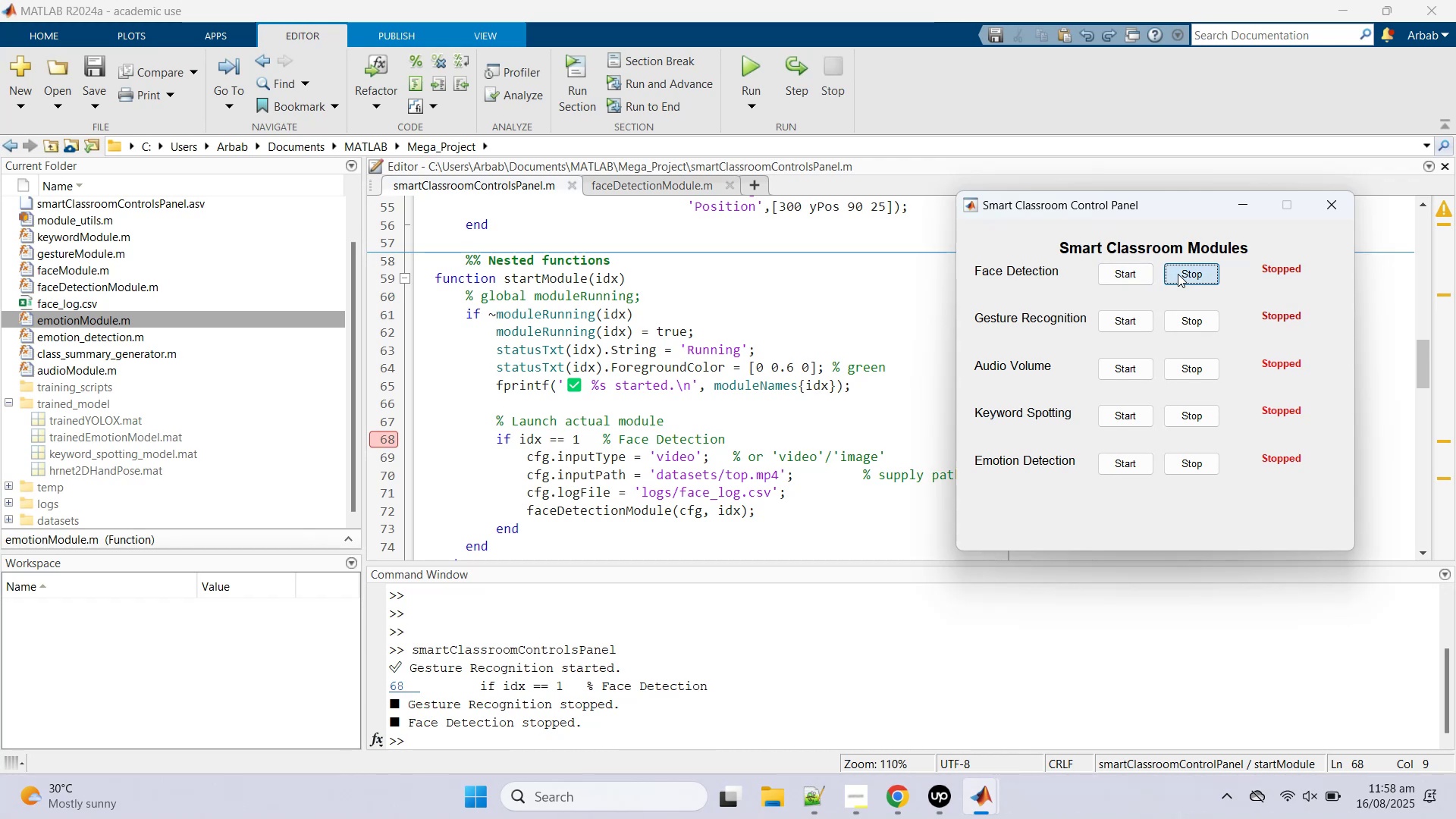 
double_click([1178, 274])
 